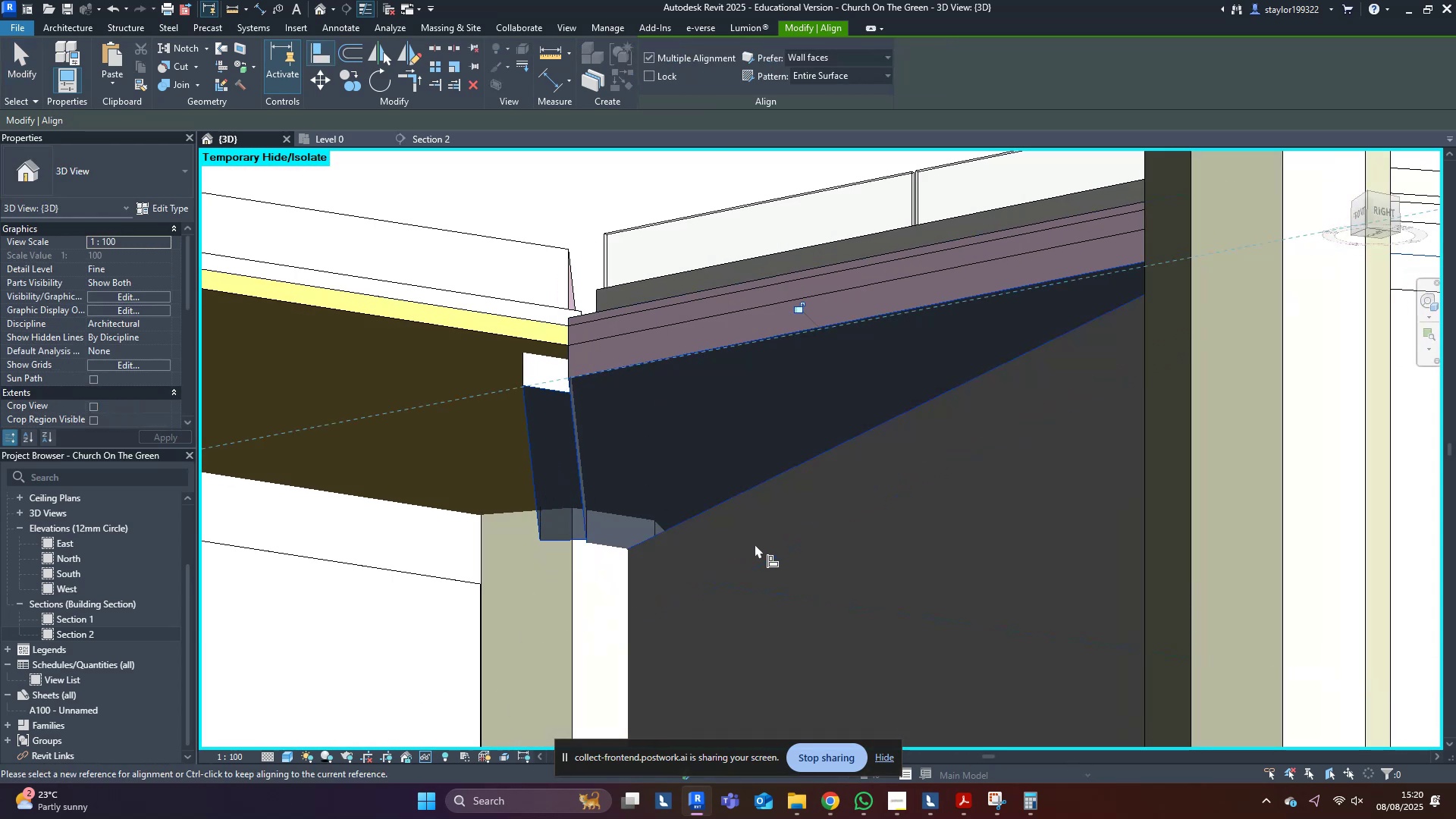 
scroll: coordinate [754, 545], scroll_direction: down, amount: 9.0
 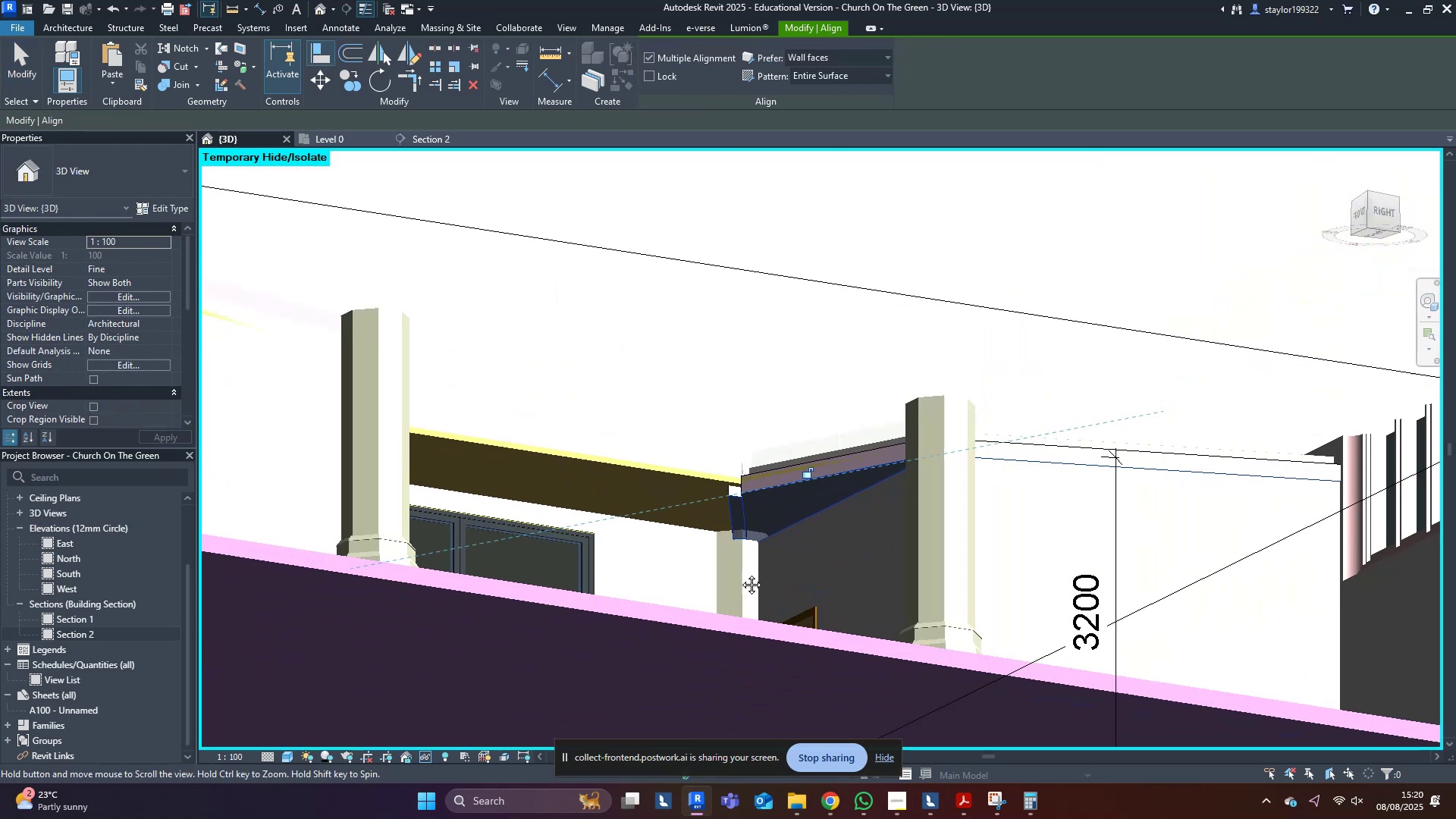 
scroll: coordinate [912, 516], scroll_direction: up, amount: 4.0
 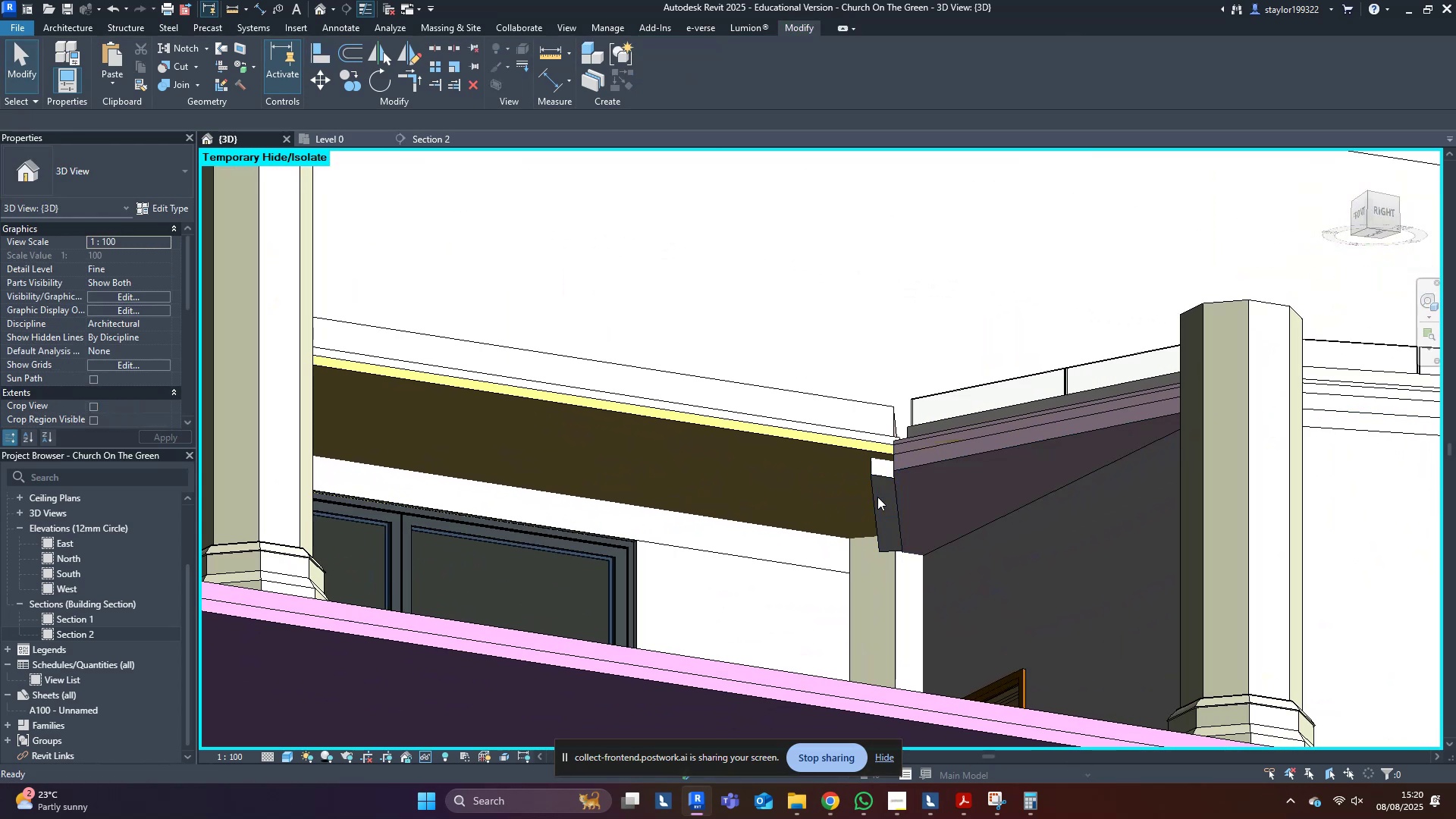 
key(Escape)
 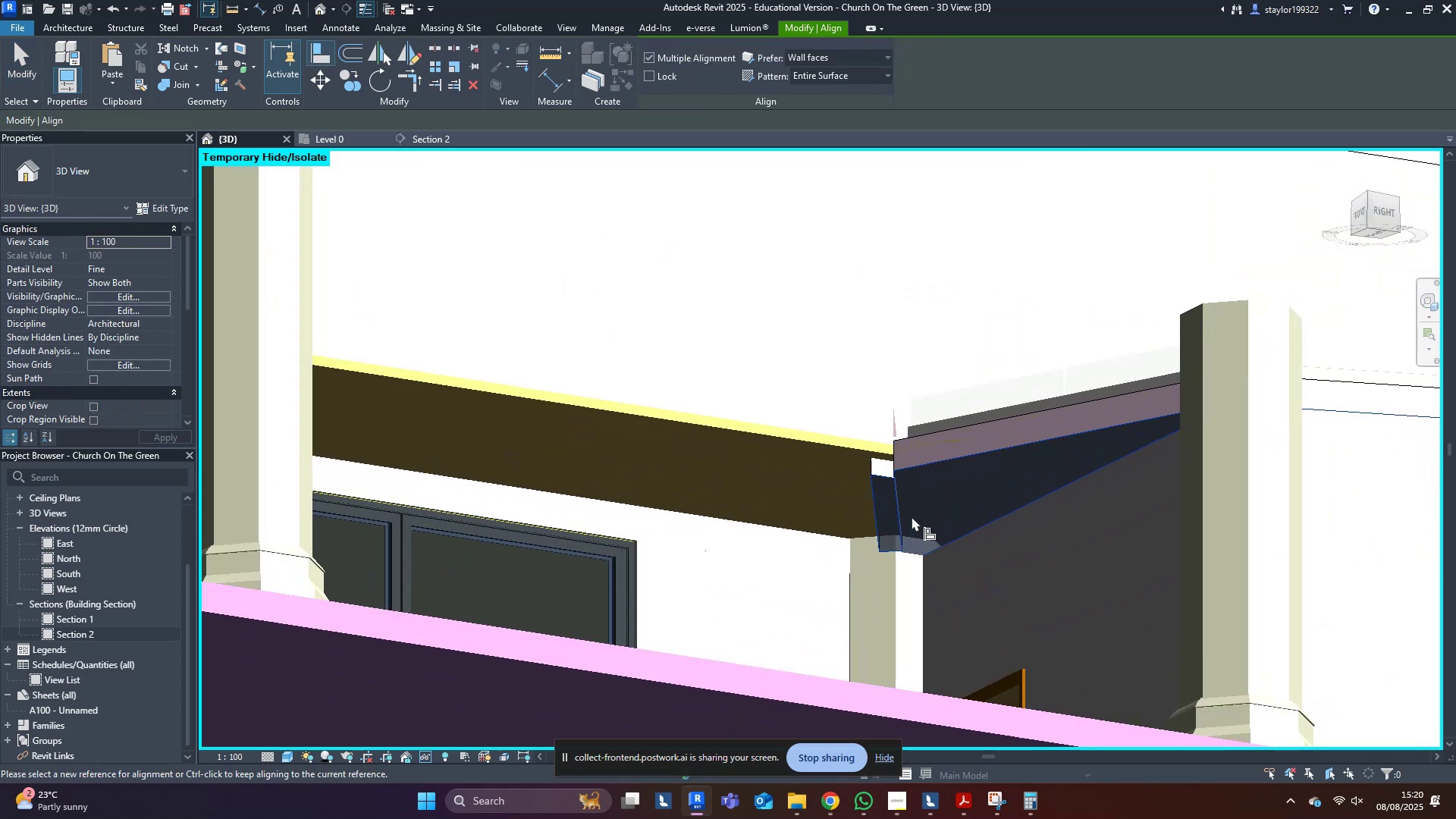 
key(Escape)
 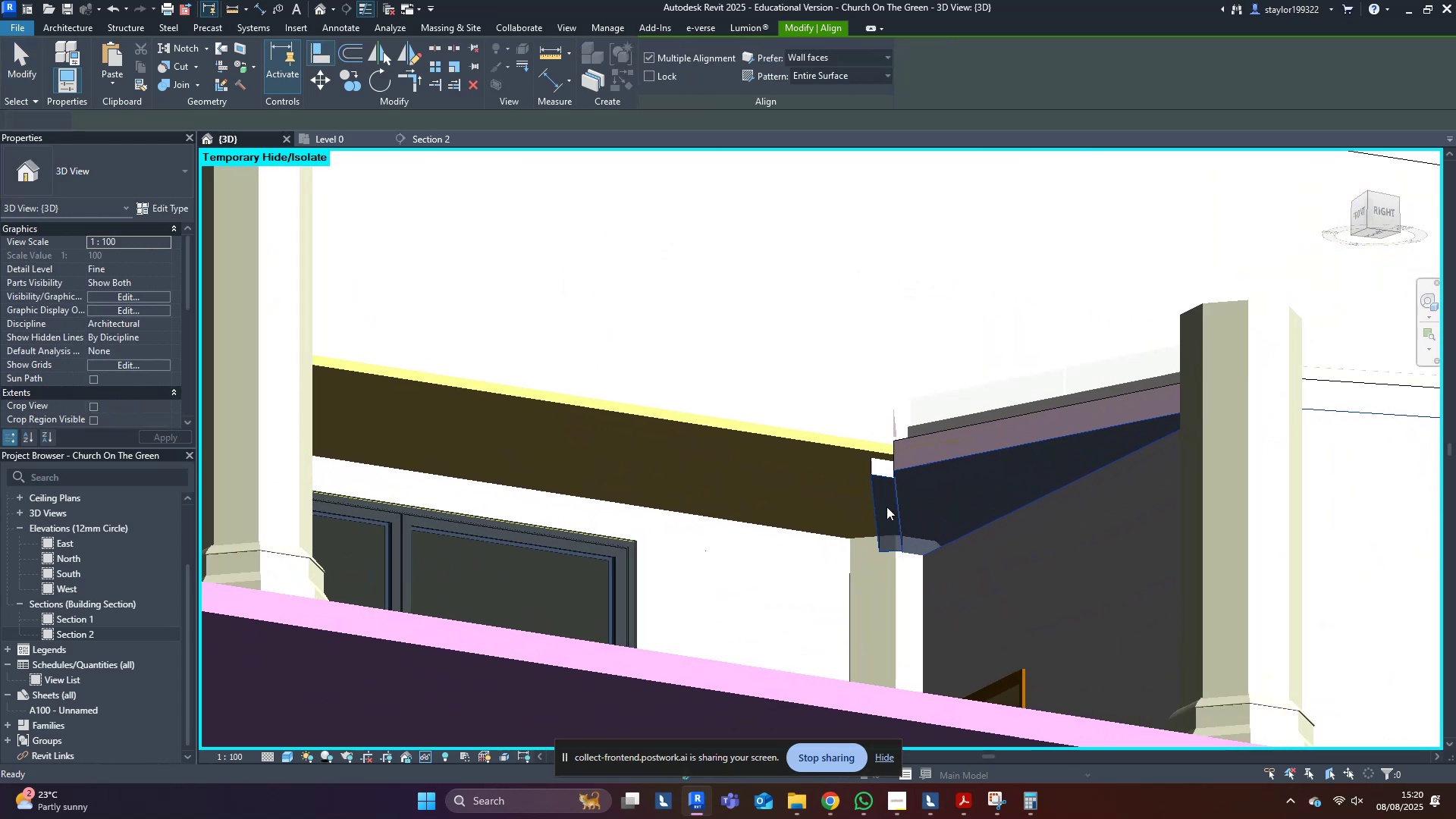 
key(Escape)
 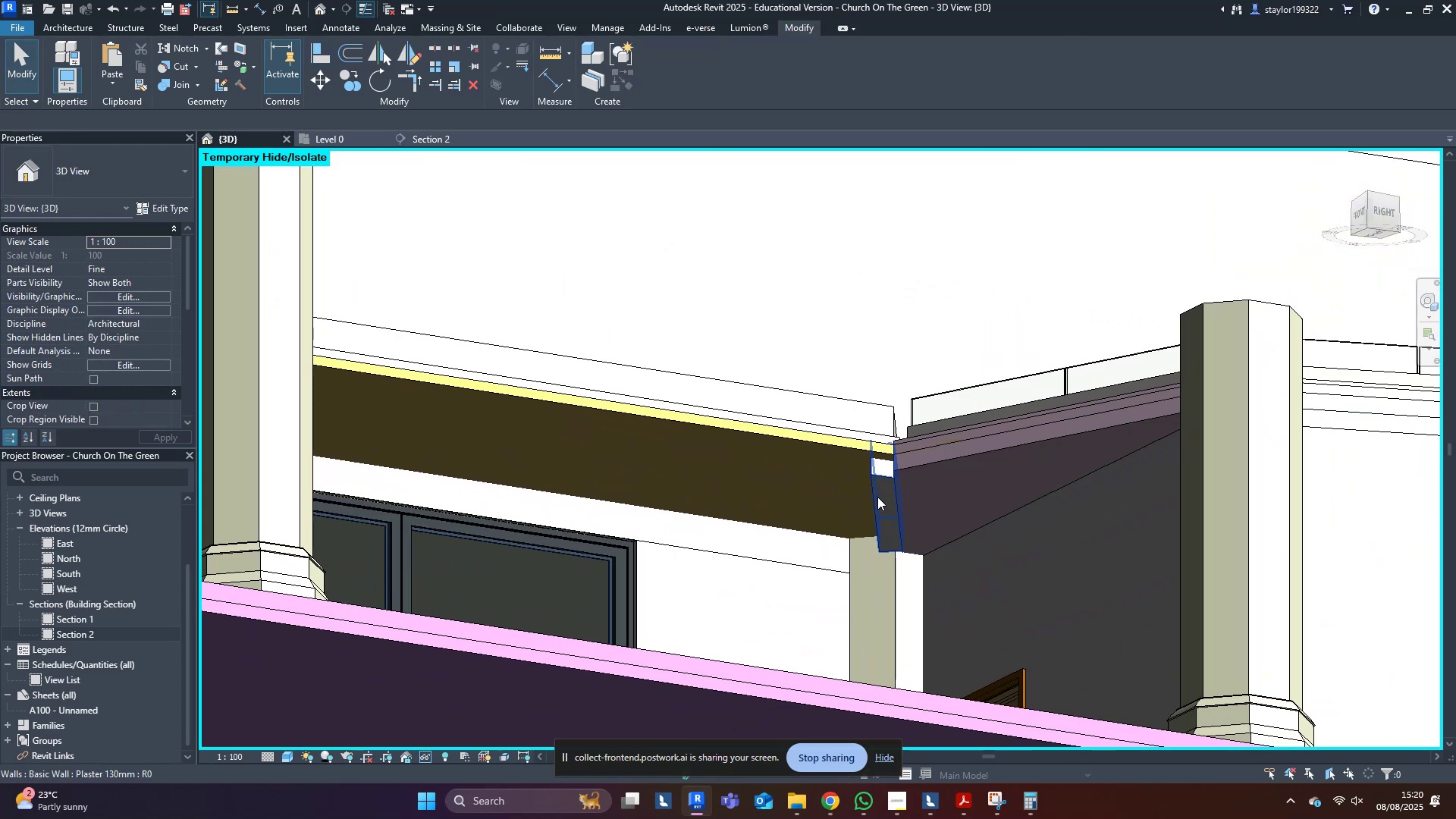 
left_click([877, 497])
 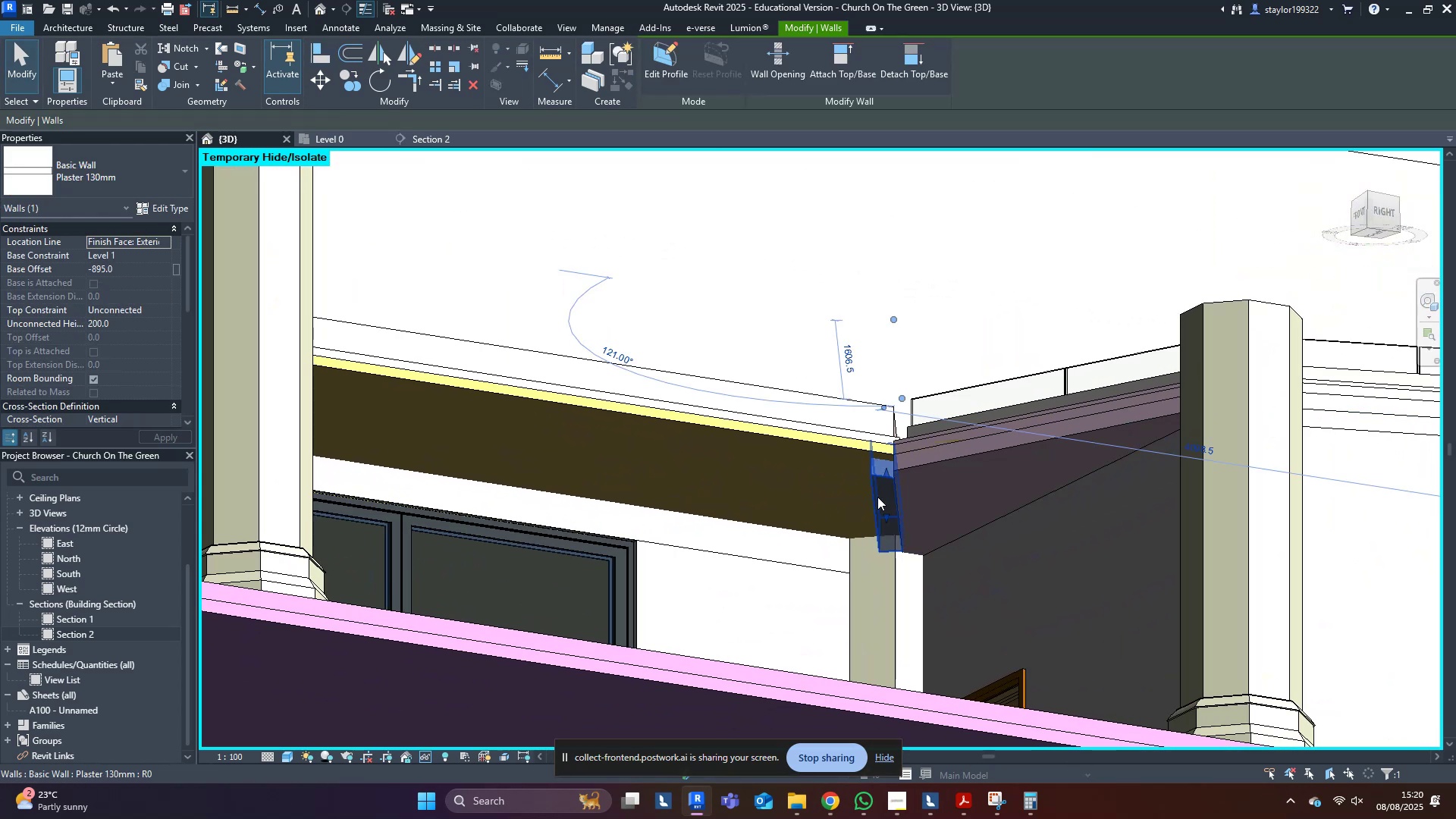 
hold_key(key=ShiftLeft, duration=1.2)
 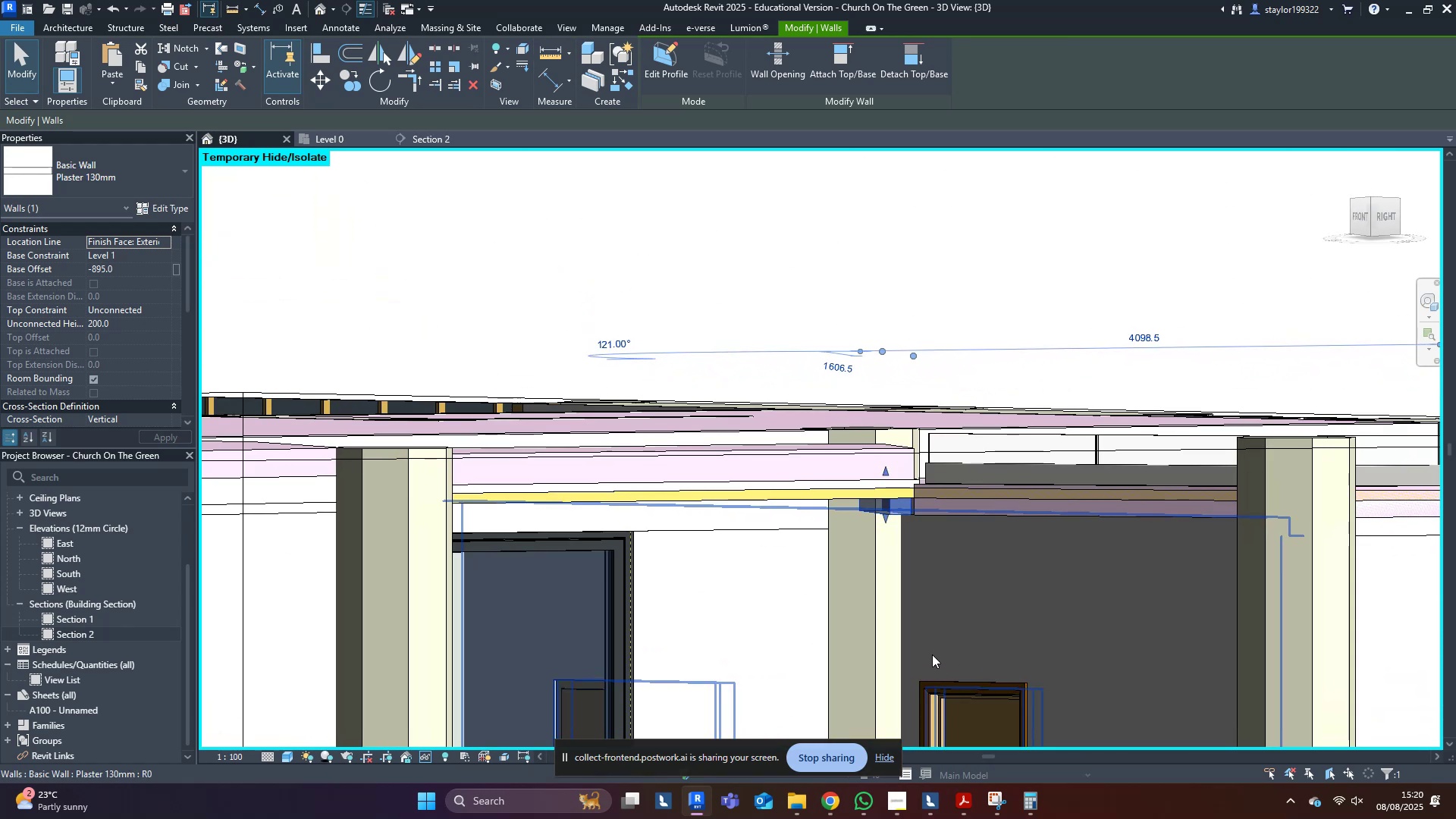 
key(Delete)
 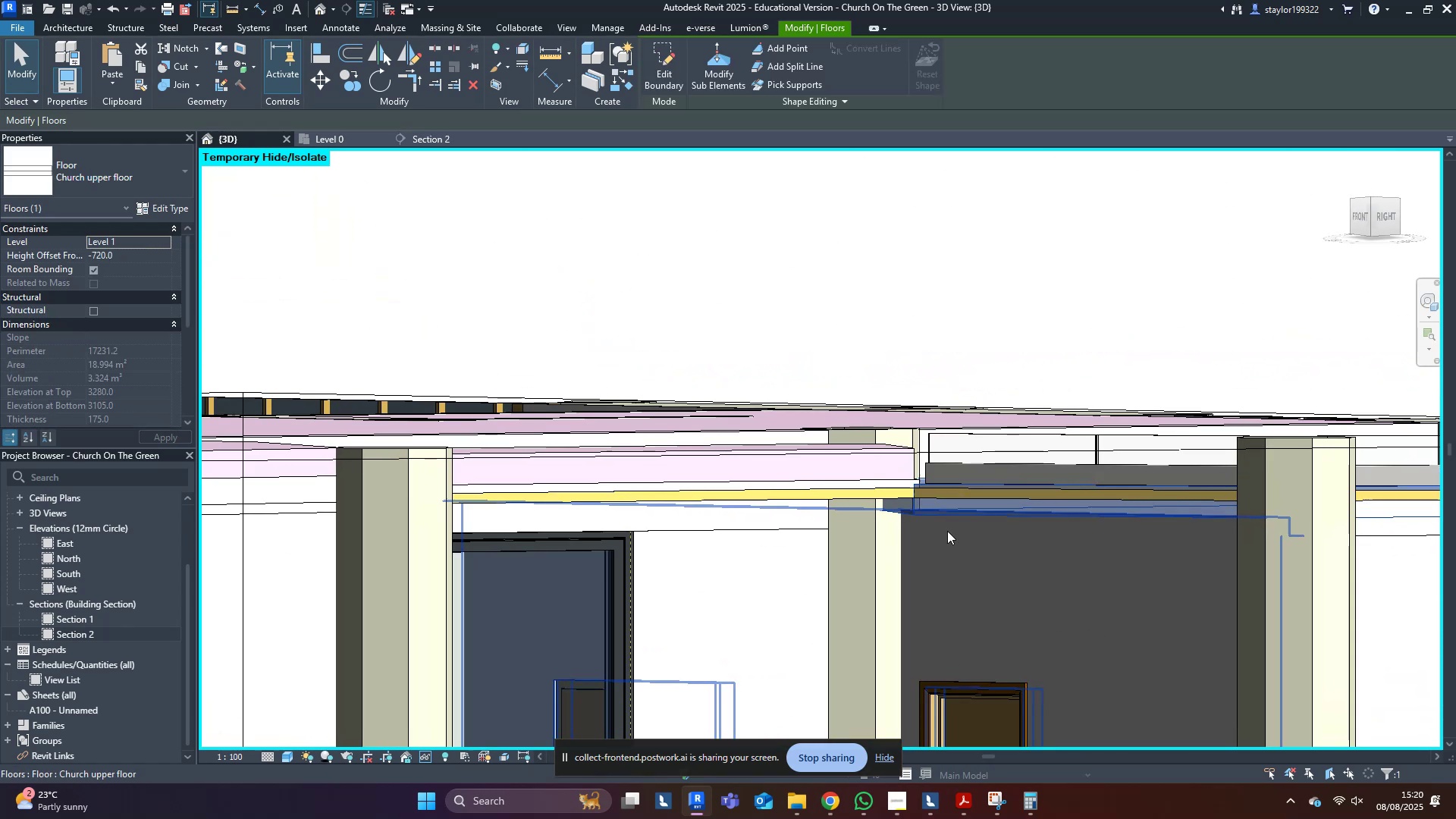 
key(Escape)
 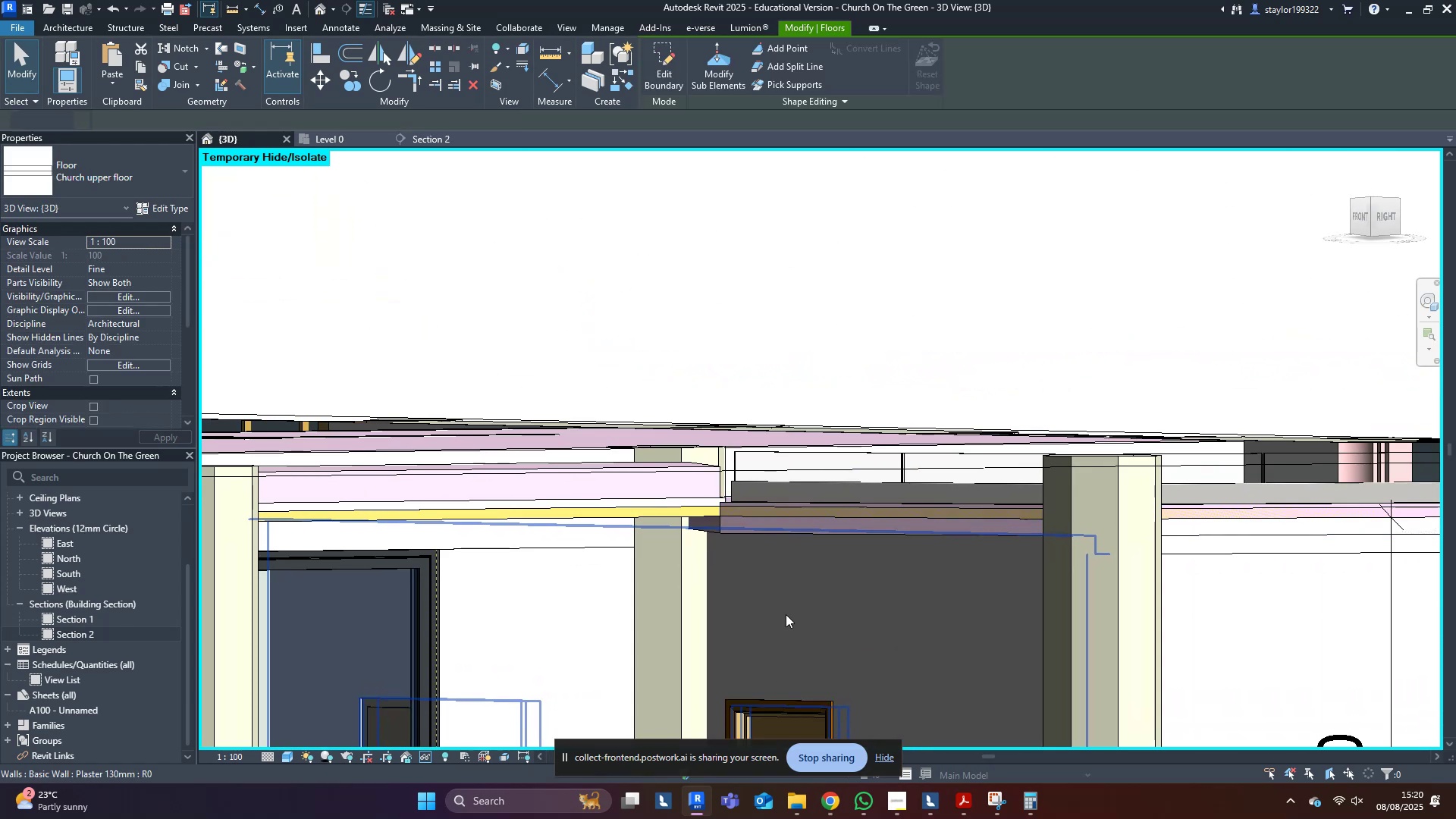 
scroll: coordinate [786, 614], scroll_direction: down, amount: 3.0
 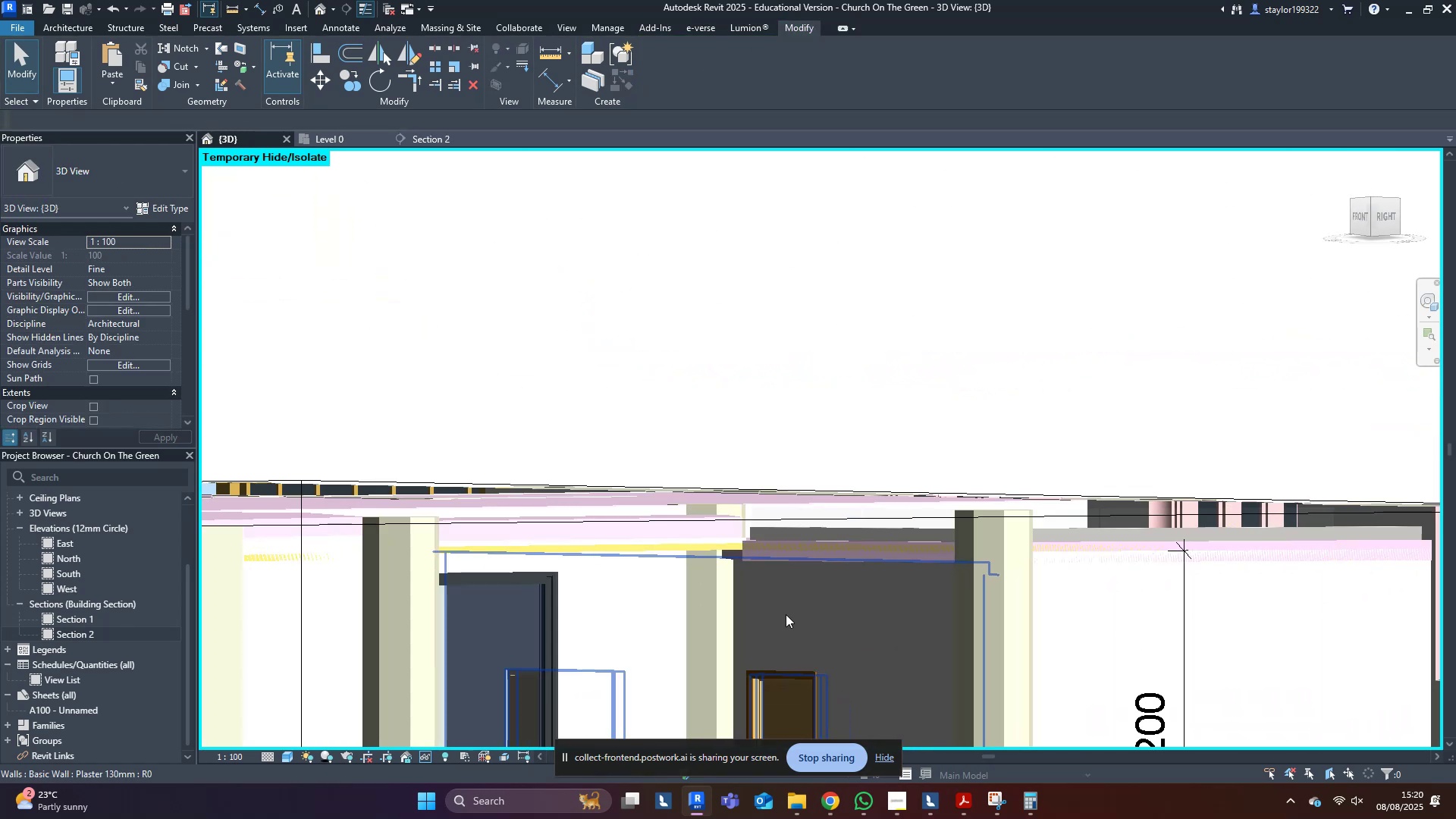 
hold_key(key=ShiftLeft, duration=1.18)
 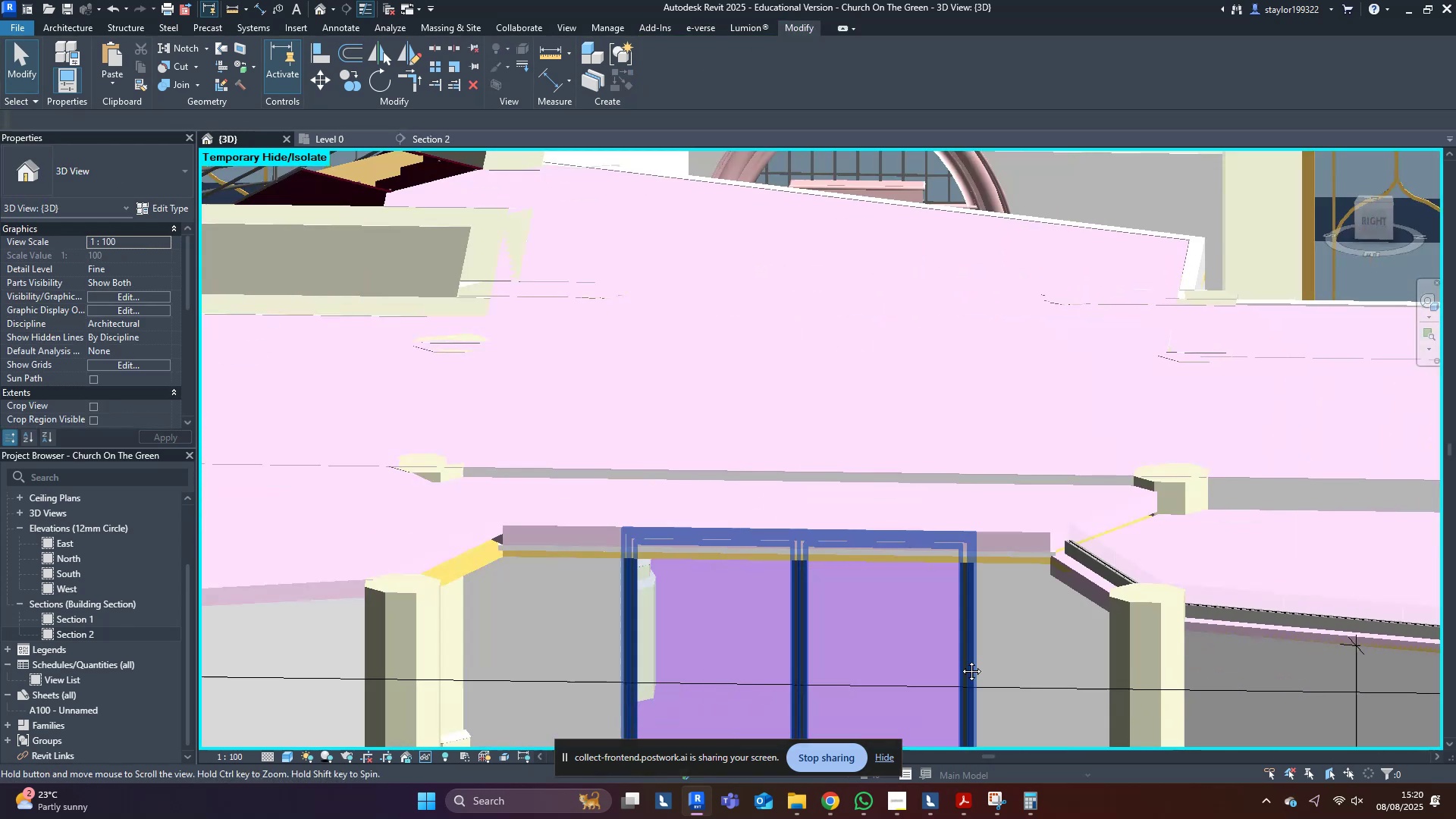 
key(Control+Z)
 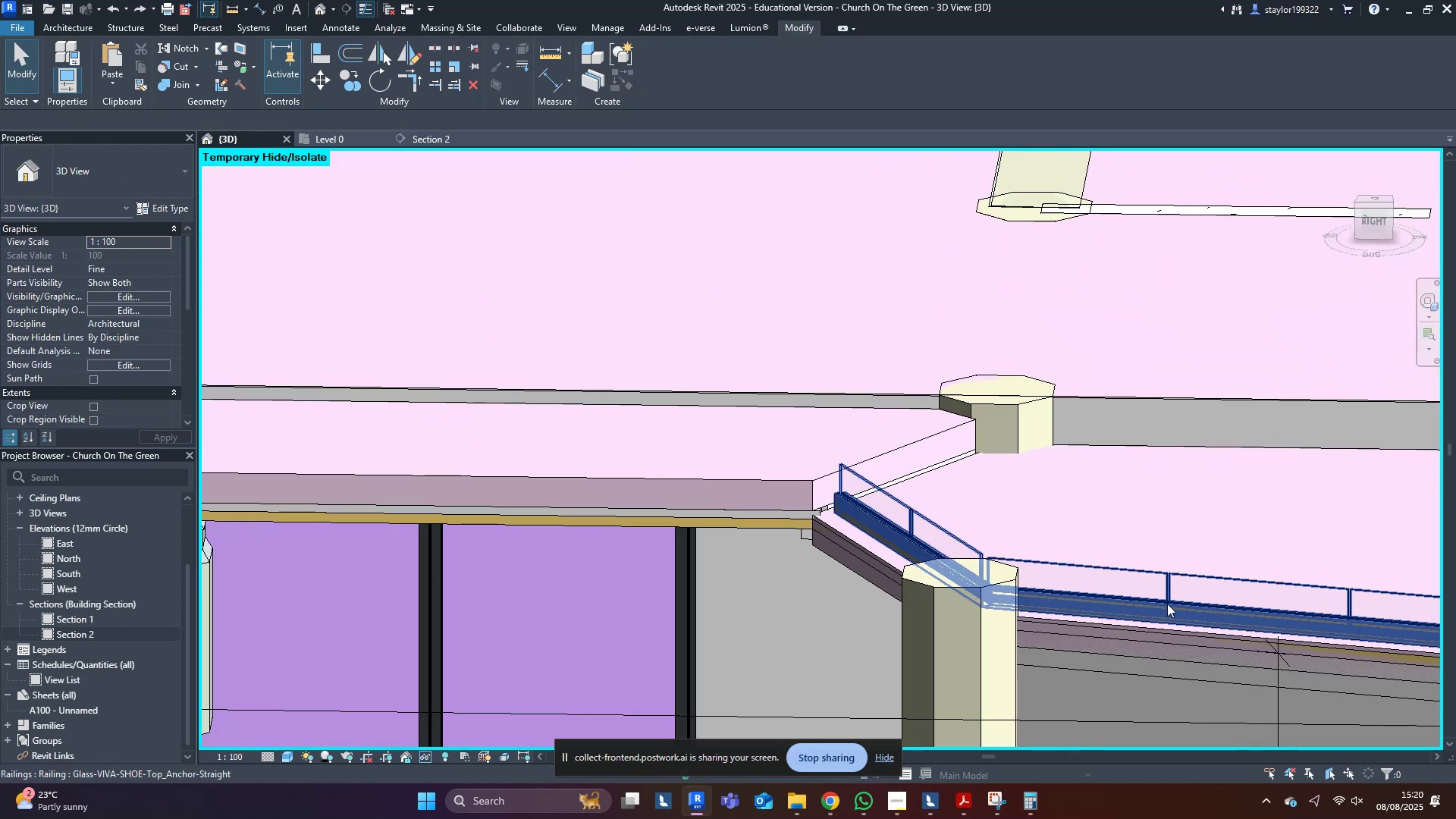 
hold_key(key=ShiftLeft, duration=1.54)
 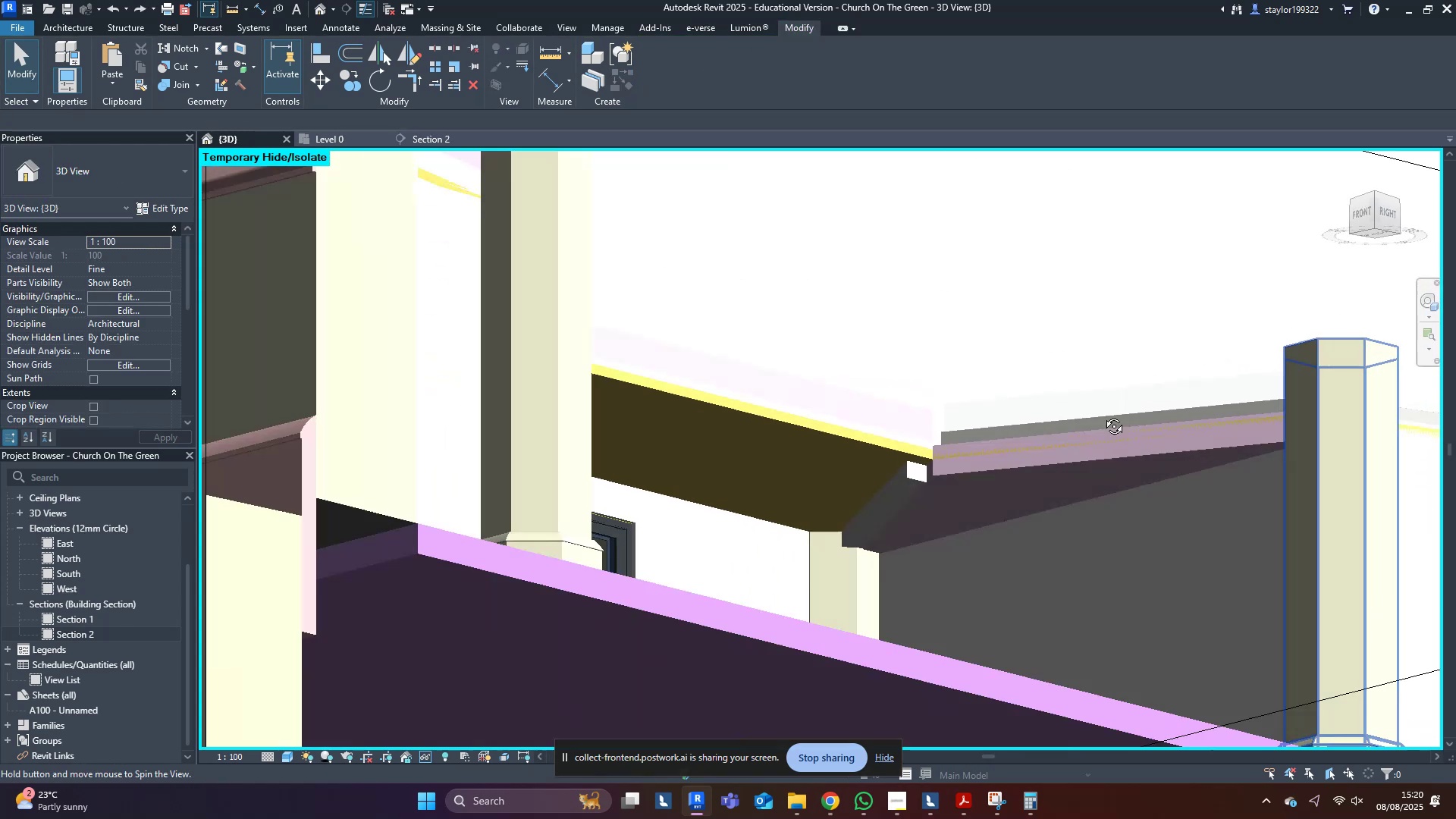 
key(Shift+ShiftLeft)
 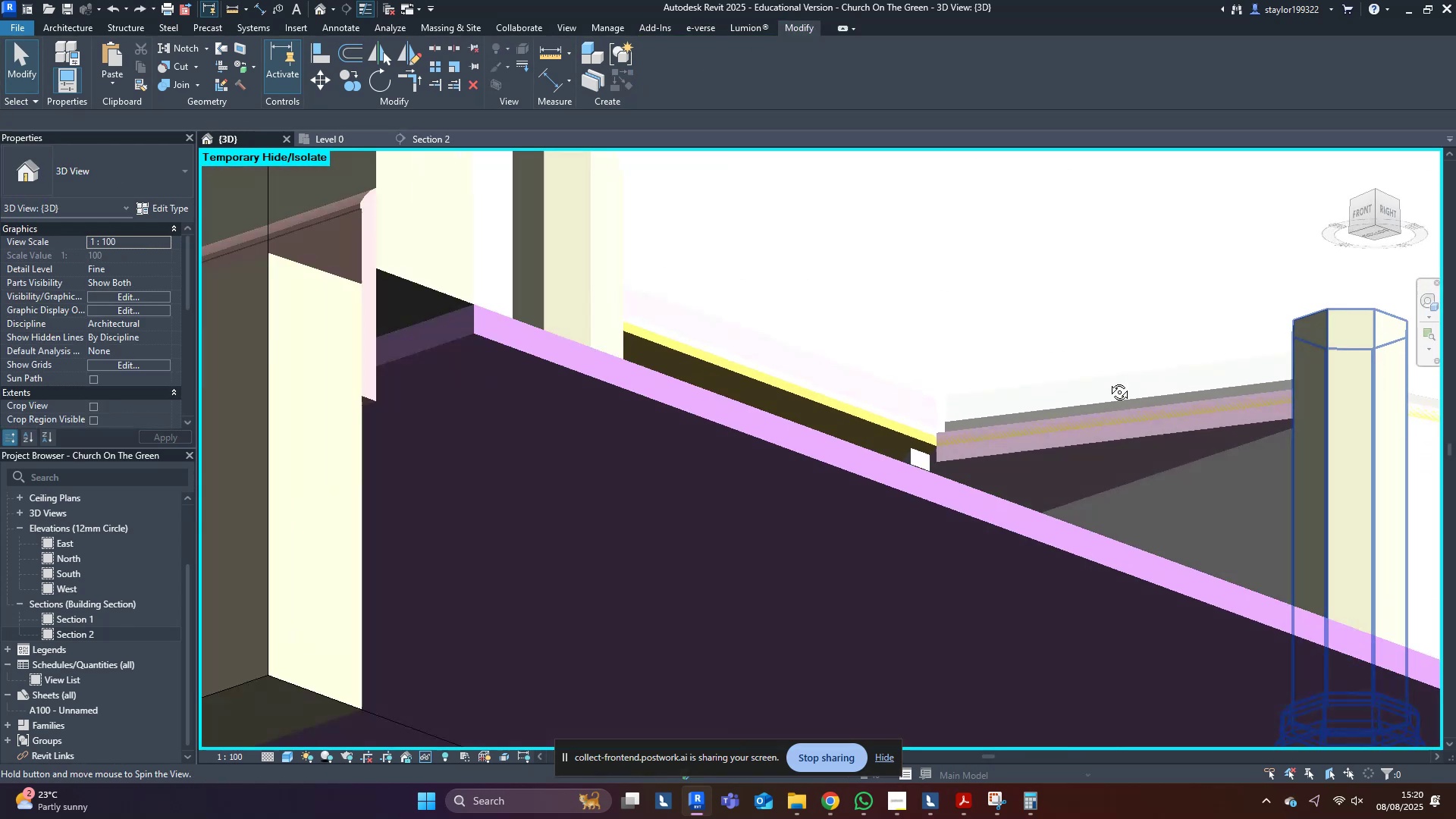 
key(Shift+ShiftLeft)
 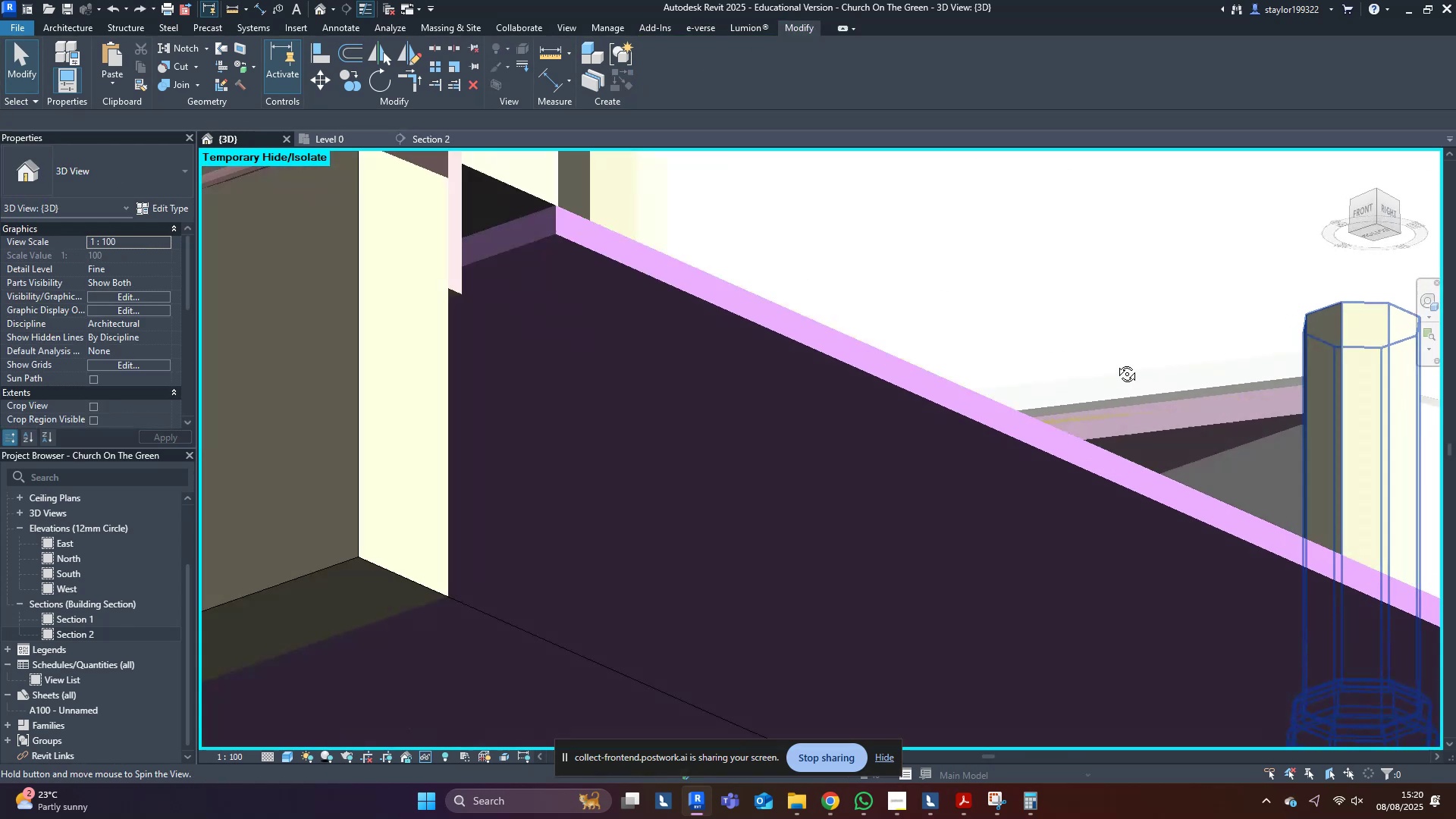 
key(Shift+ShiftLeft)
 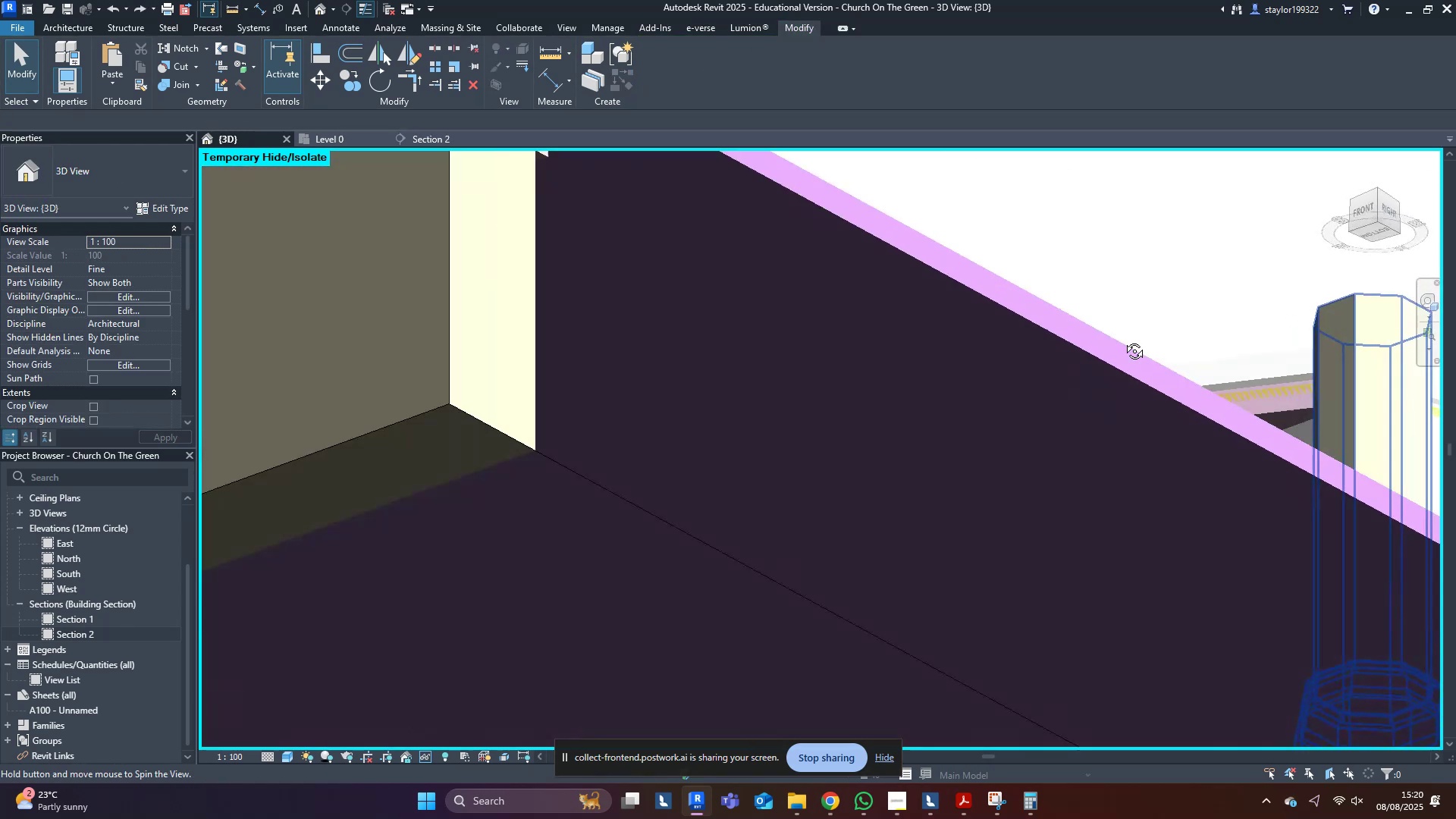 
key(Shift+ShiftLeft)
 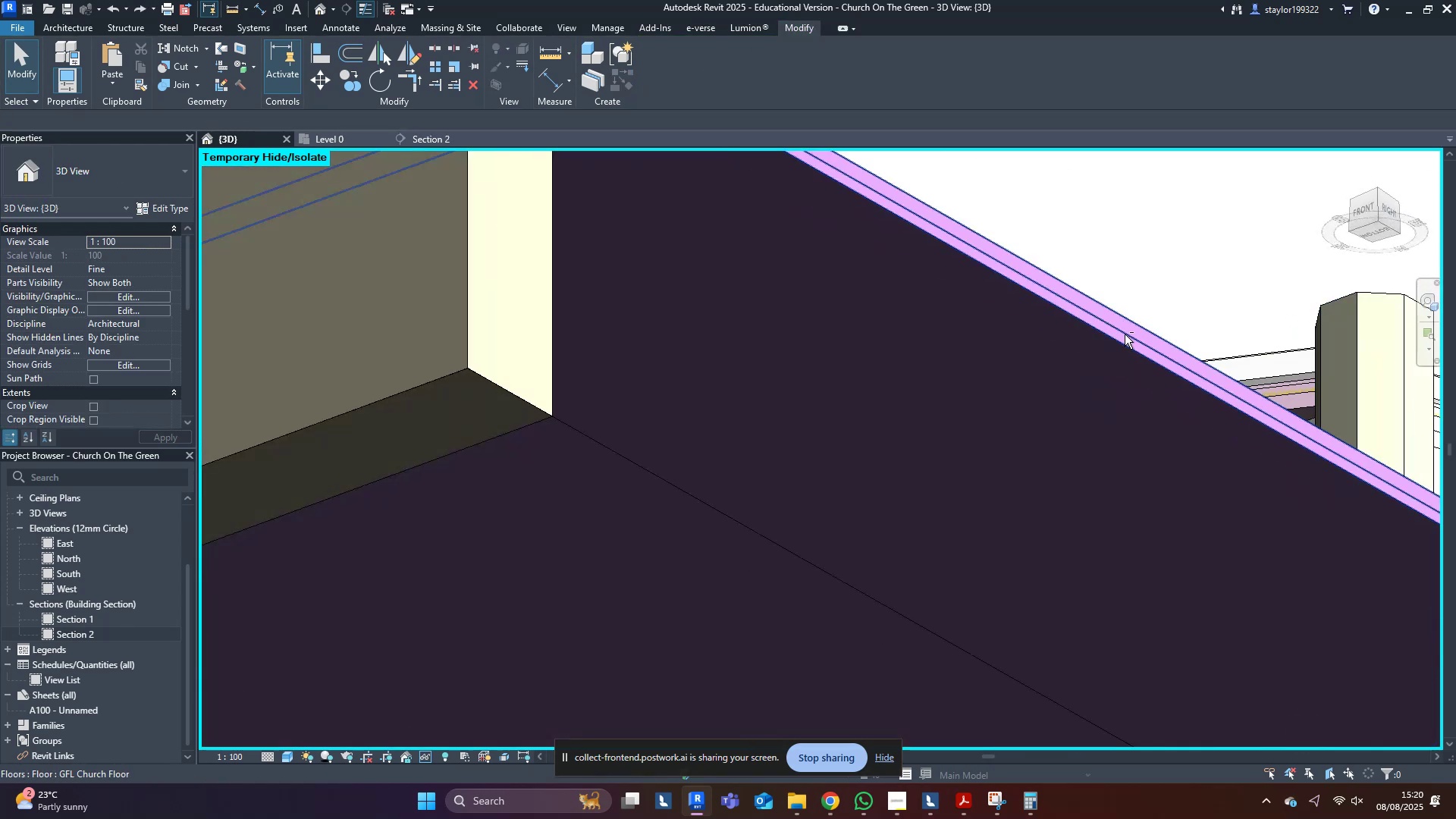 
key(Shift+ShiftLeft)
 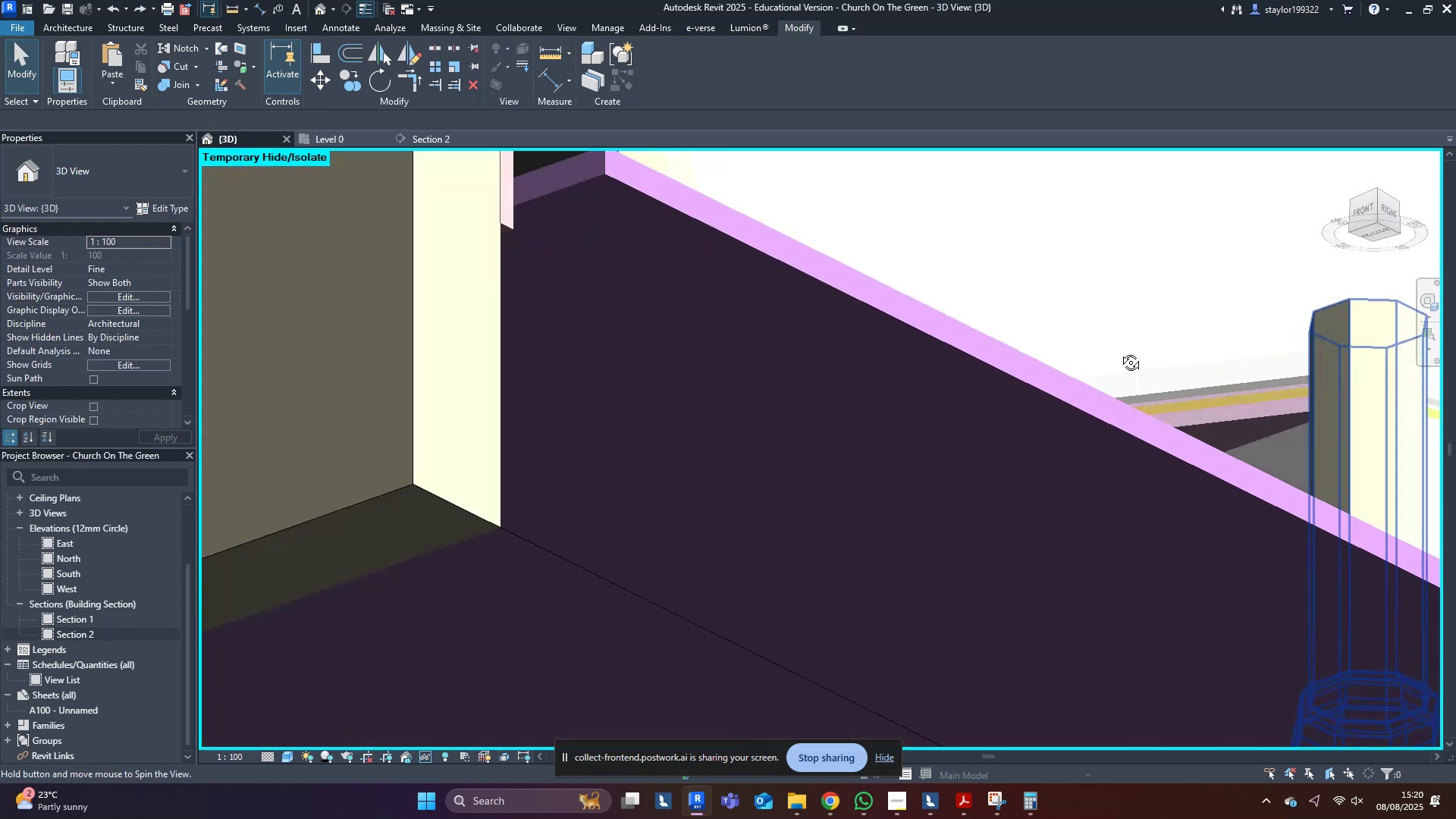 
key(Shift+ShiftLeft)
 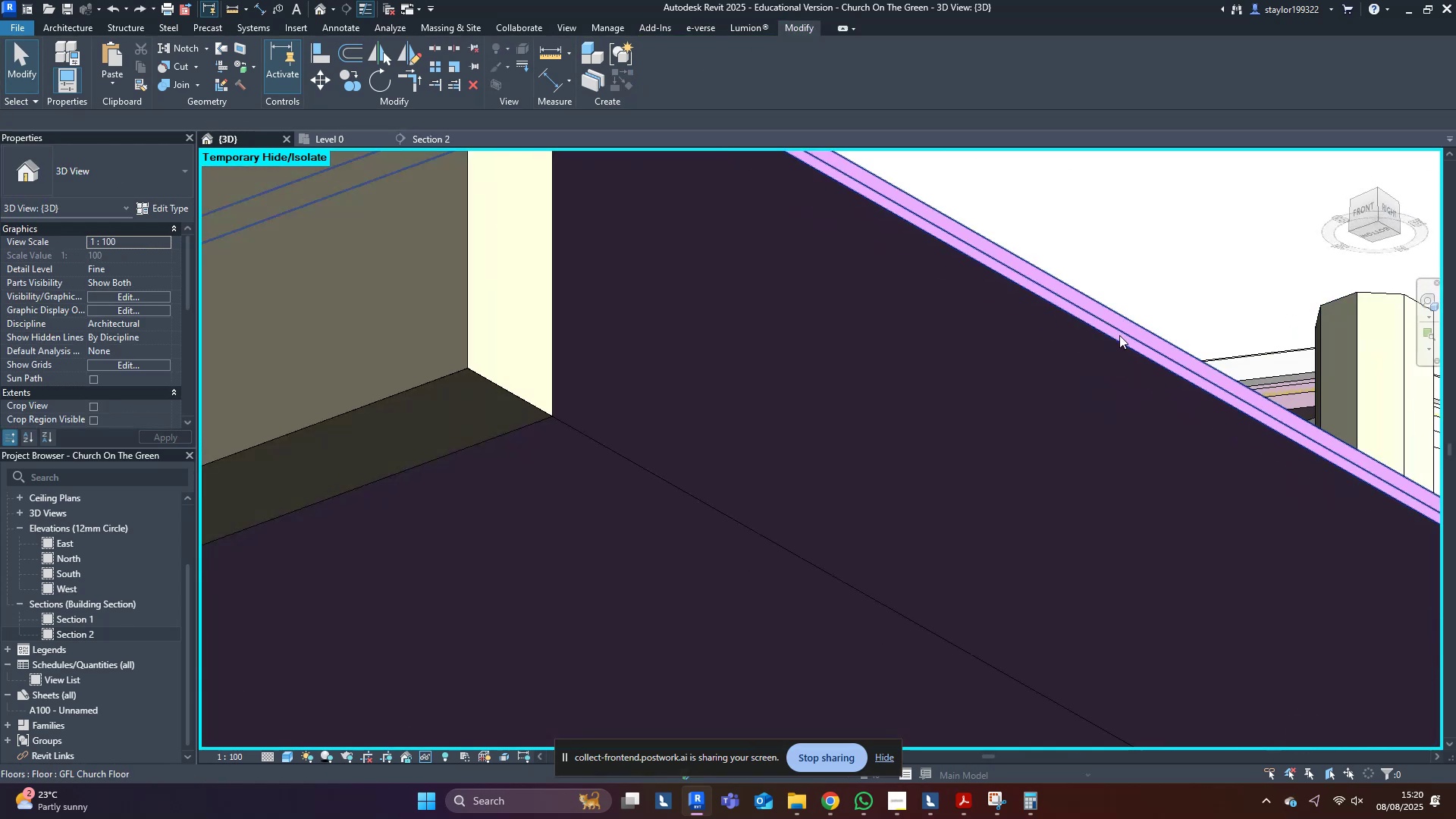 
scroll: coordinate [1007, 581], scroll_direction: down, amount: 9.0
 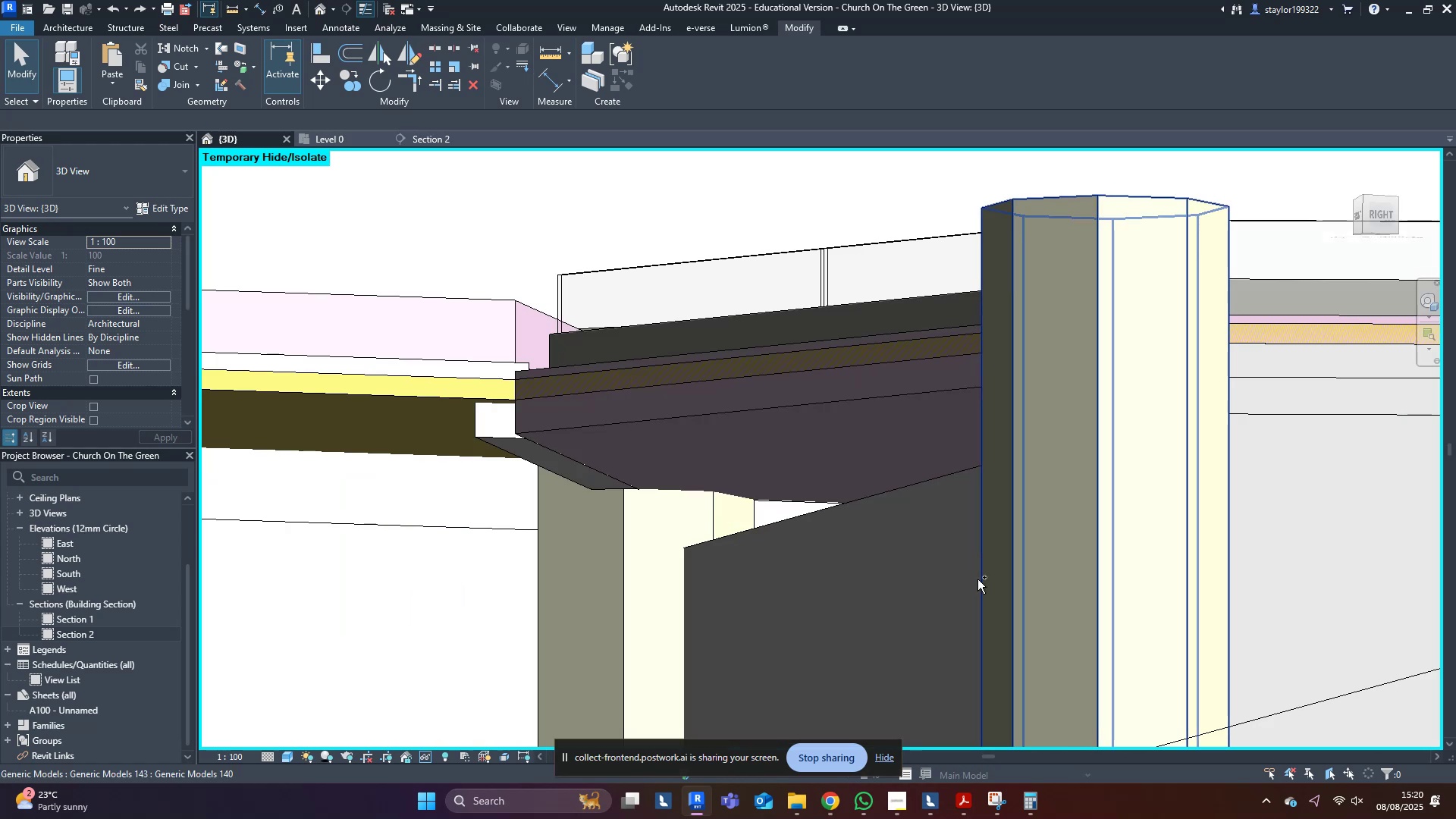 
key(Shift+ShiftLeft)
 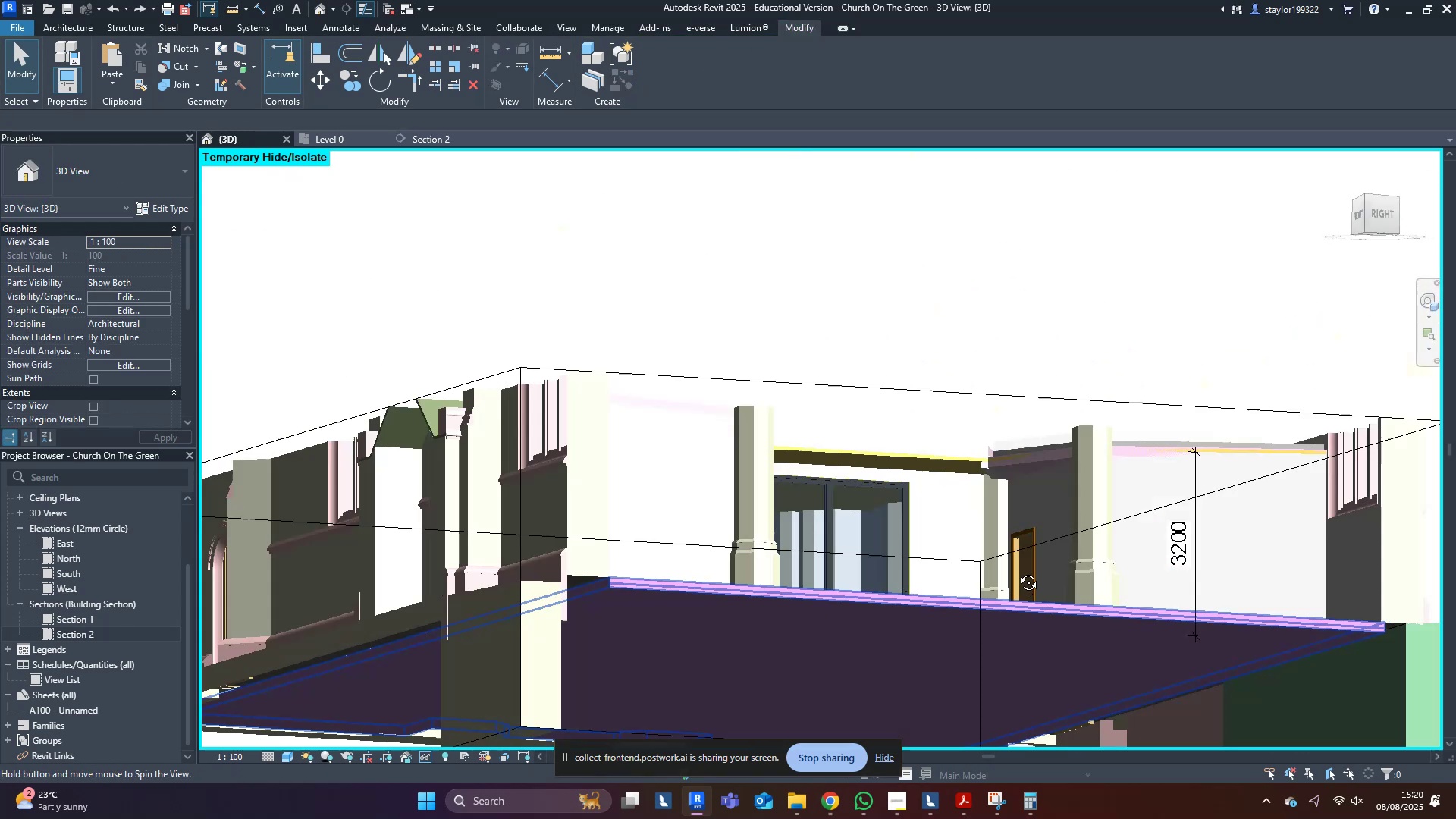 
key(Control+Z)
 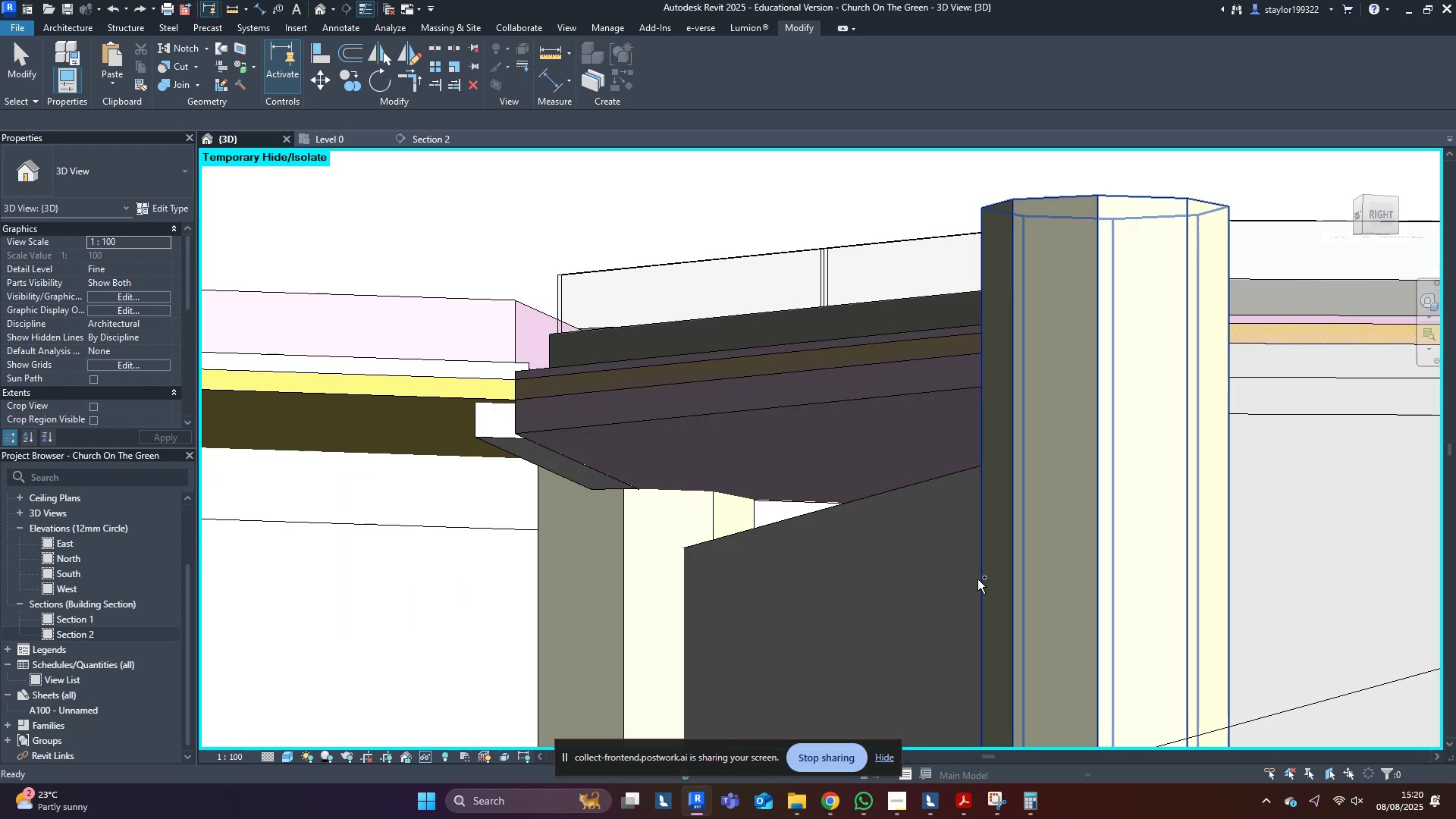 
key(Control+Z)
 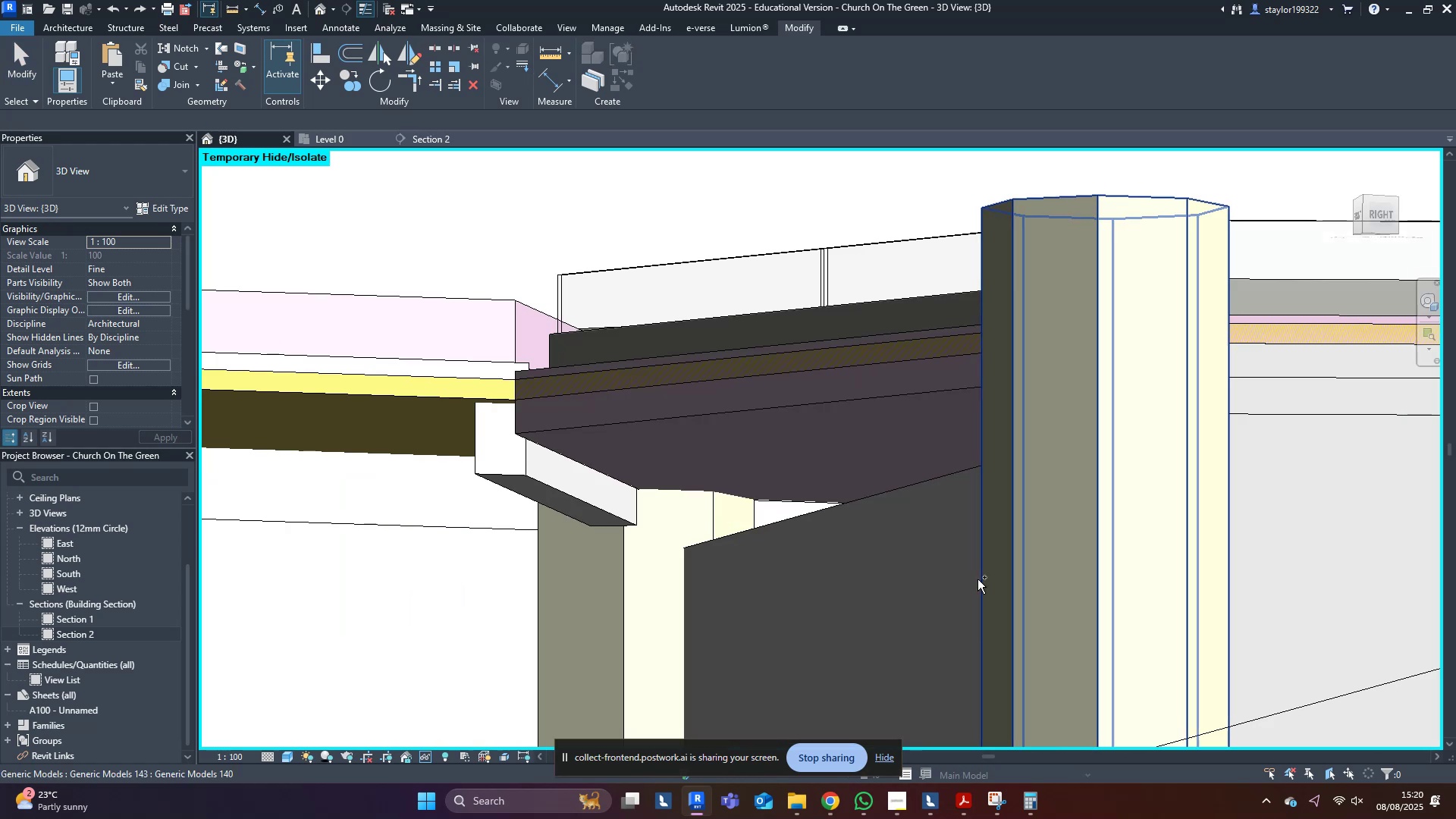 
key(Control+Z)
 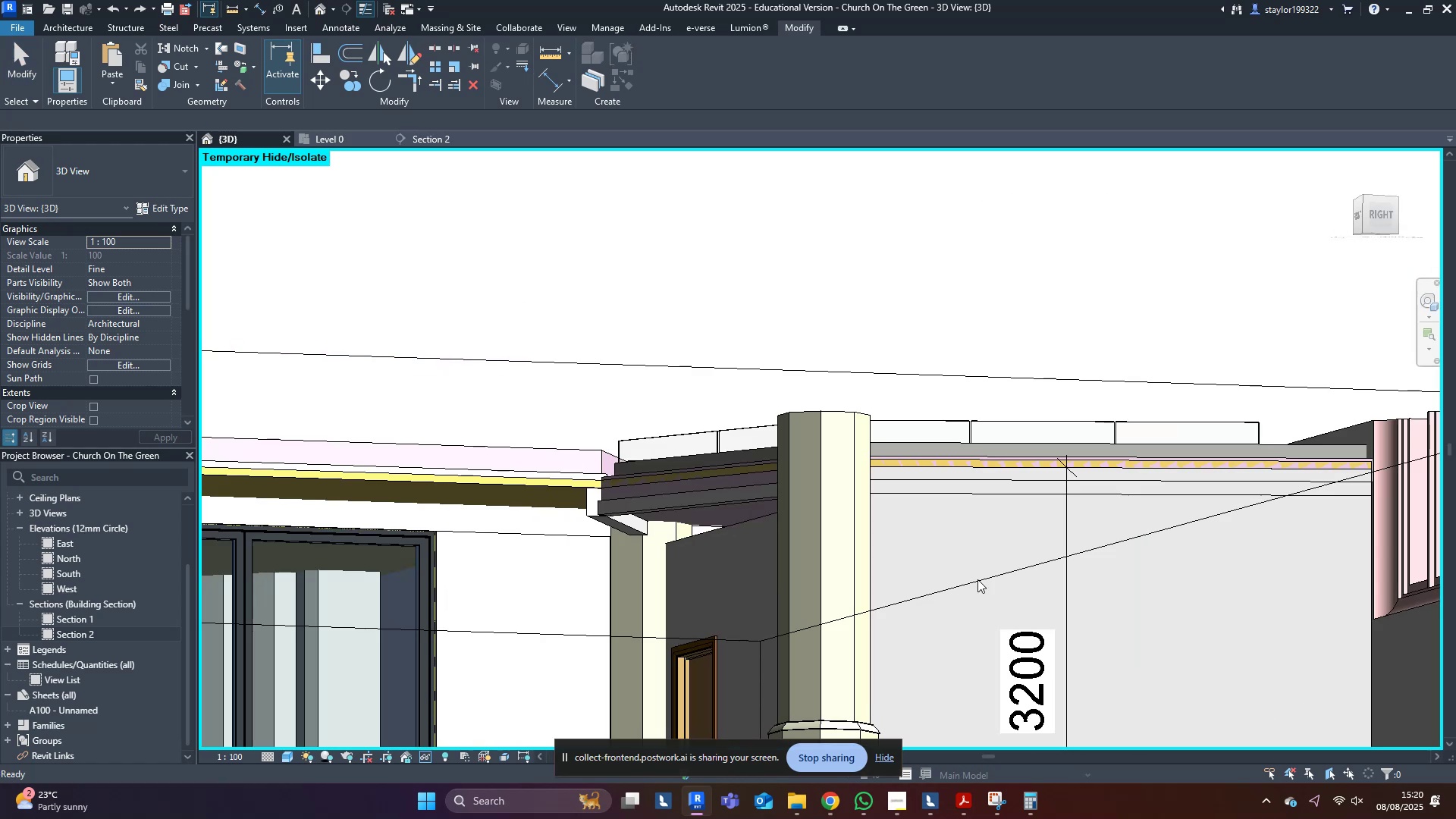 
key(Control+Z)
 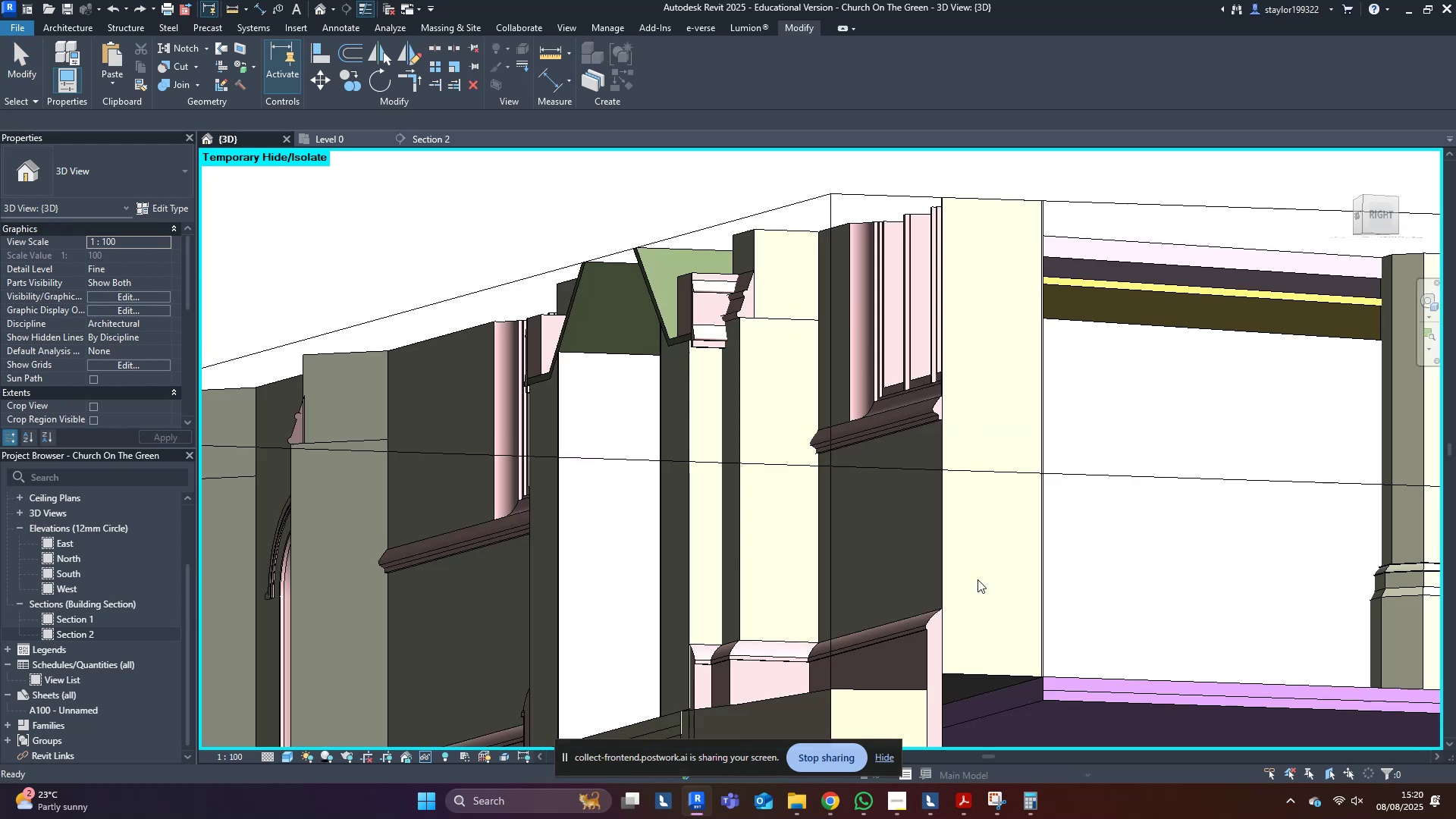 
key(Control+Z)
 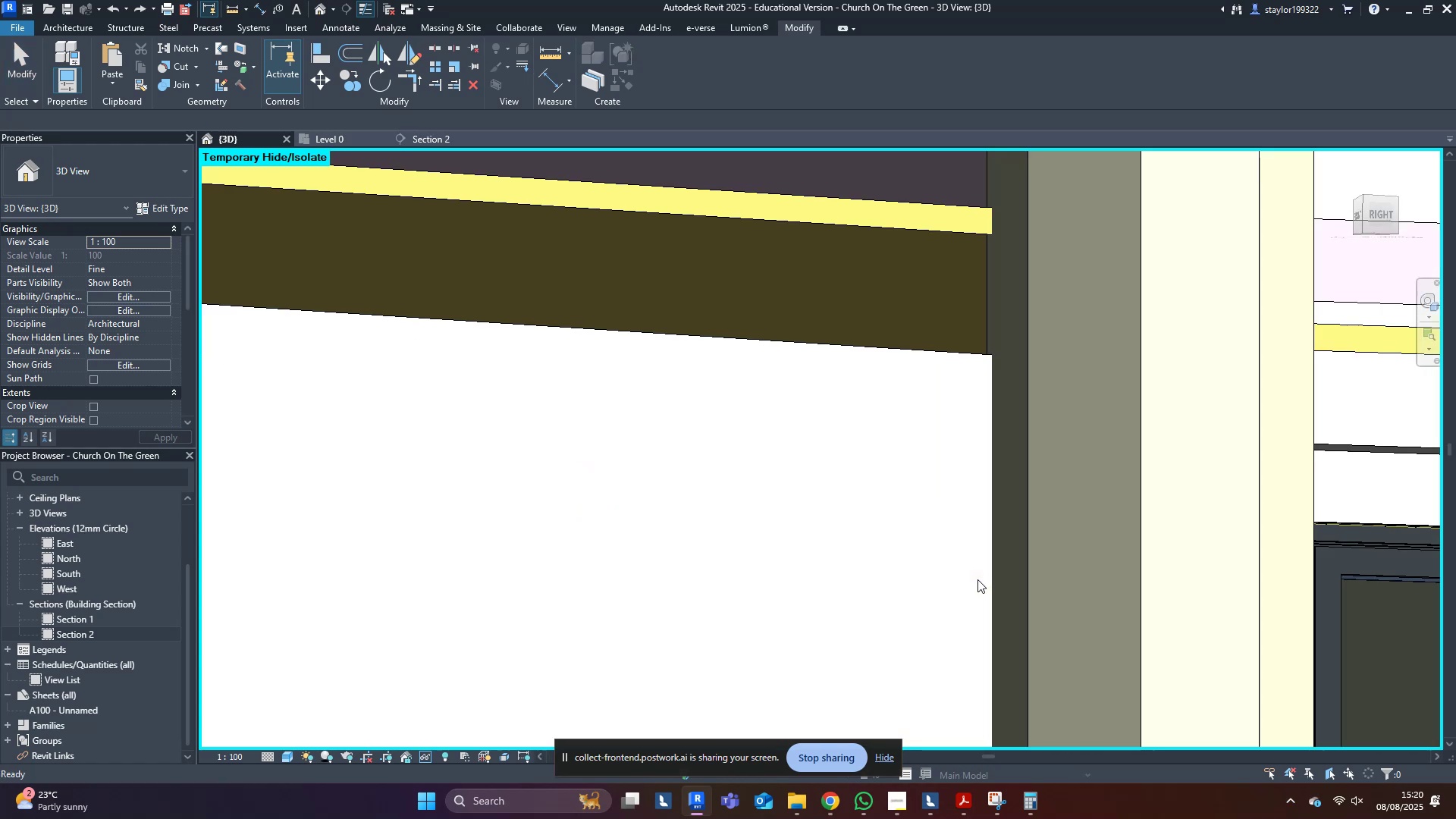 
key(Control+Z)
 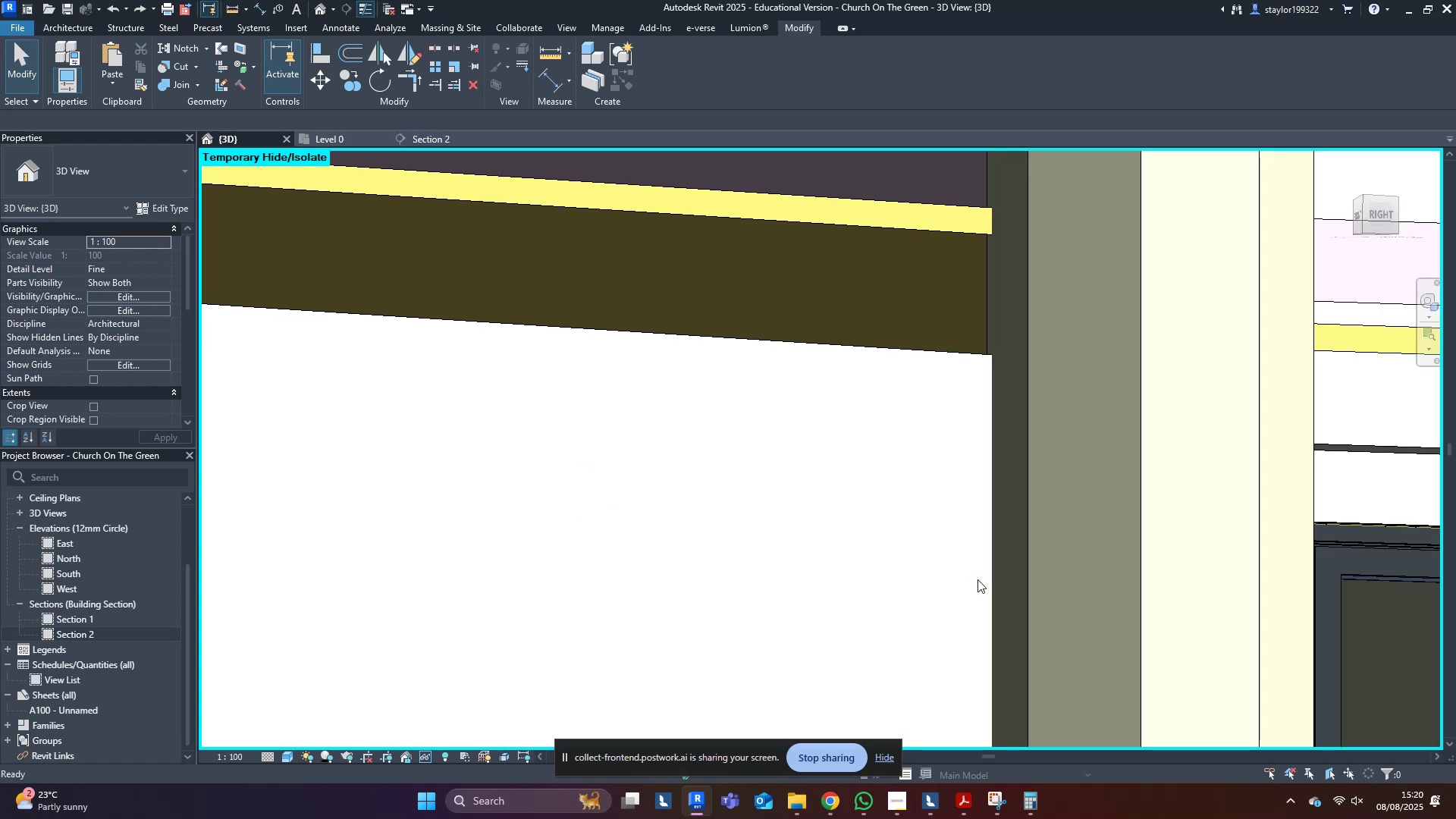 
key(Control+Z)
 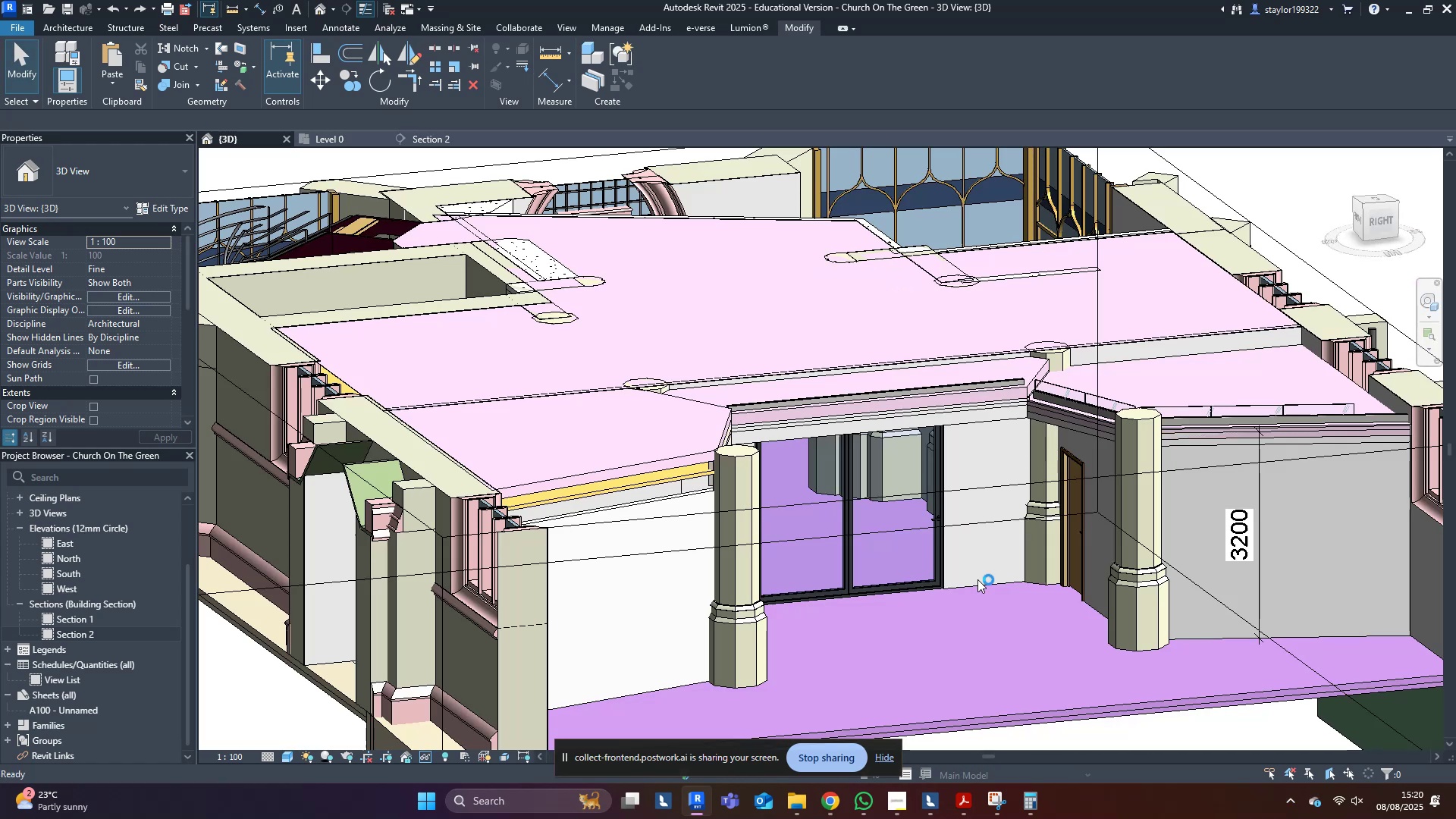 
key(Control+Z)
 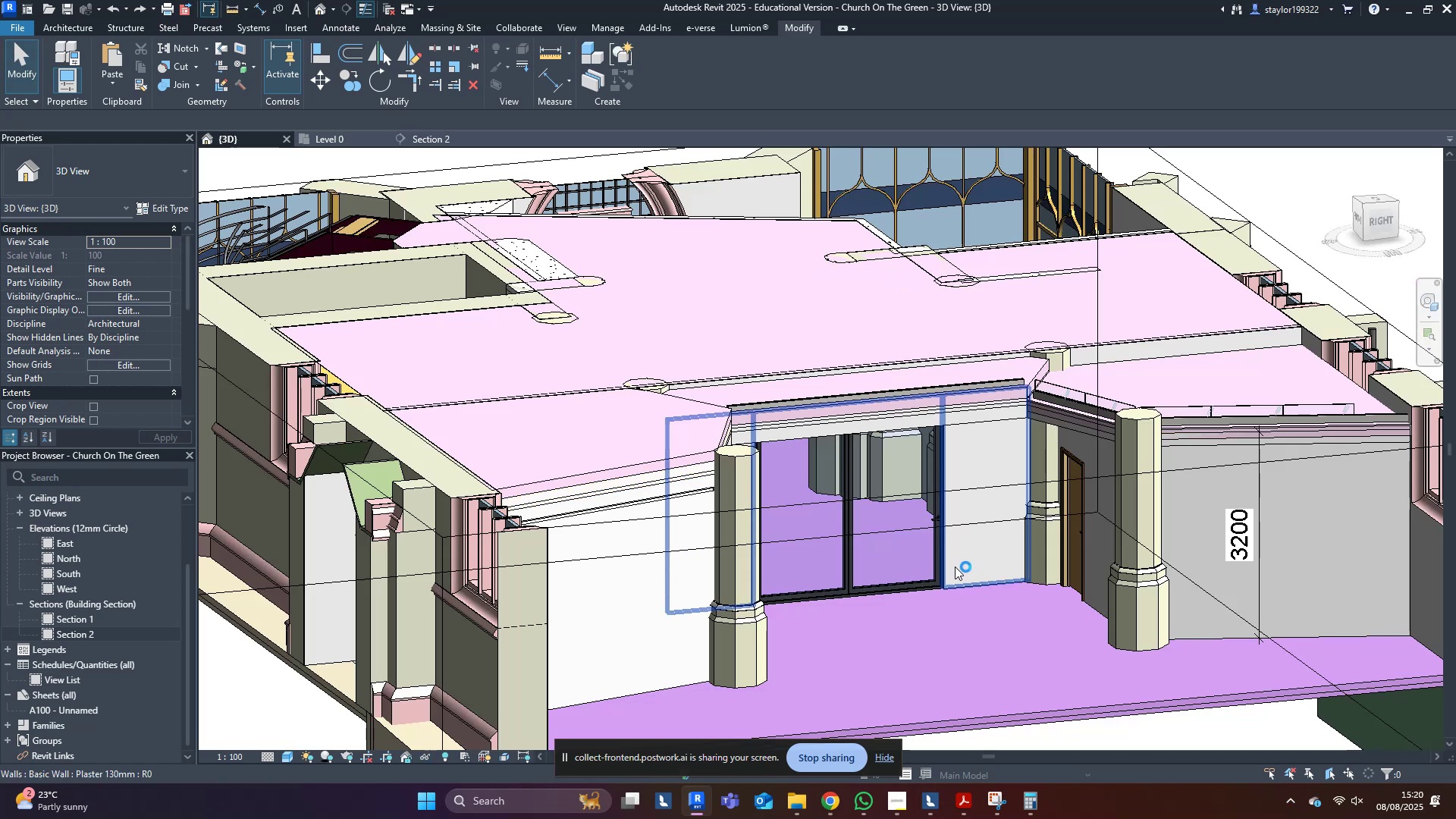 
left_click([916, 548])
 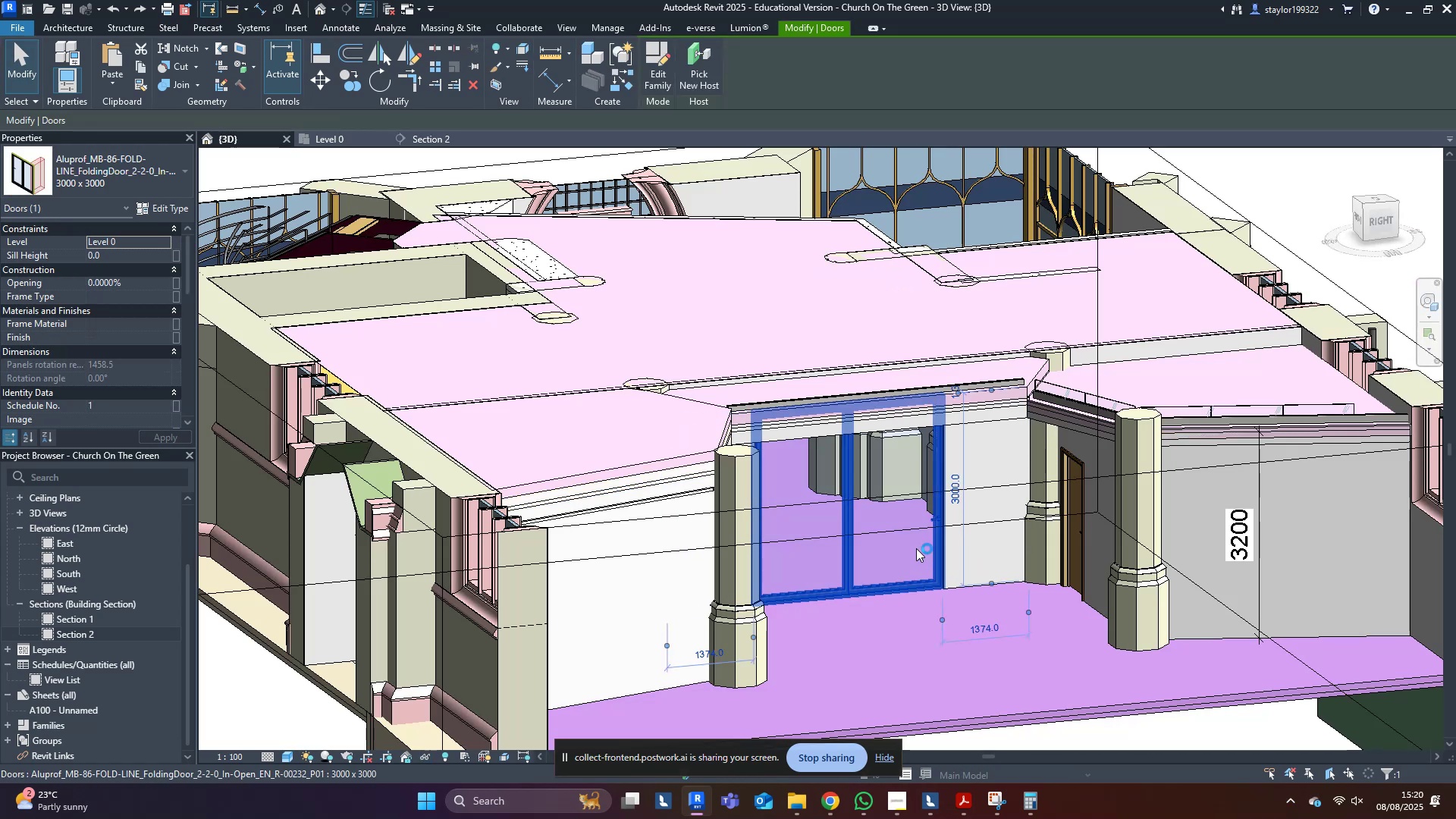 
hold_key(key=ShiftLeft, duration=0.76)
 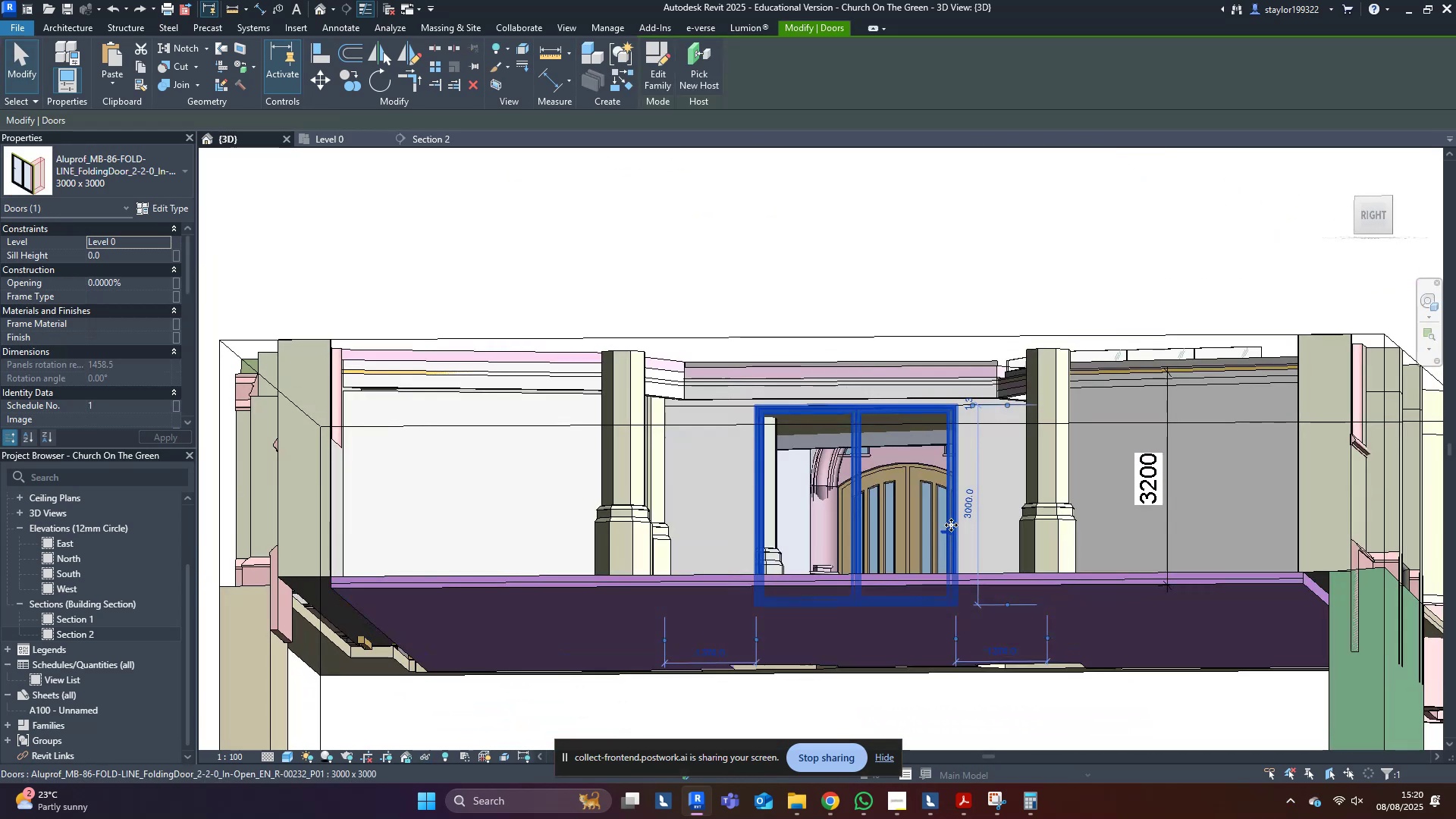 
key(Control+Z)
 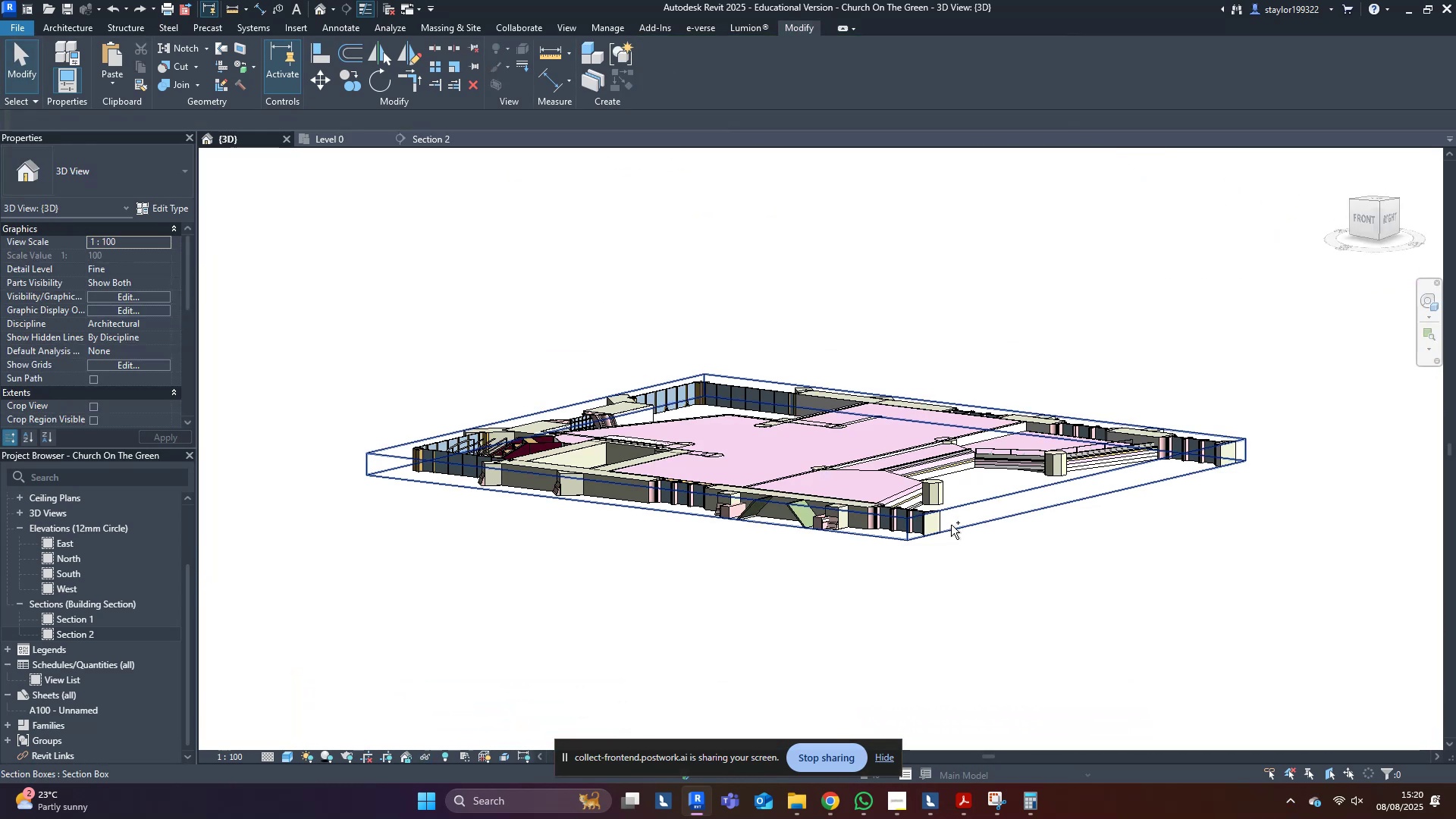 
key(Control+Z)
 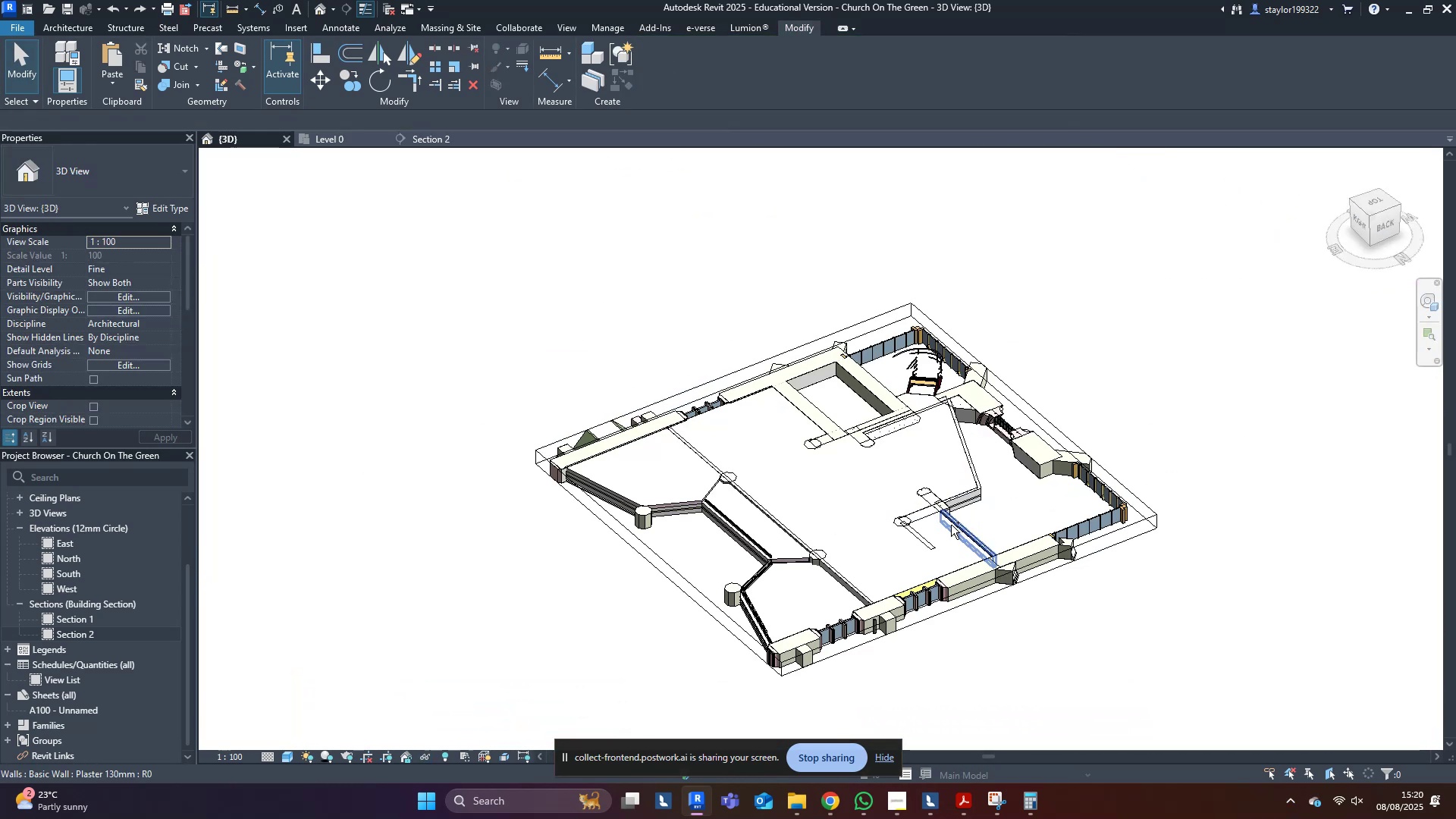 
key(Control+Z)
 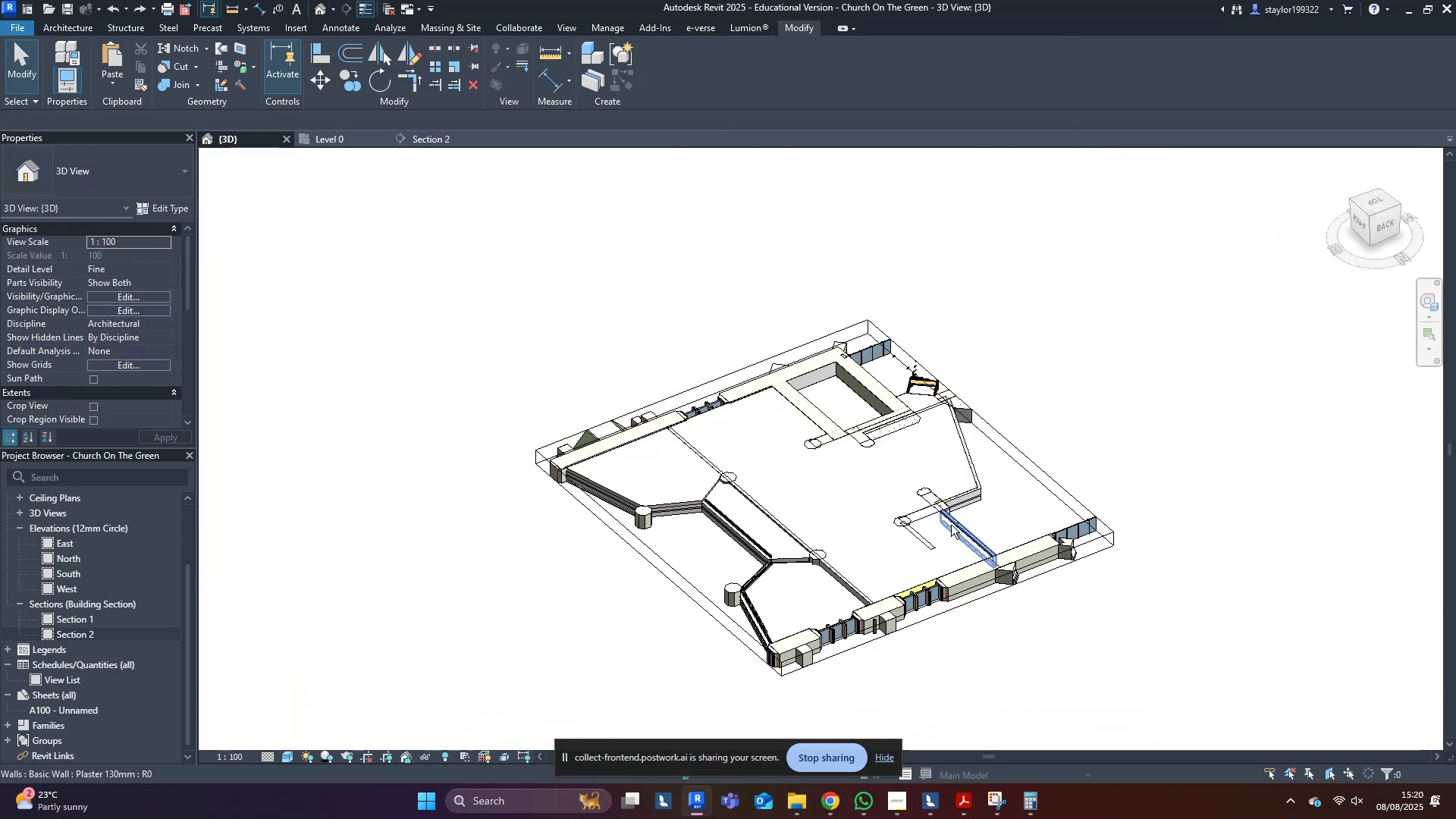 
key(Control+Z)
 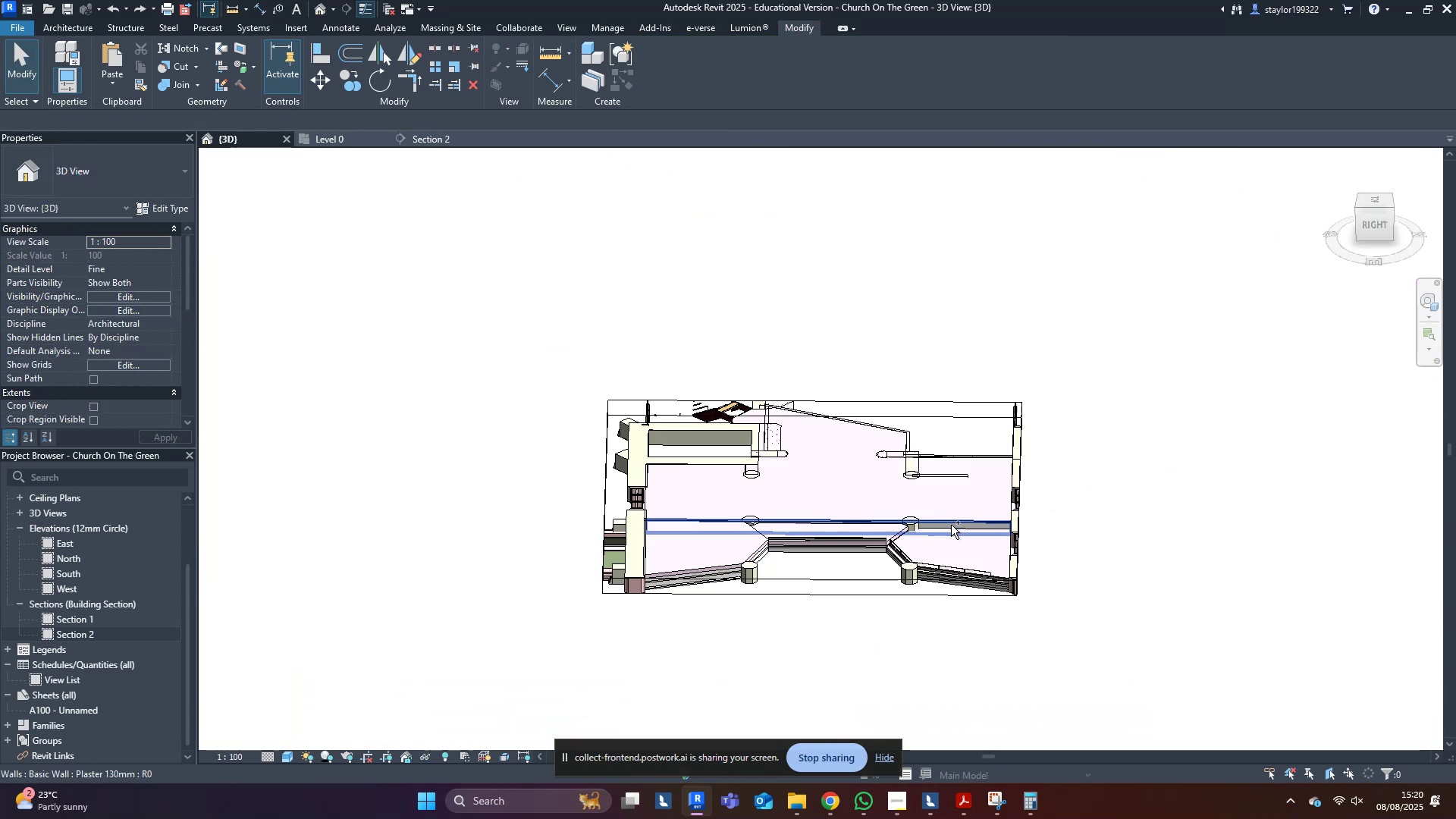 
key(Control+Z)
 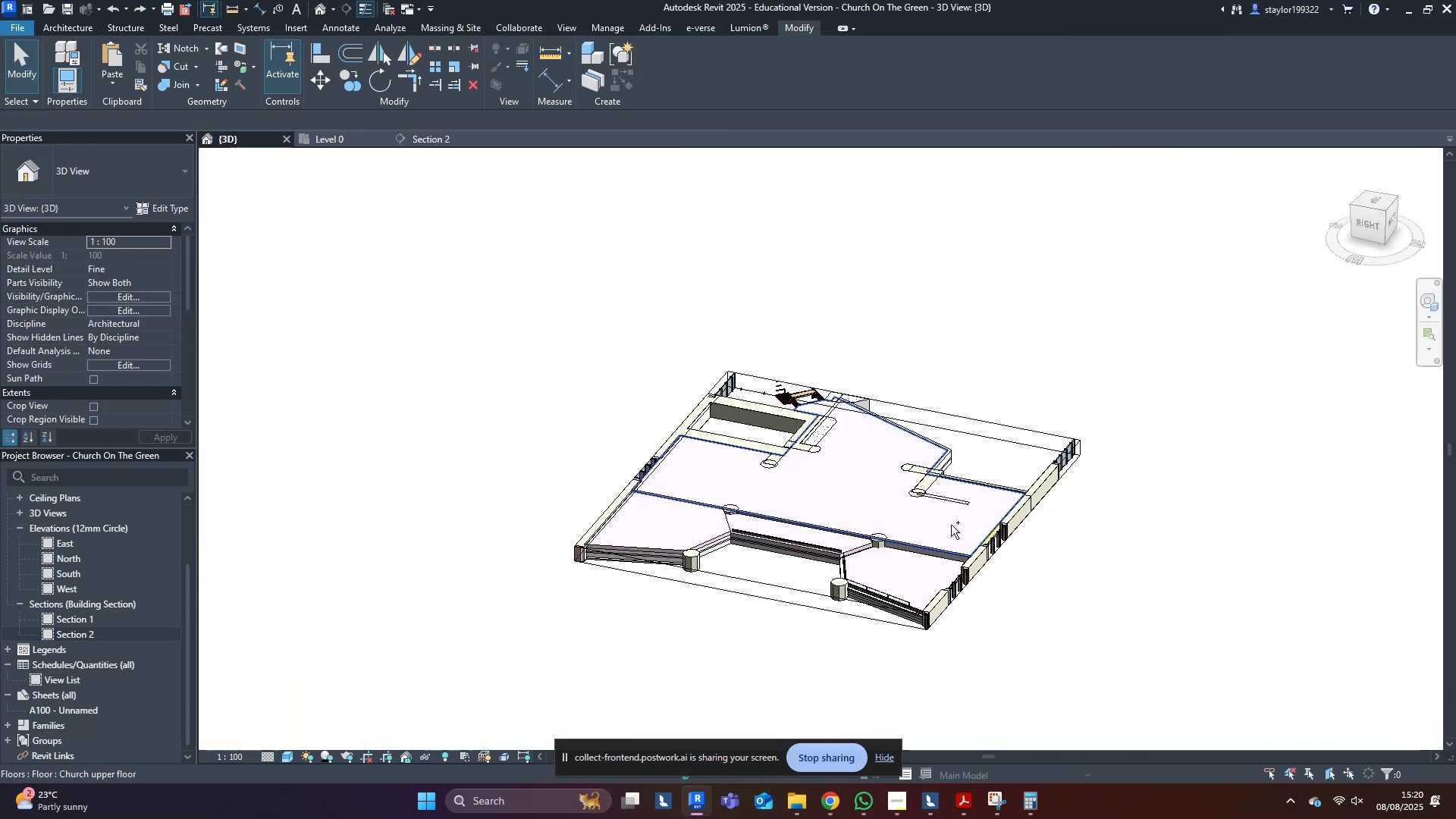 
key(Control+Z)
 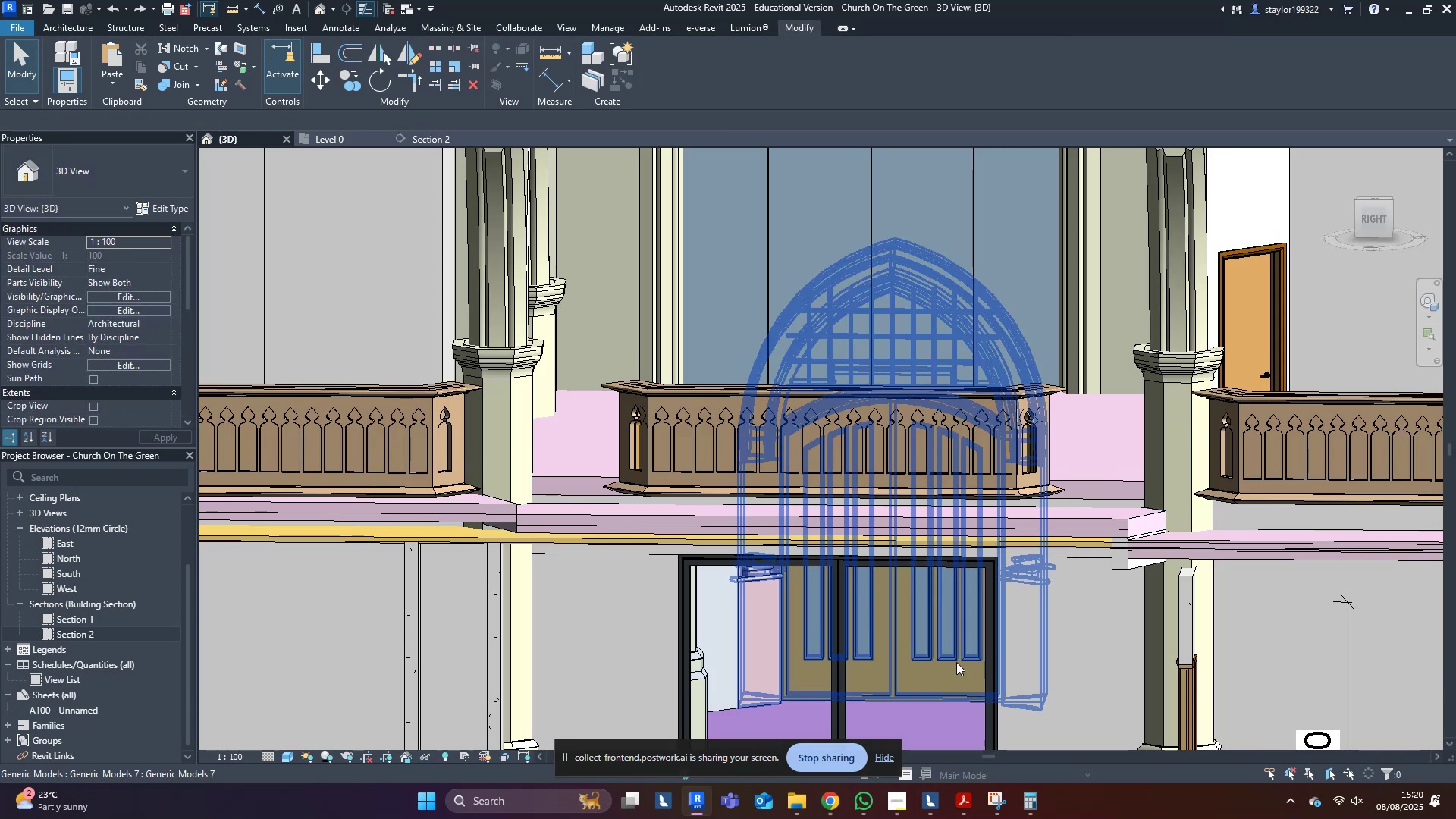 
scroll: coordinate [801, 650], scroll_direction: down, amount: 5.0
 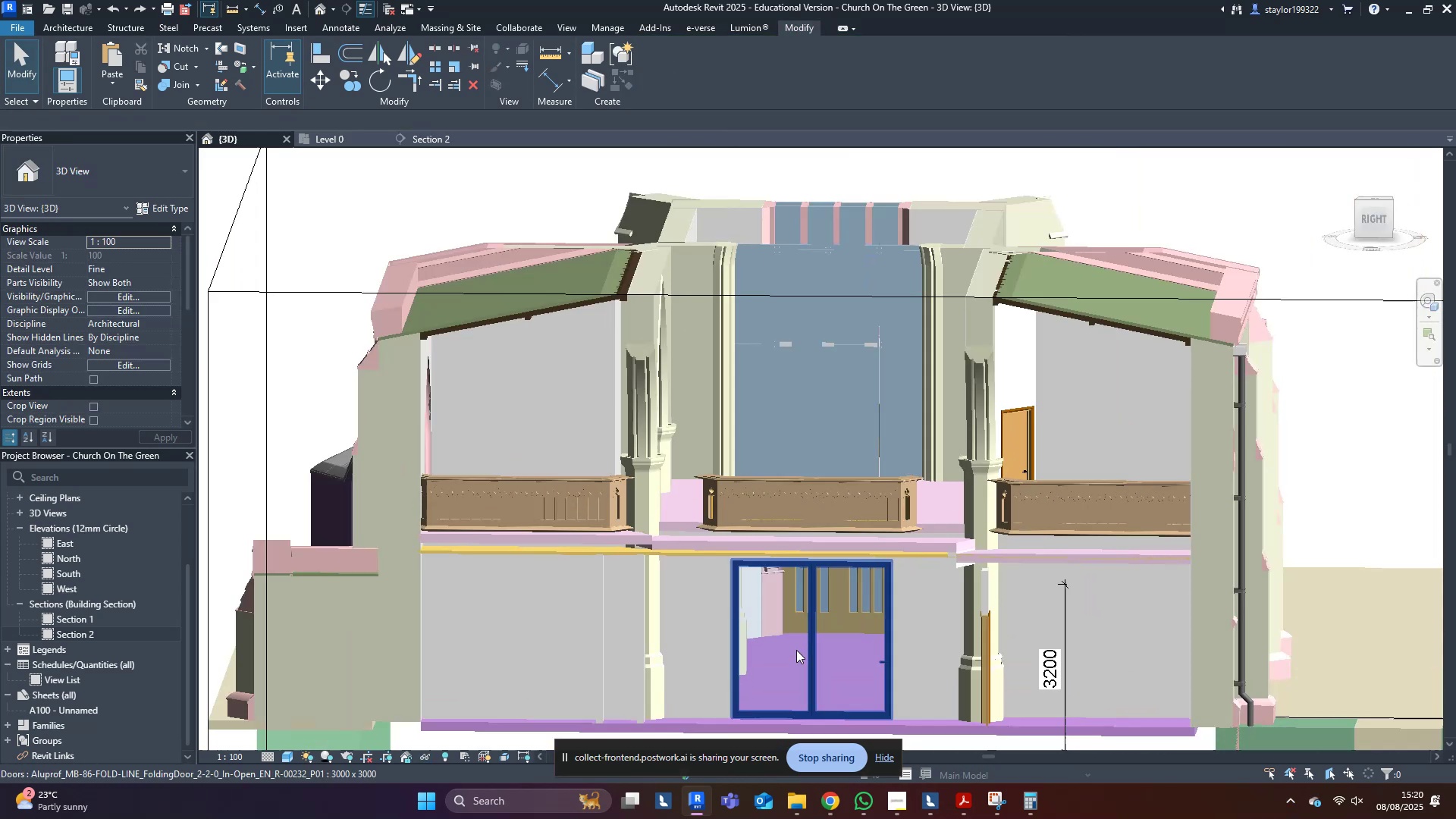 
hold_key(key=ShiftLeft, duration=0.7)
 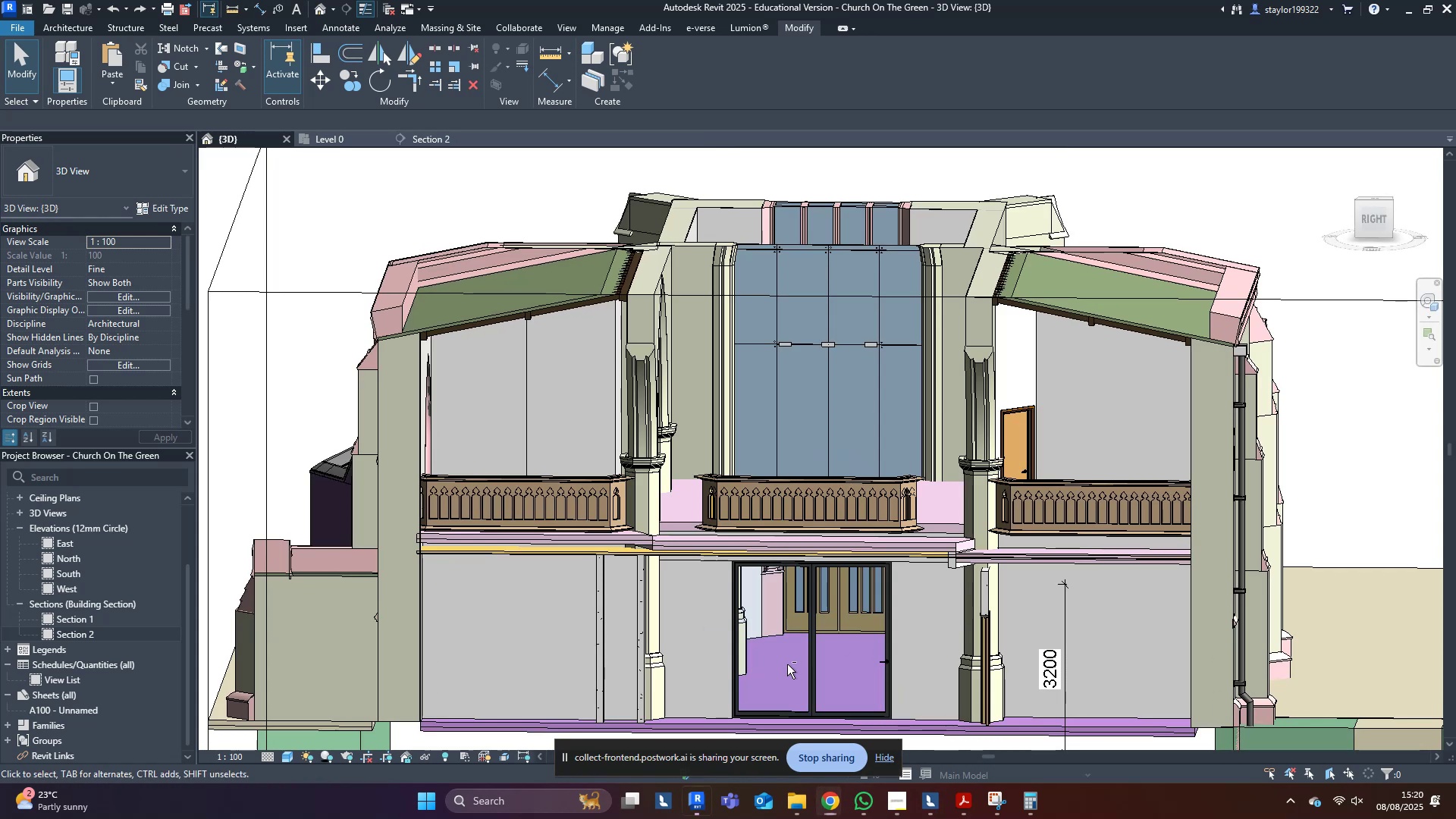 
key(Shift+ShiftLeft)
 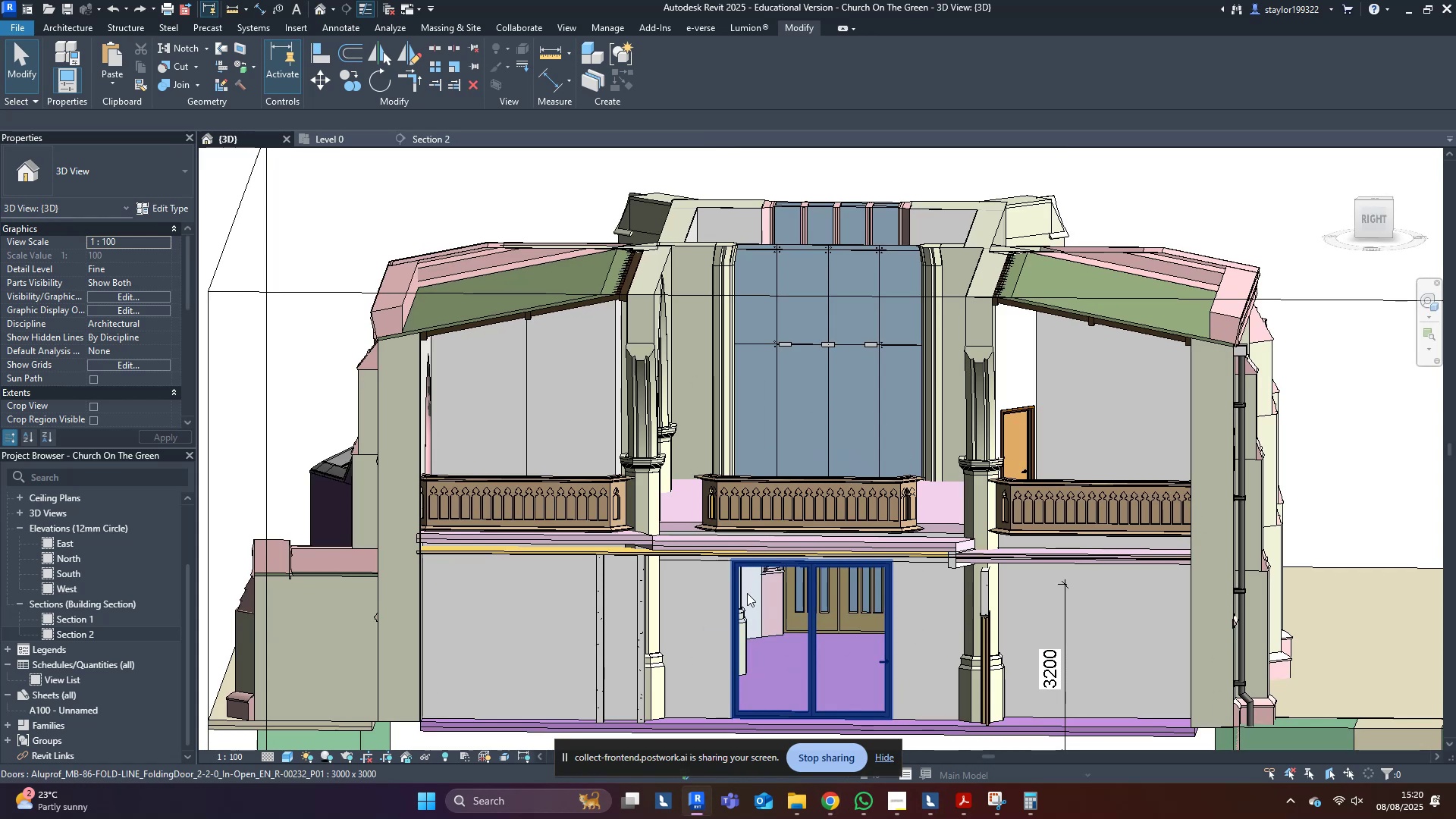 
hold_key(key=ShiftLeft, duration=0.79)
 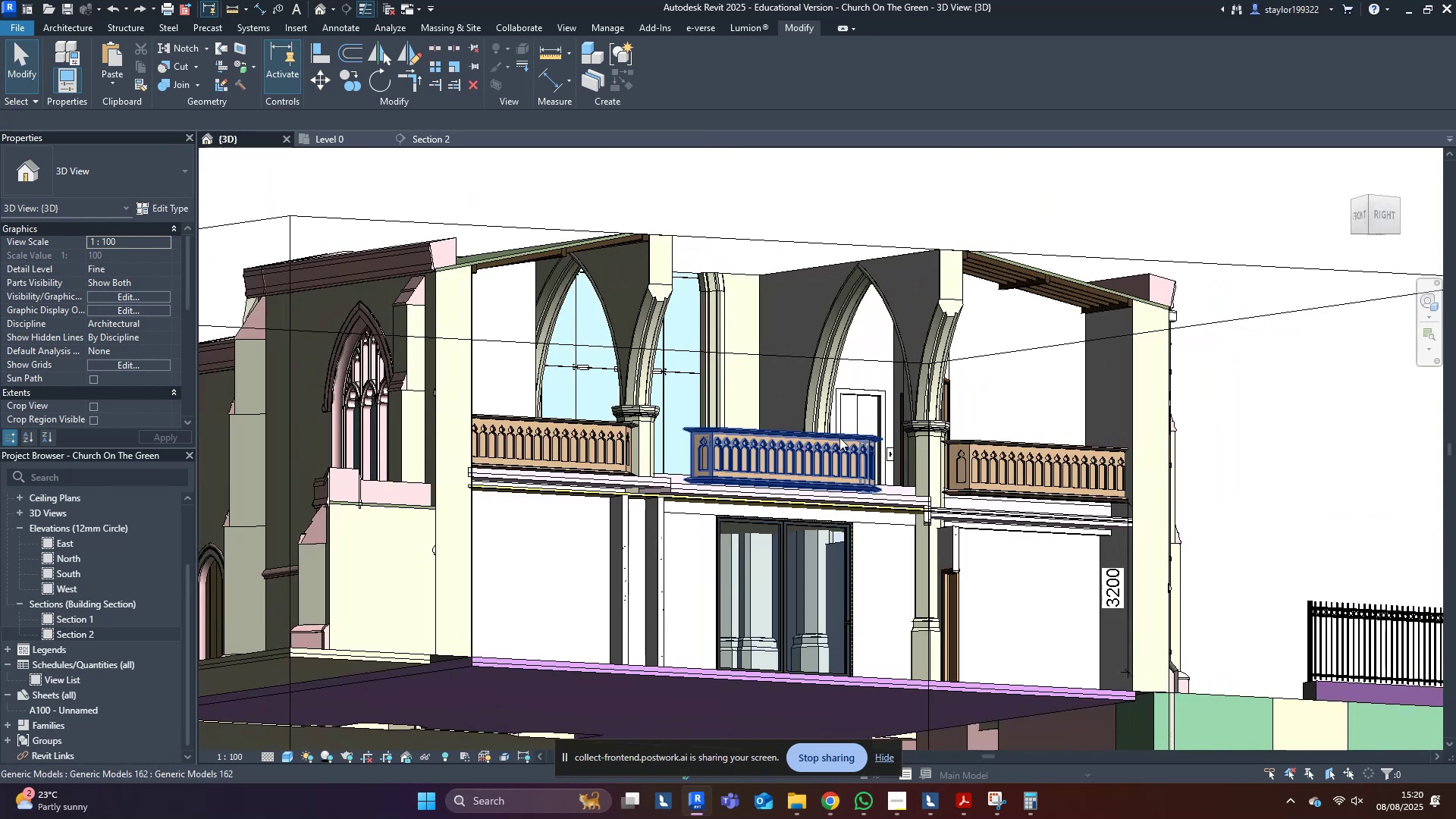 
scroll: coordinate [820, 578], scroll_direction: up, amount: 4.0
 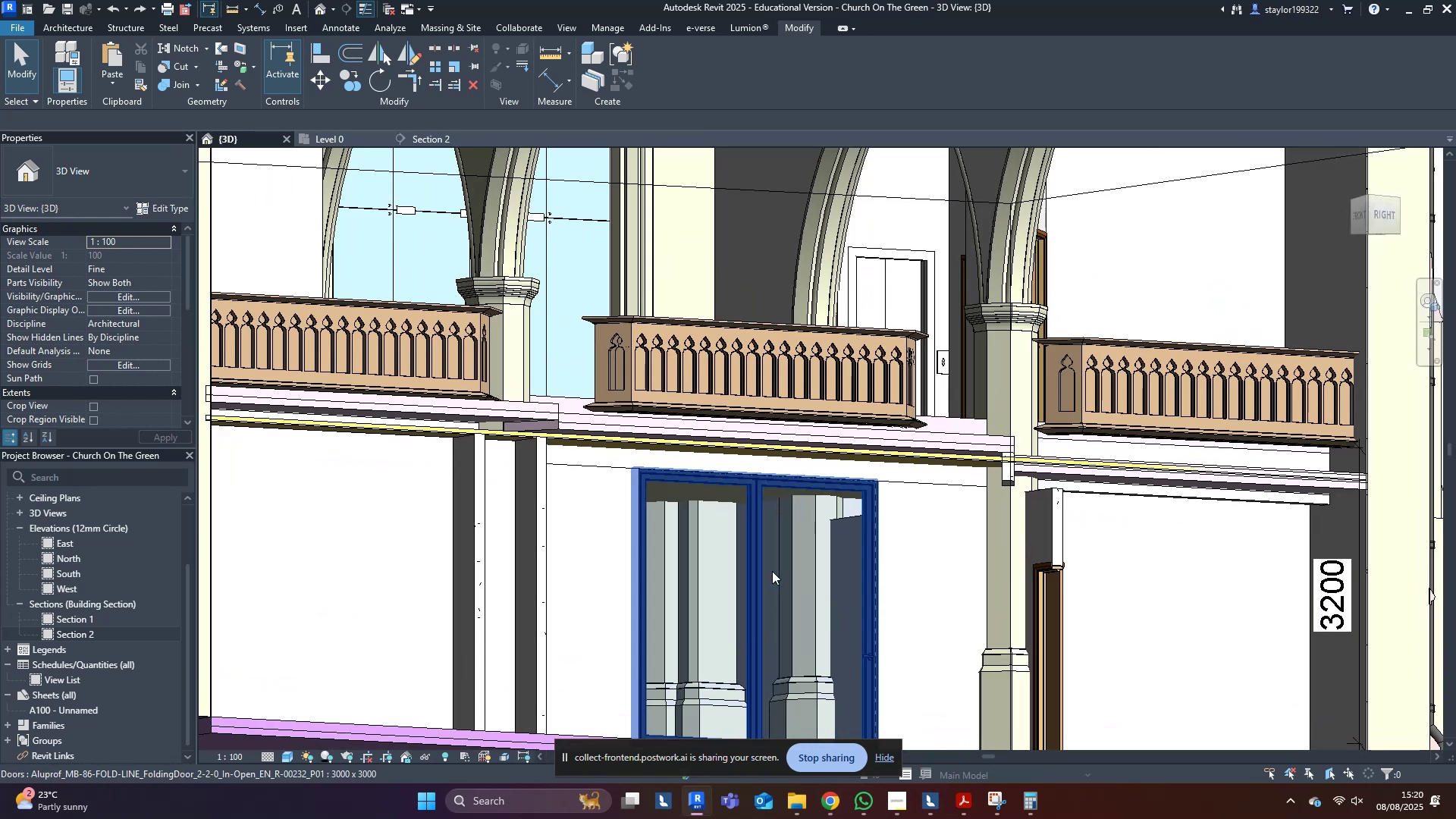 
left_click([772, 571])
 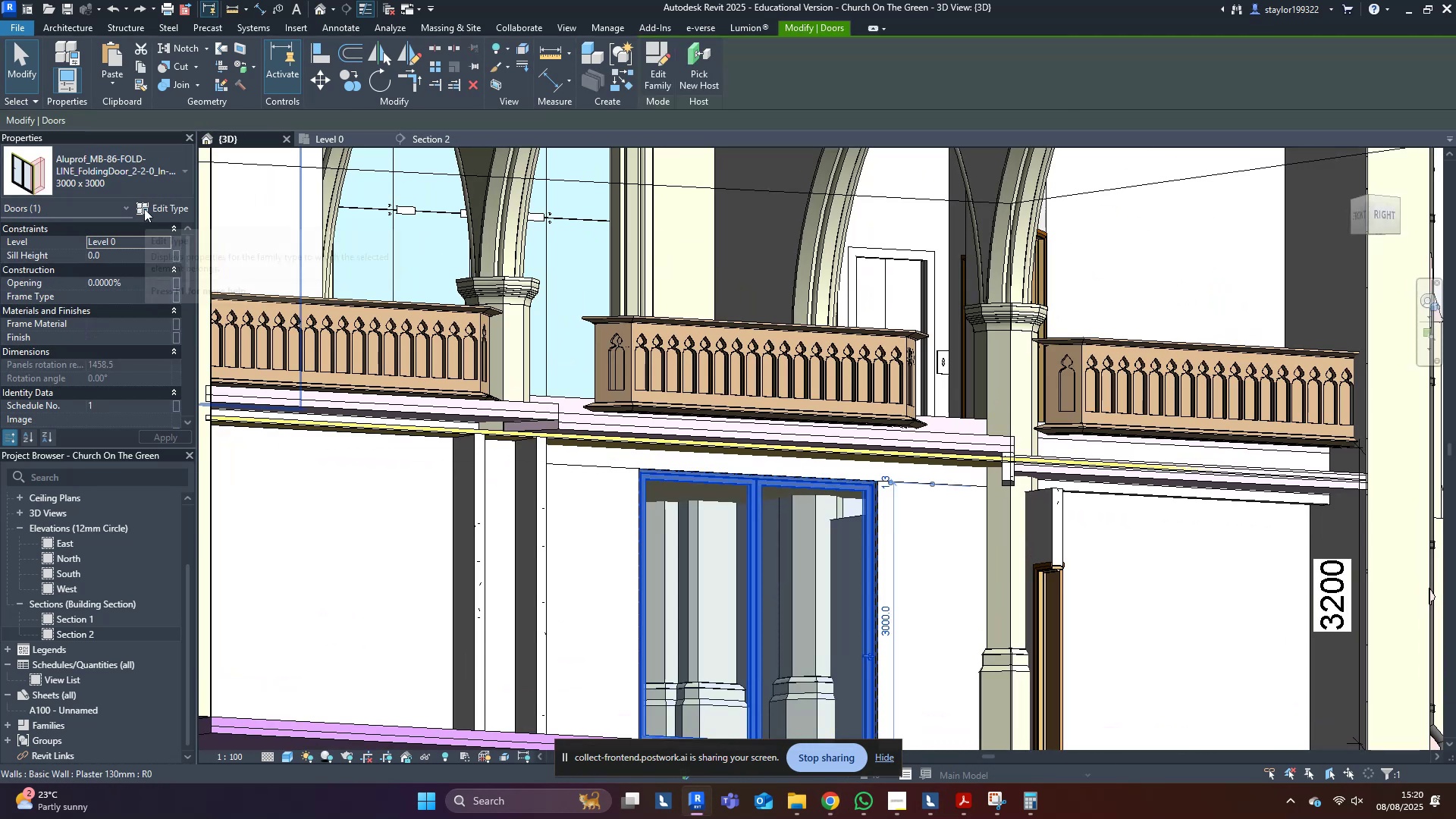 
hold_key(key=ShiftLeft, duration=0.31)
 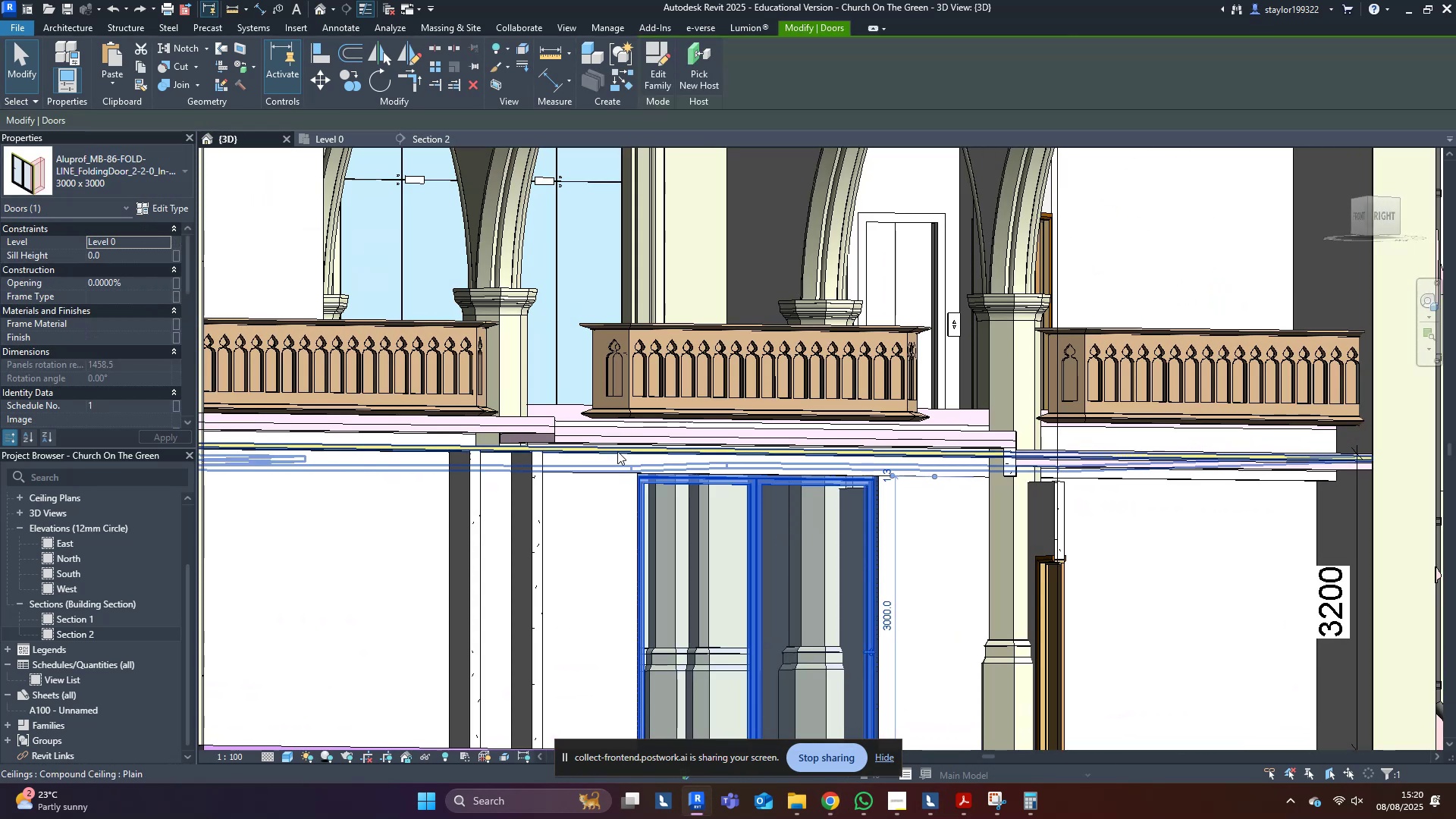 
left_click([617, 451])
 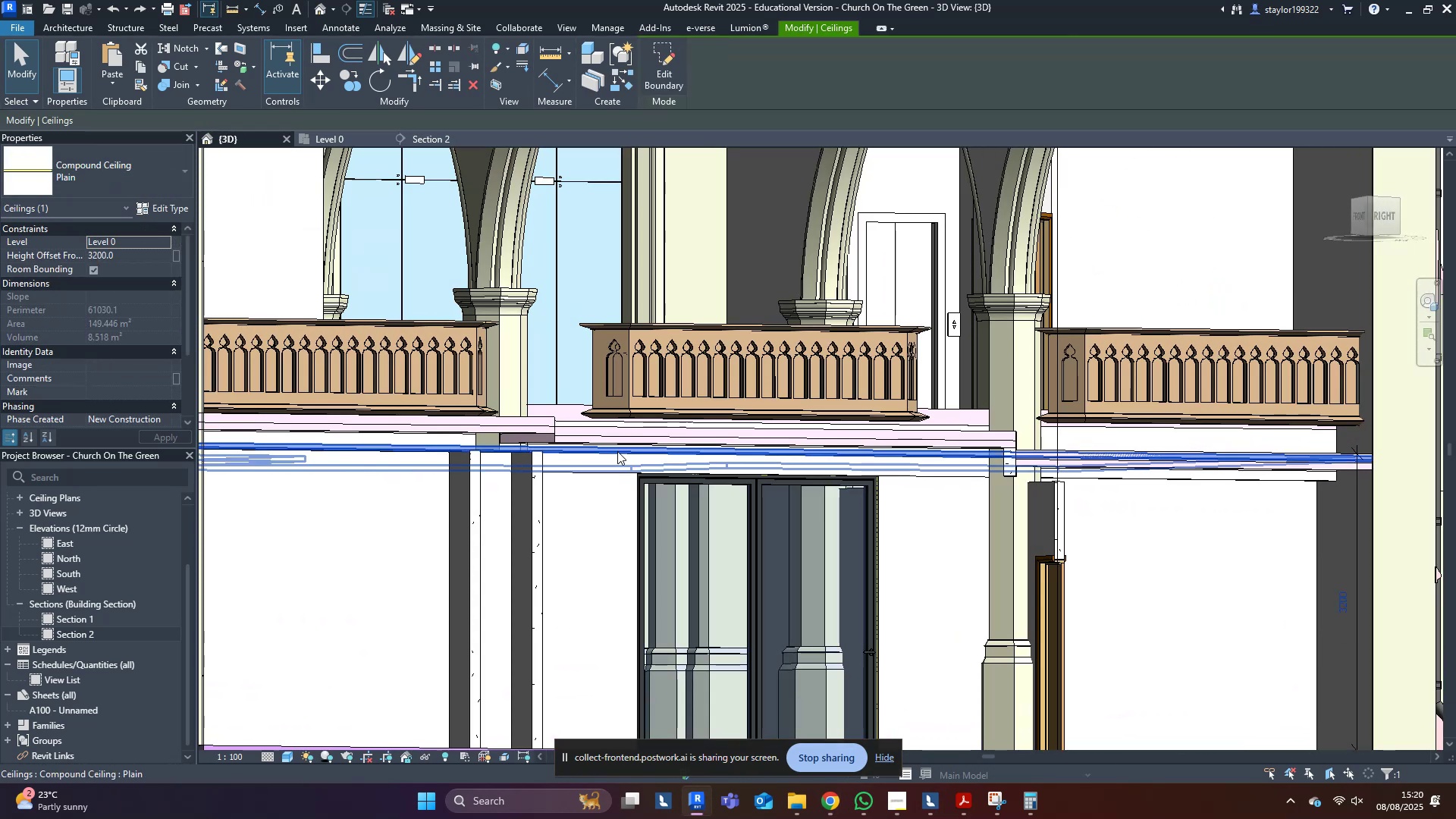 
key(Control+Z)
 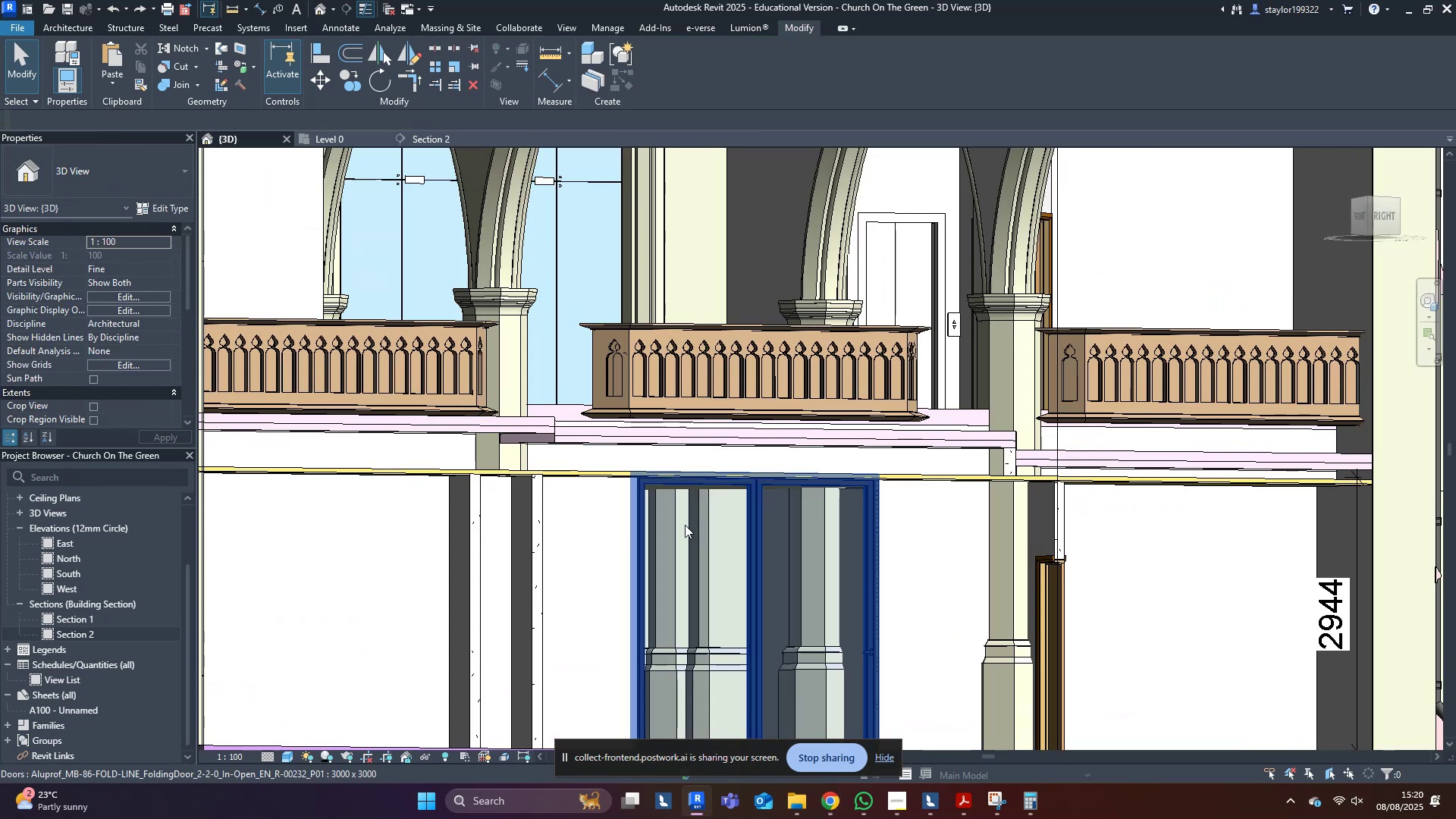 
hold_key(key=ShiftLeft, duration=1.45)
 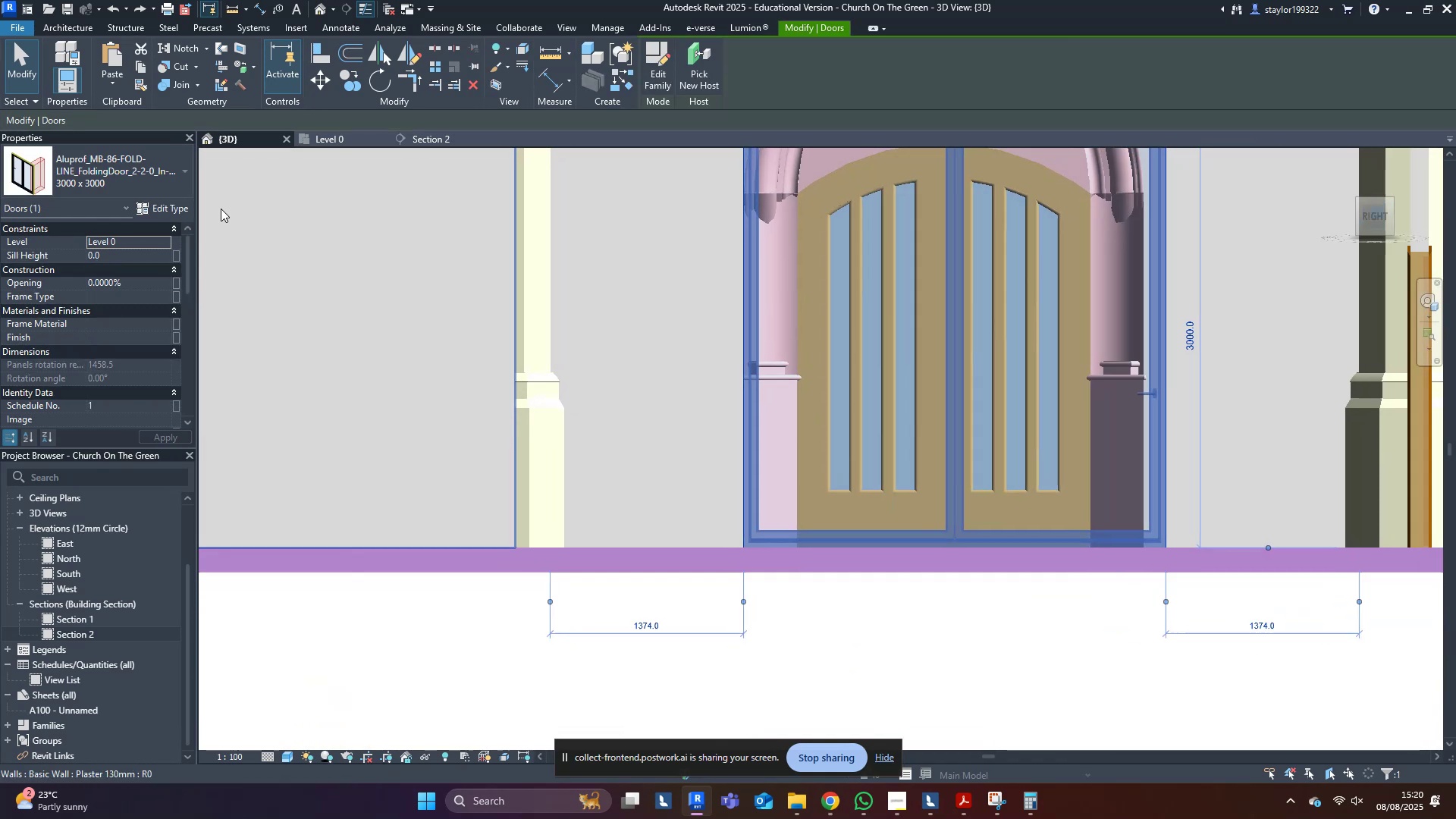 
double_click([166, 202])
 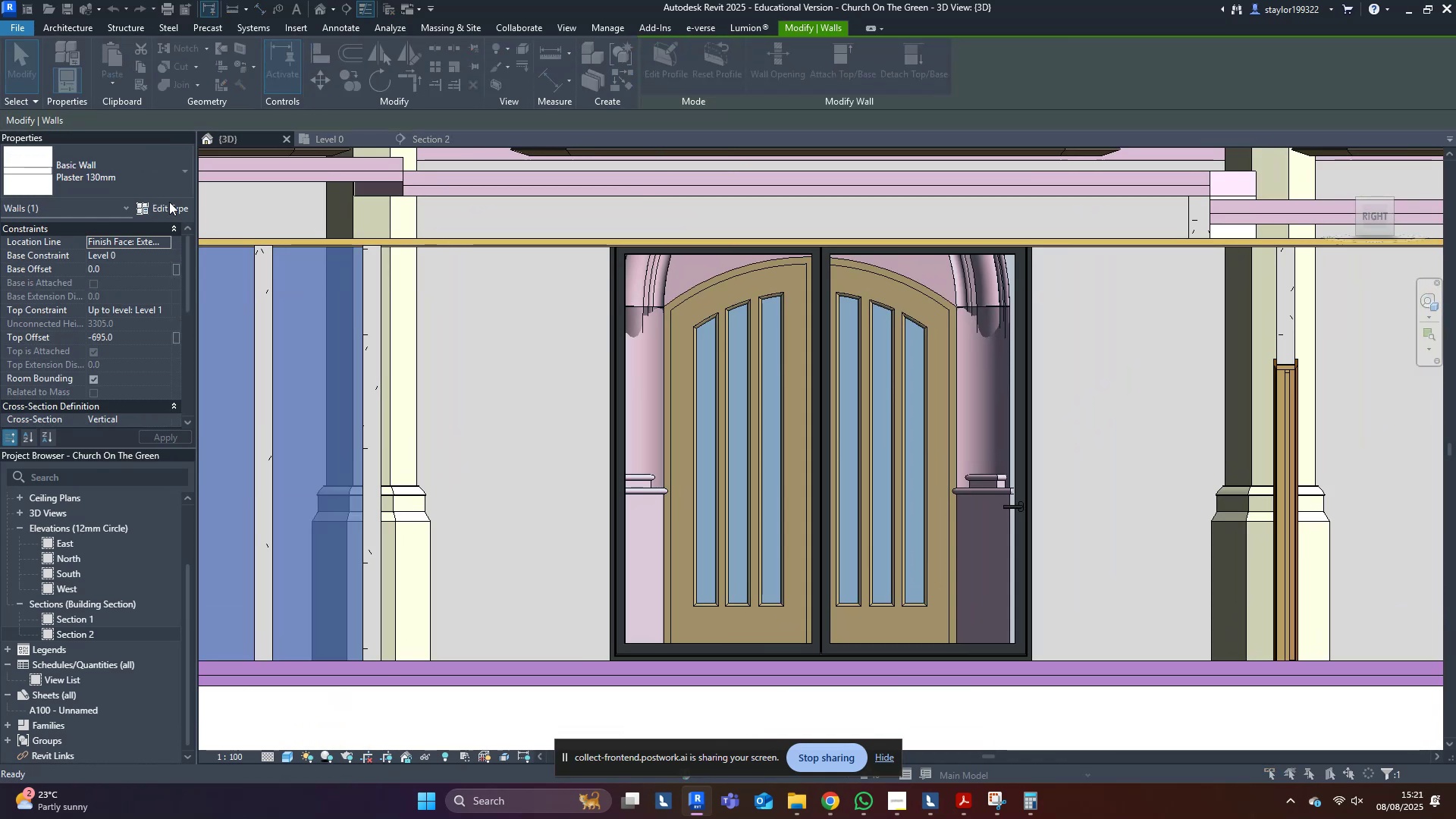 
key(Escape)
 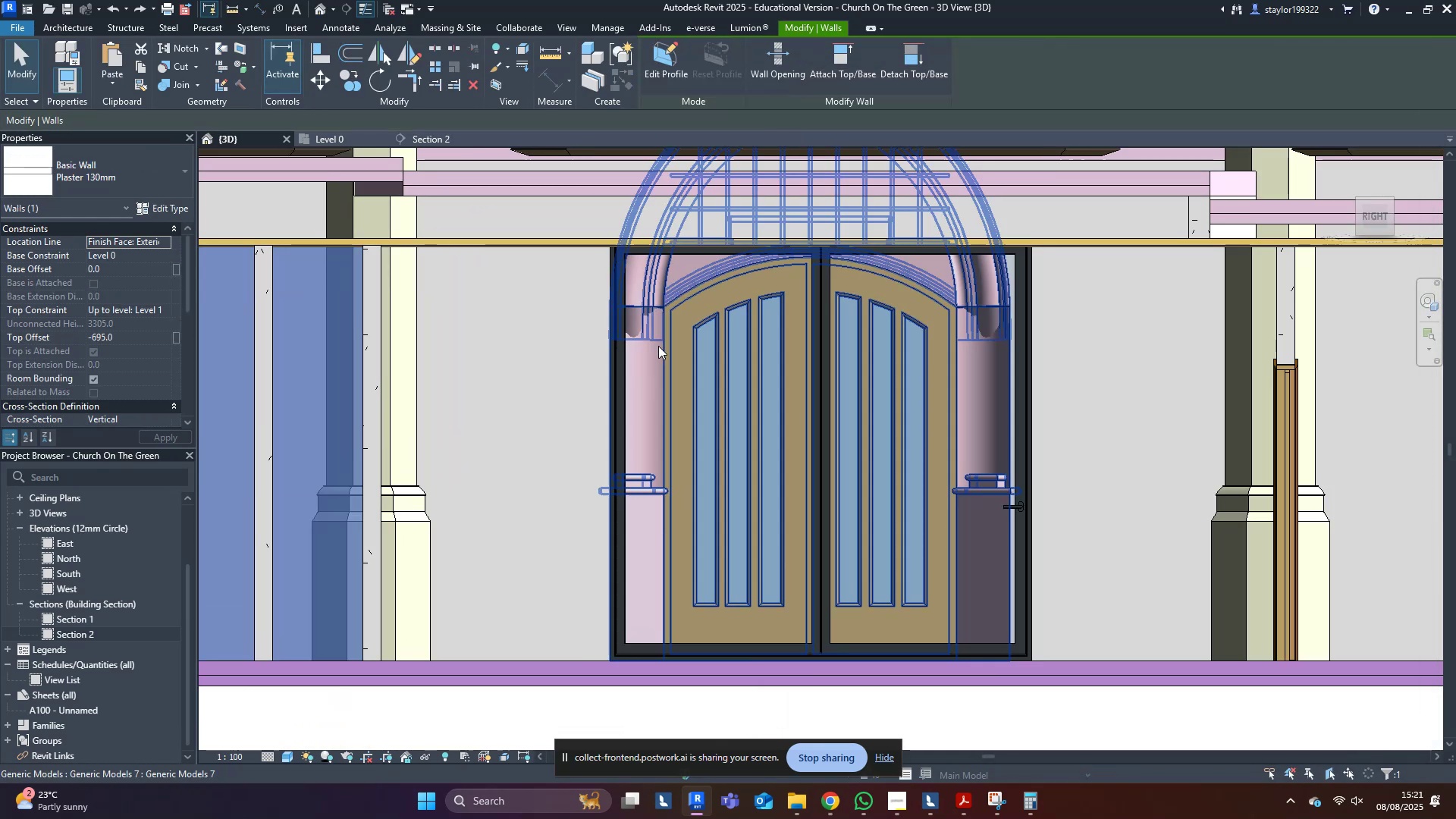 
left_click([658, 347])
 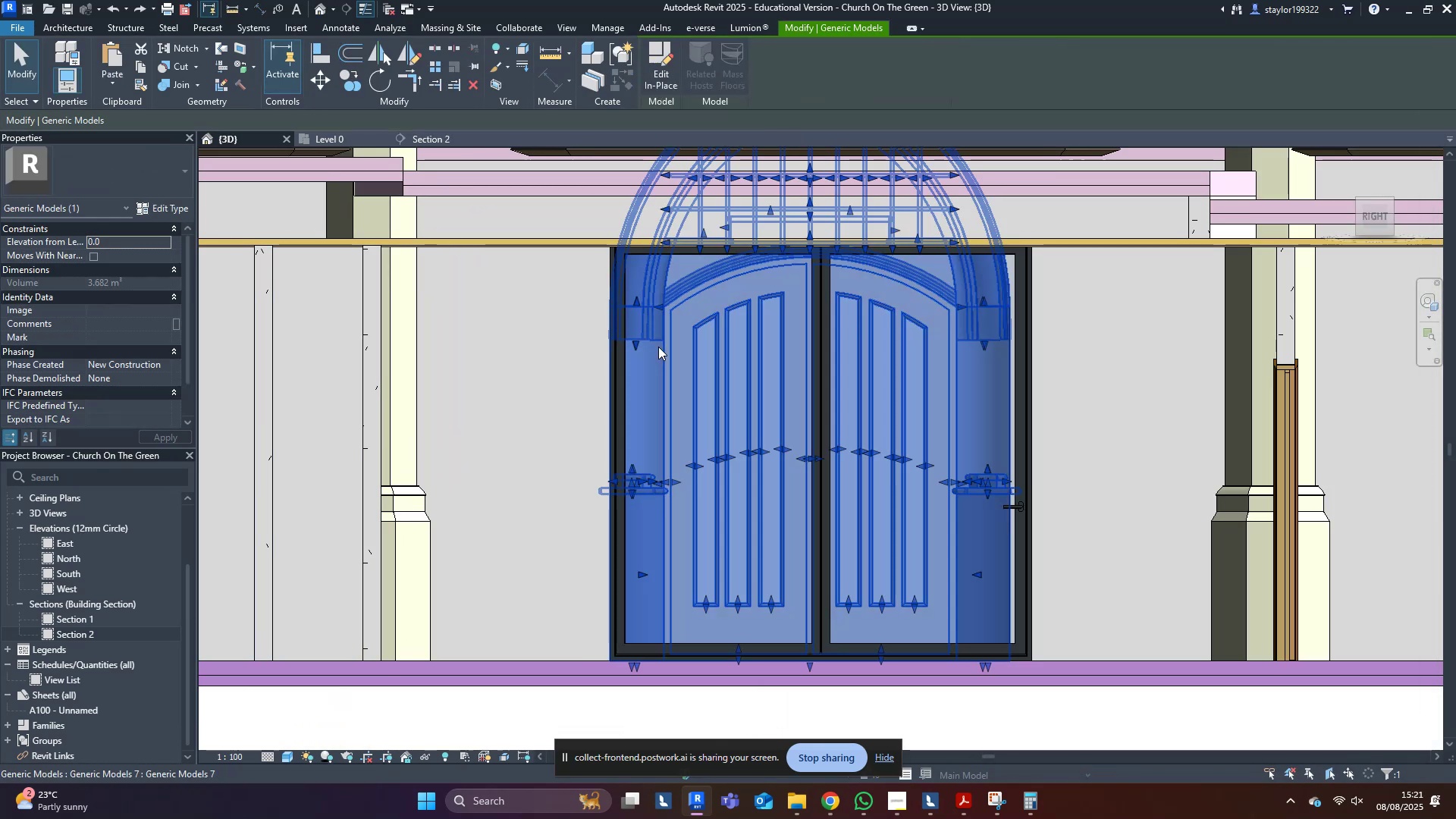 
key(Escape)
 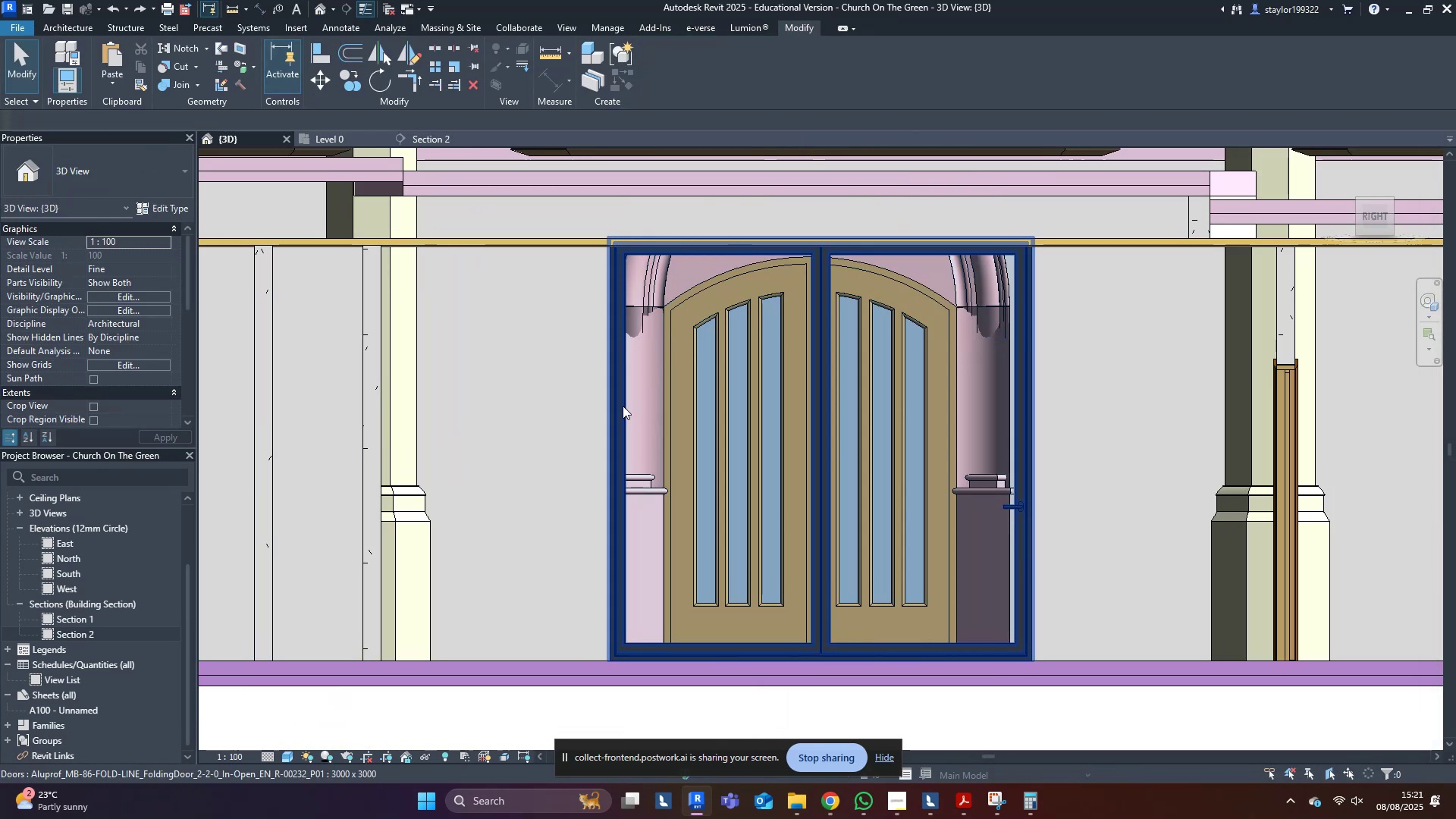 
left_click([623, 406])
 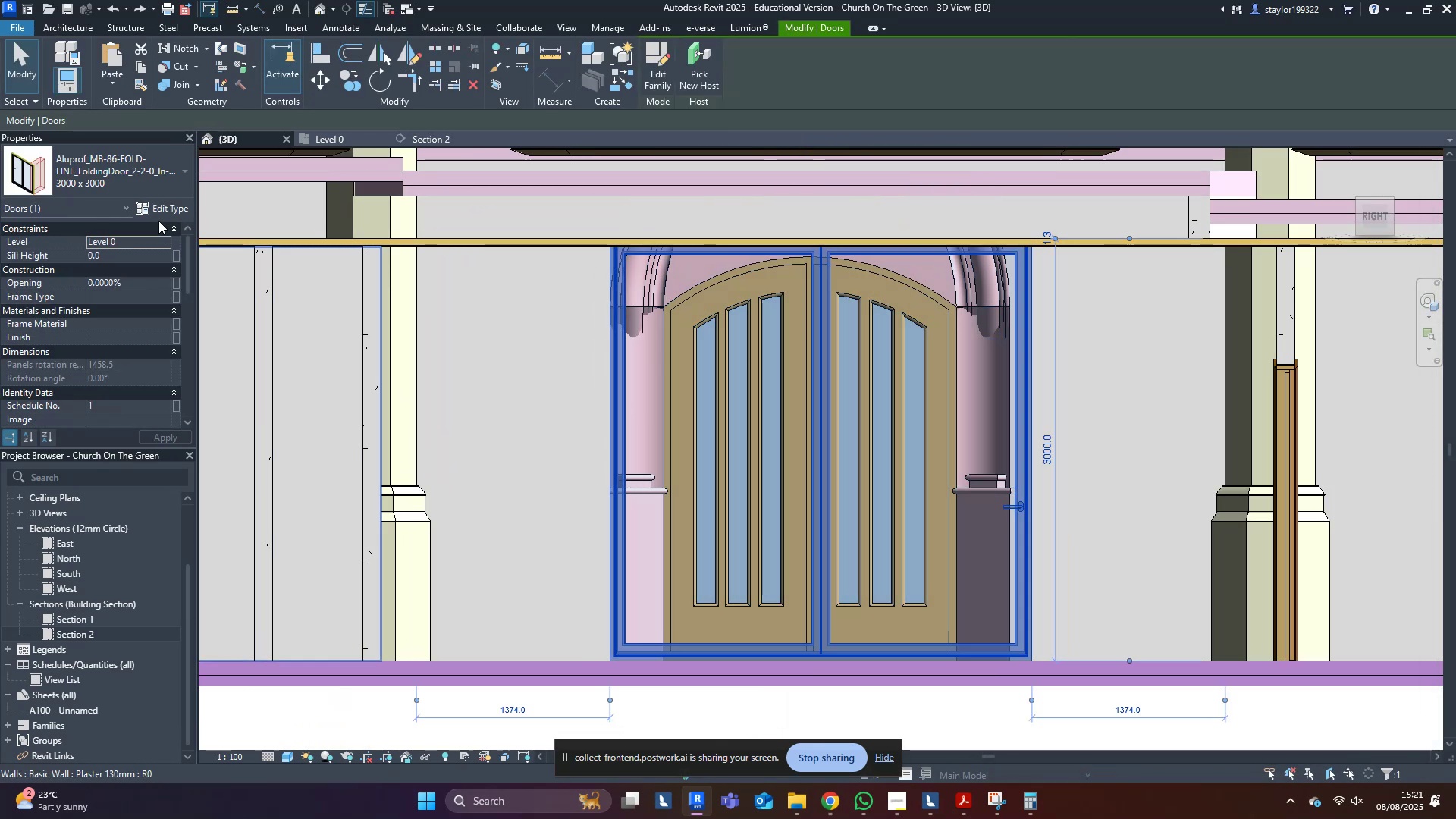 
left_click([165, 215])
 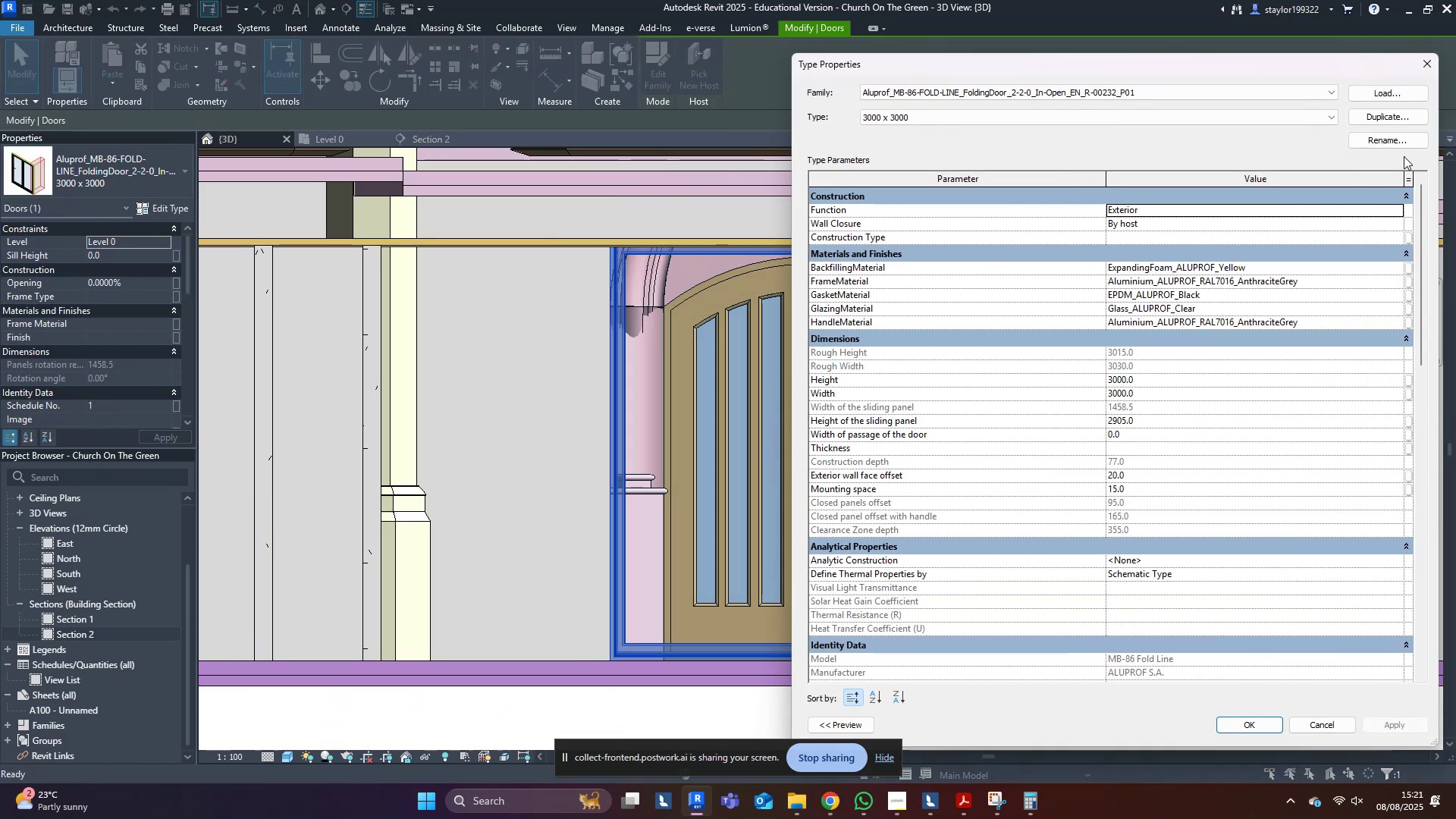 
left_click([1384, 122])
 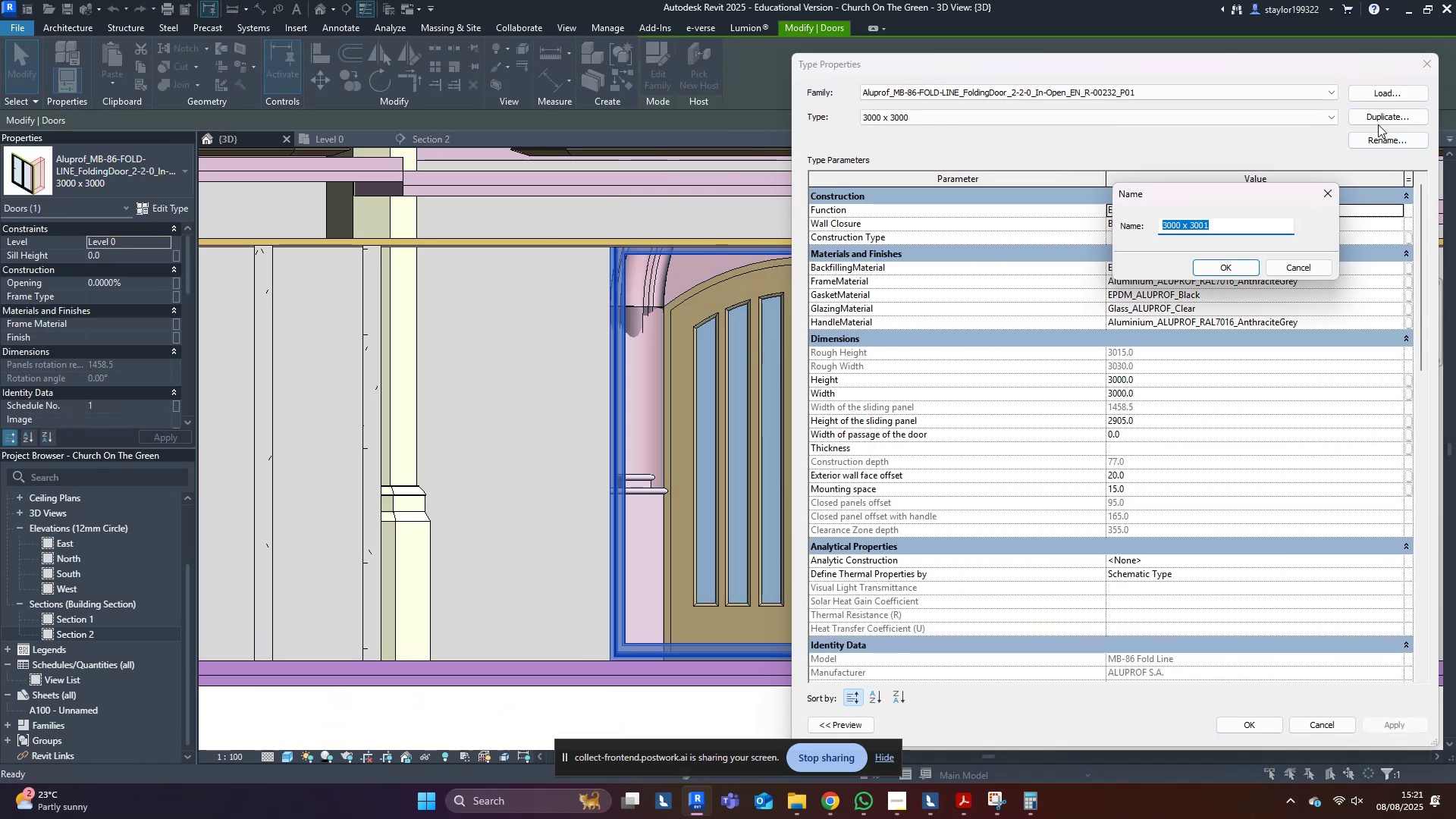 
type(2800 x 2800)
 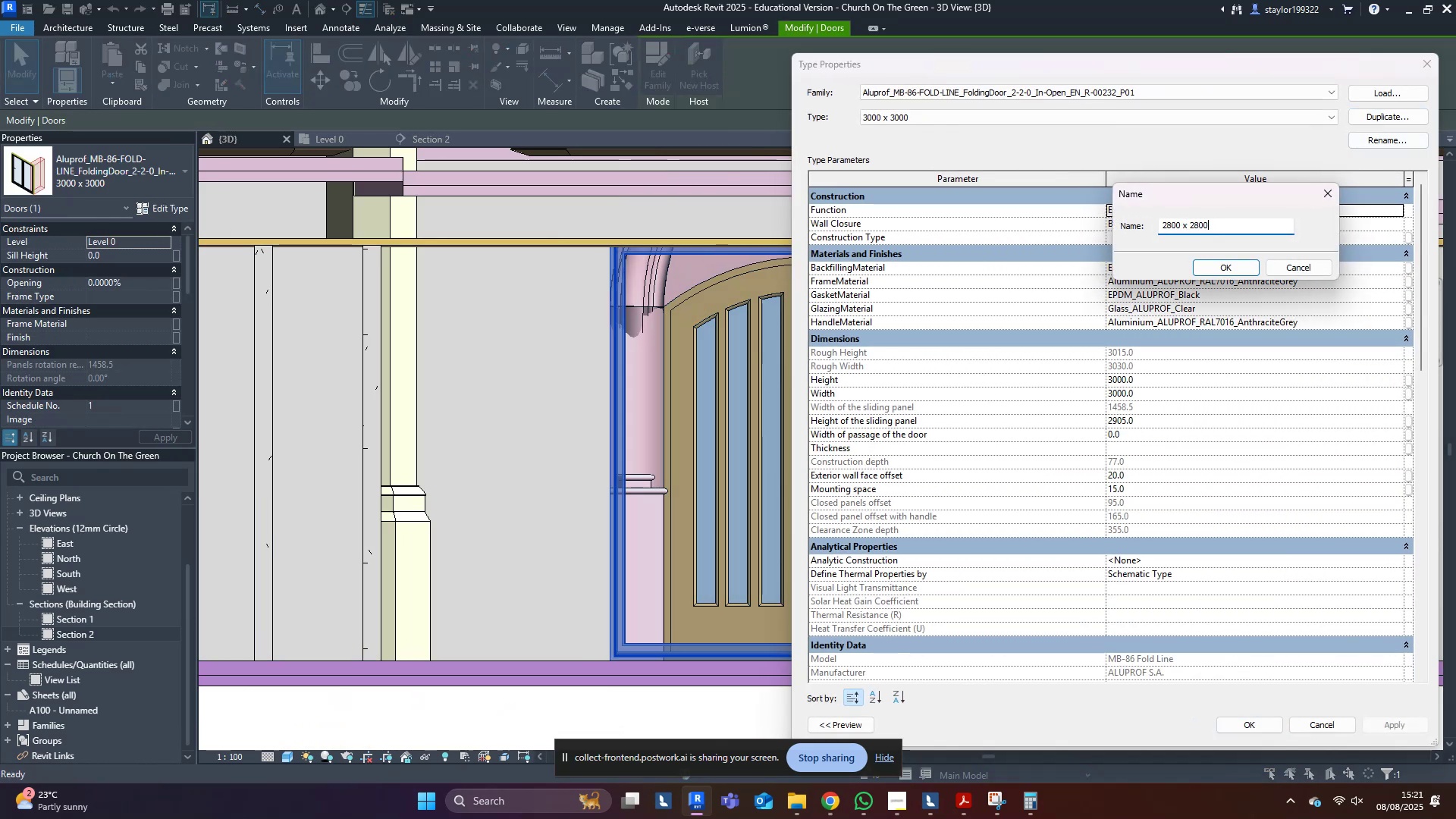 
key(Enter)
 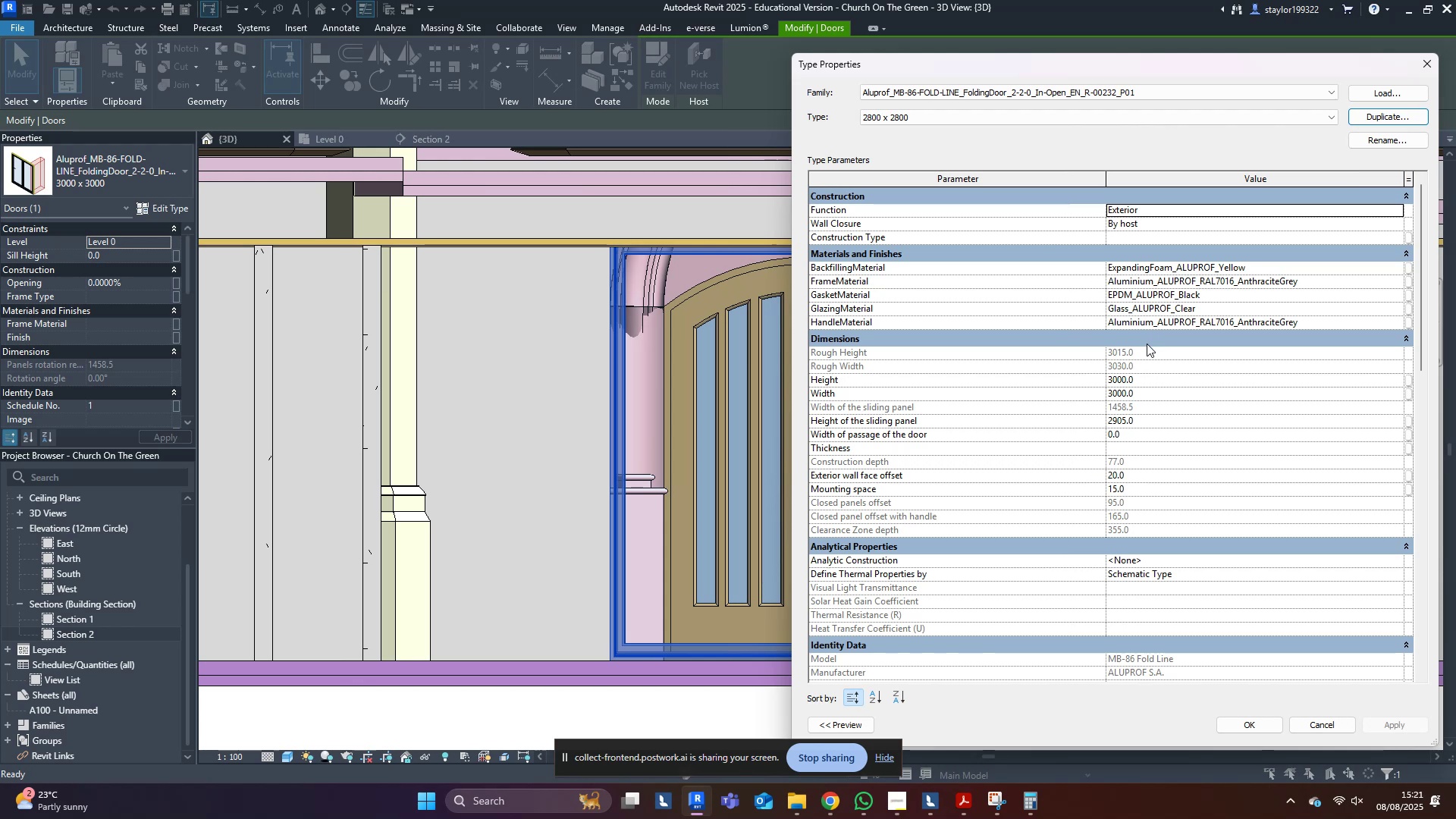 
left_click([1141, 378])
 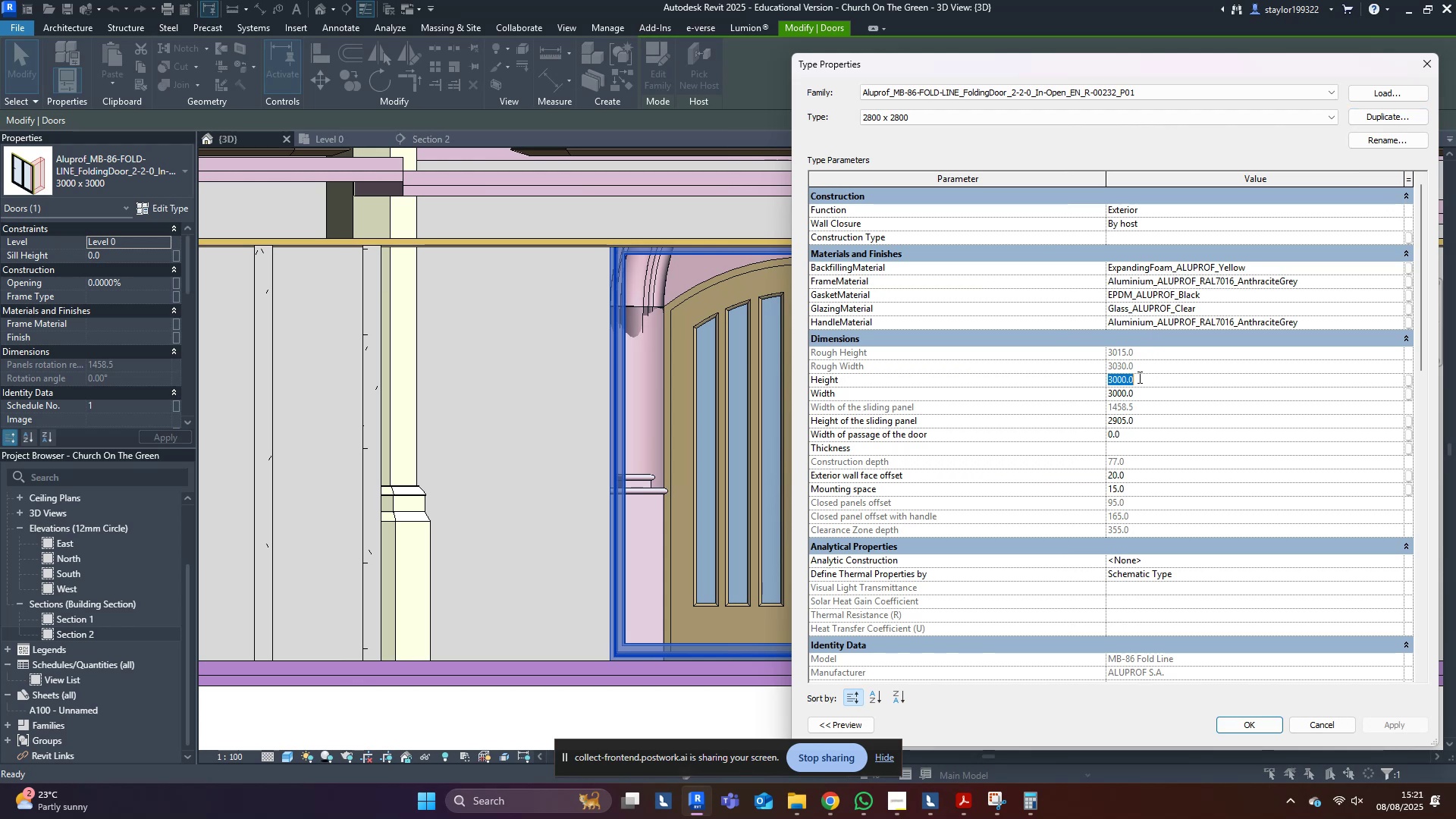 
type(27)
key(Backspace)
type(800)
key(Tab)
key(Tab)
type(2800)
 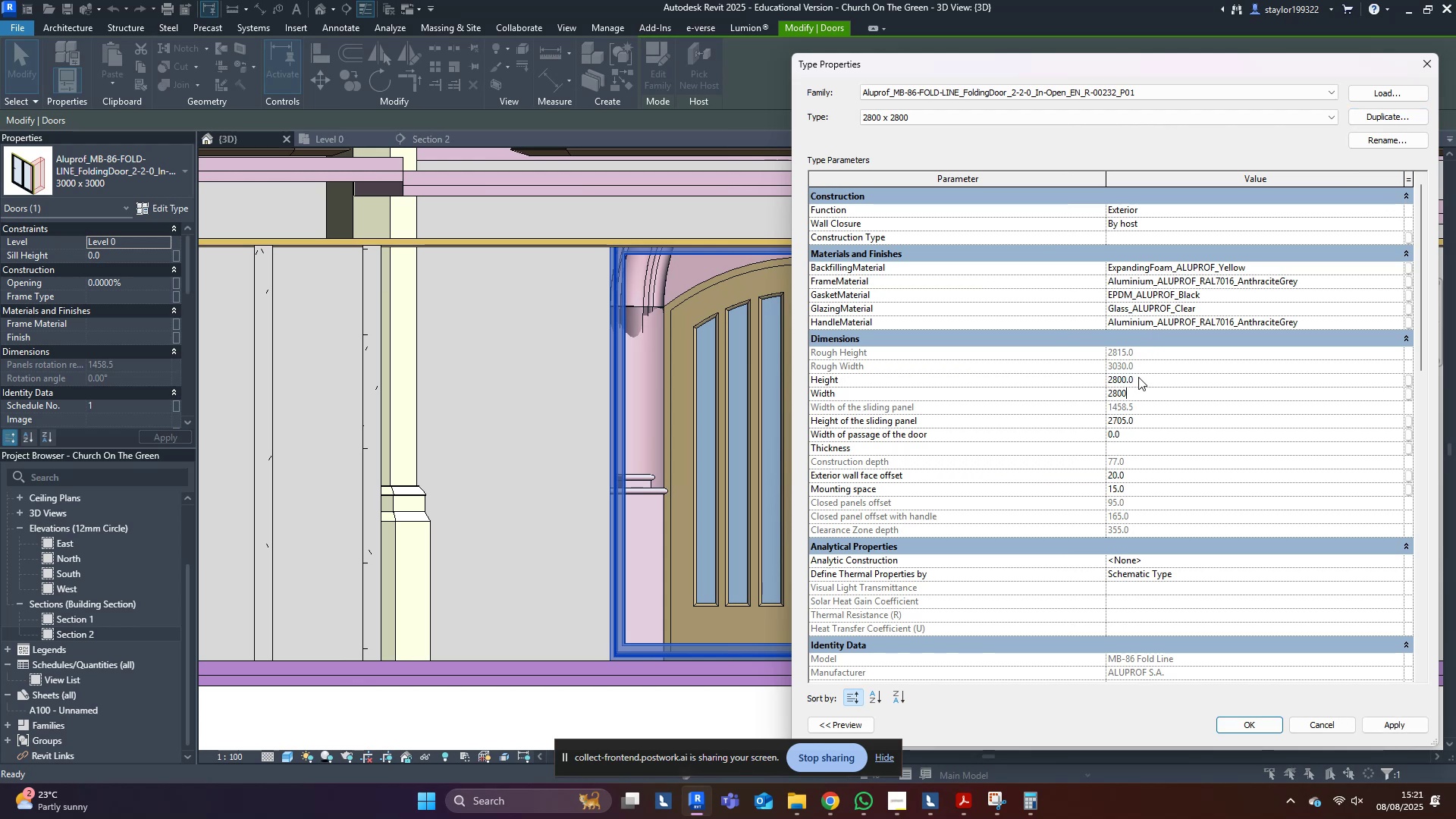 
key(Enter)
 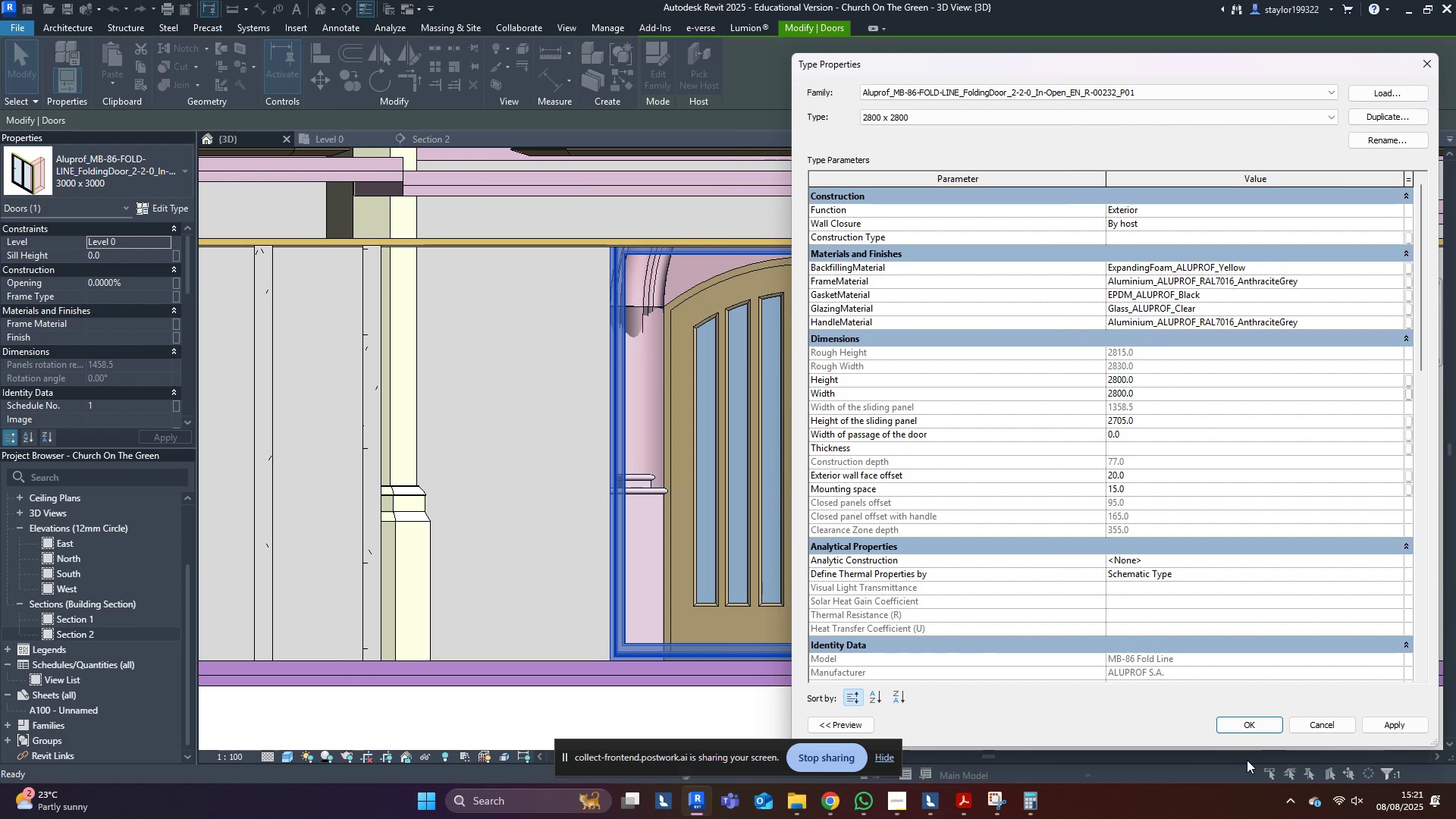 
left_click([1256, 719])
 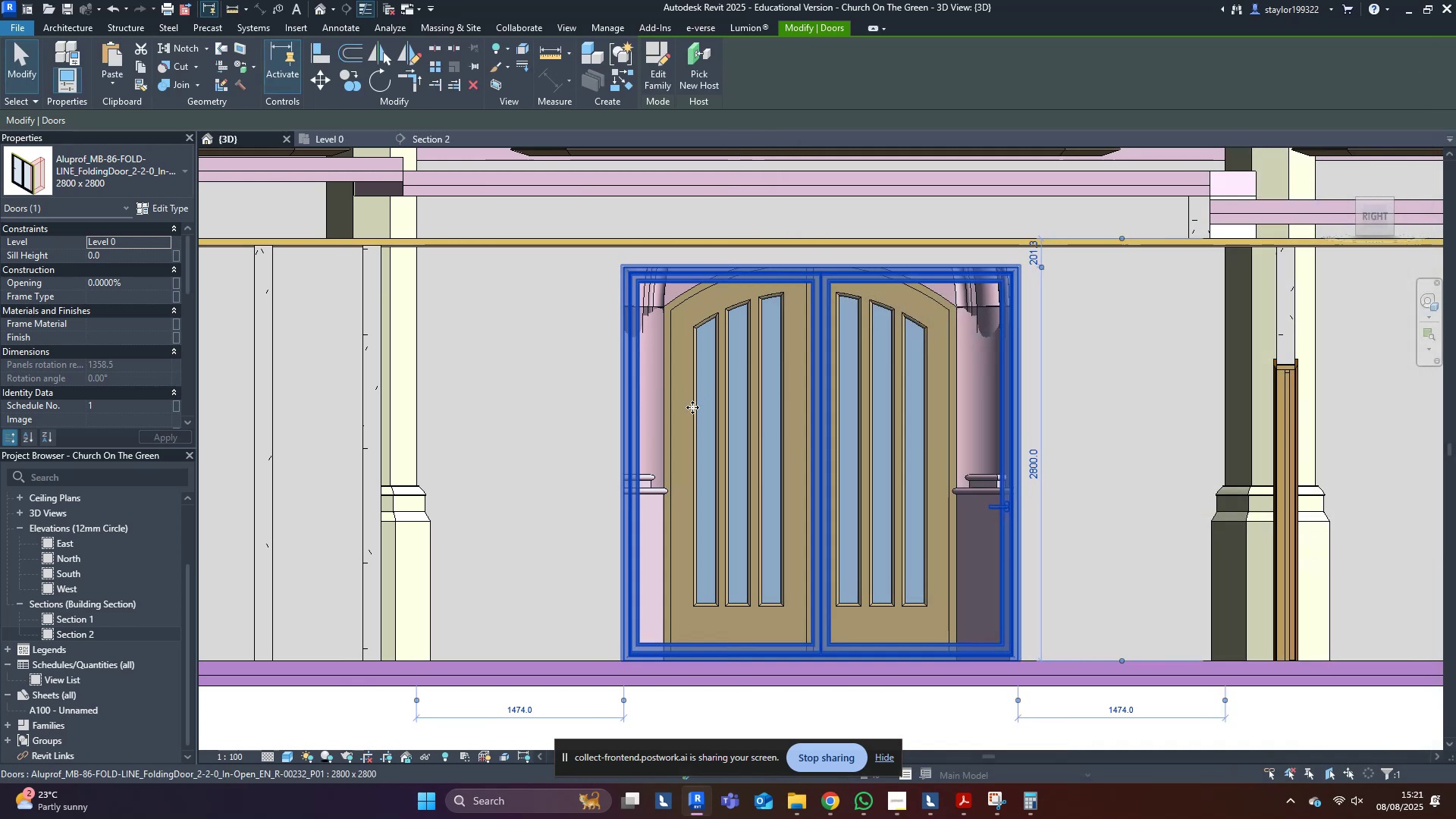 
key(Escape)
 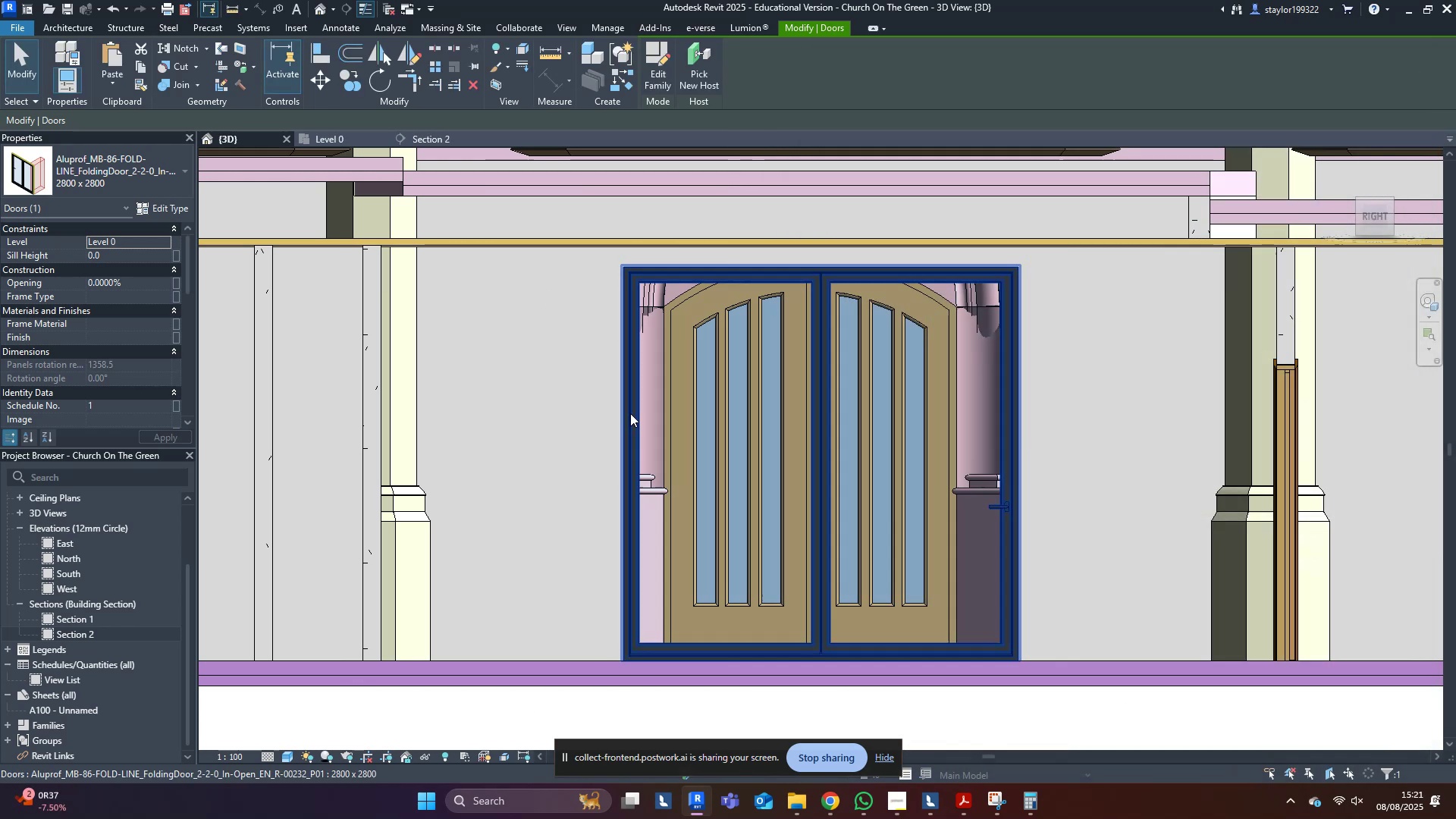 
scroll: coordinate [639, 486], scroll_direction: down, amount: 3.0
 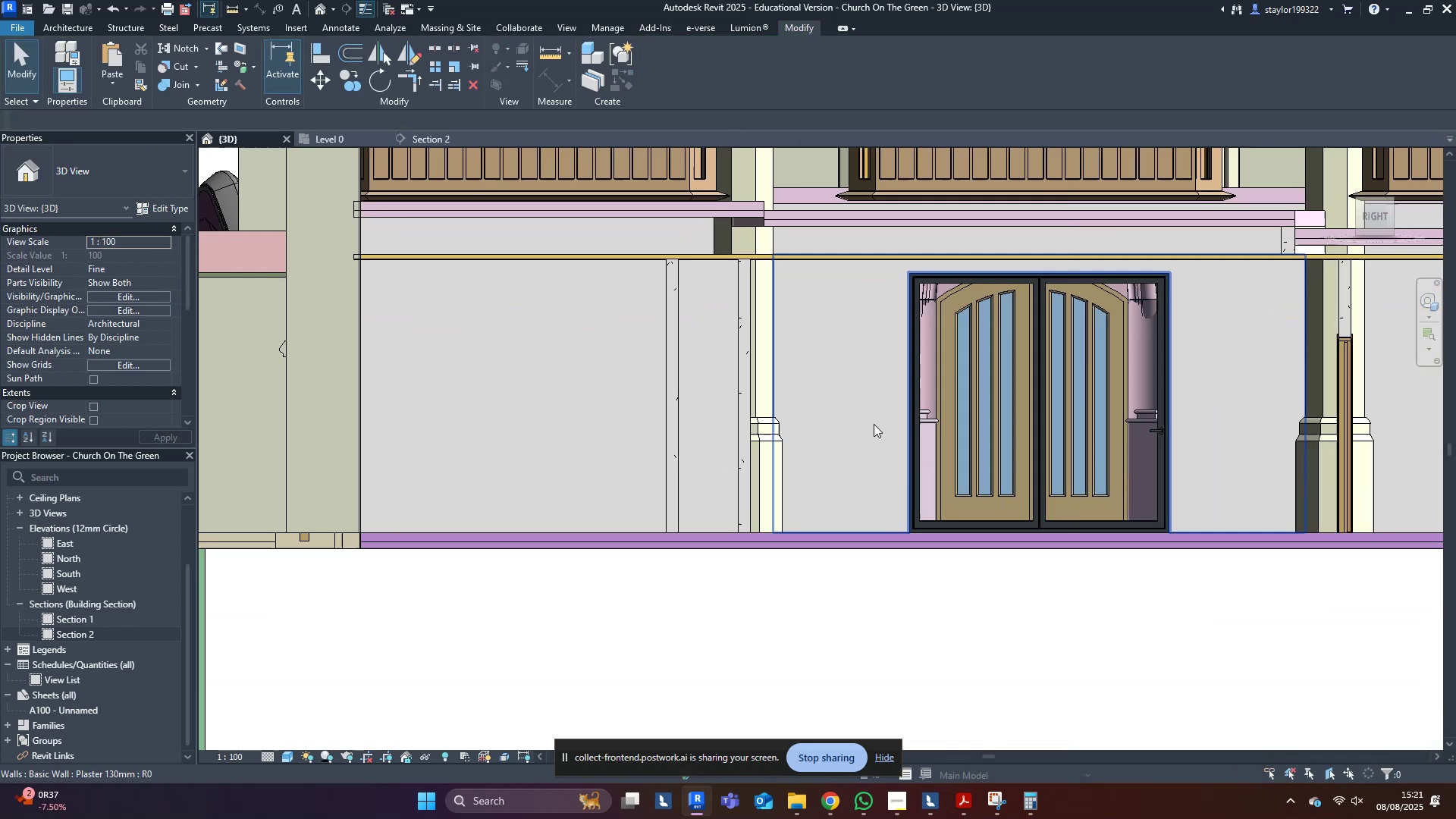 
key(Control+S)
 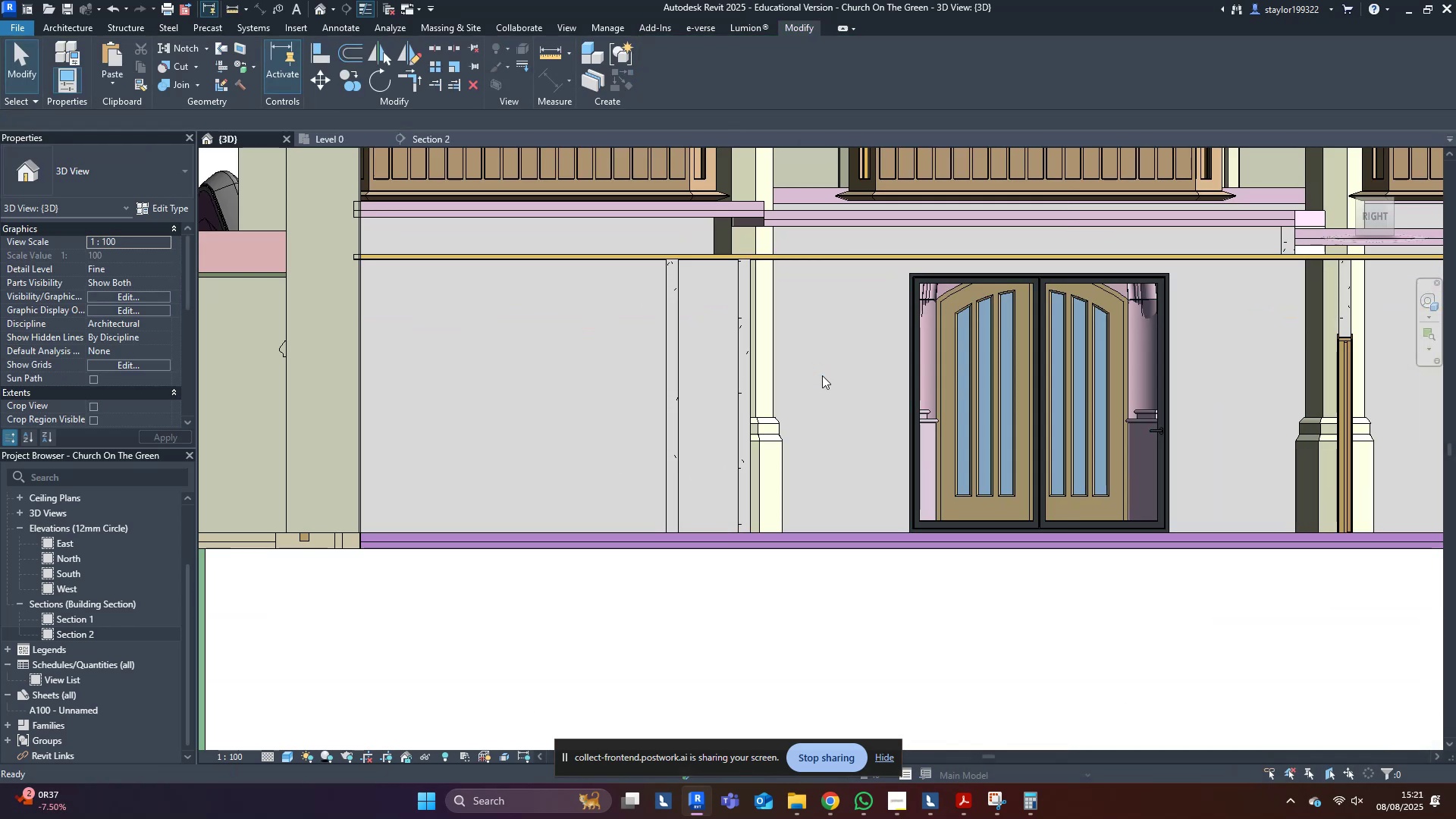 
scroll: coordinate [822, 420], scroll_direction: down, amount: 3.0
 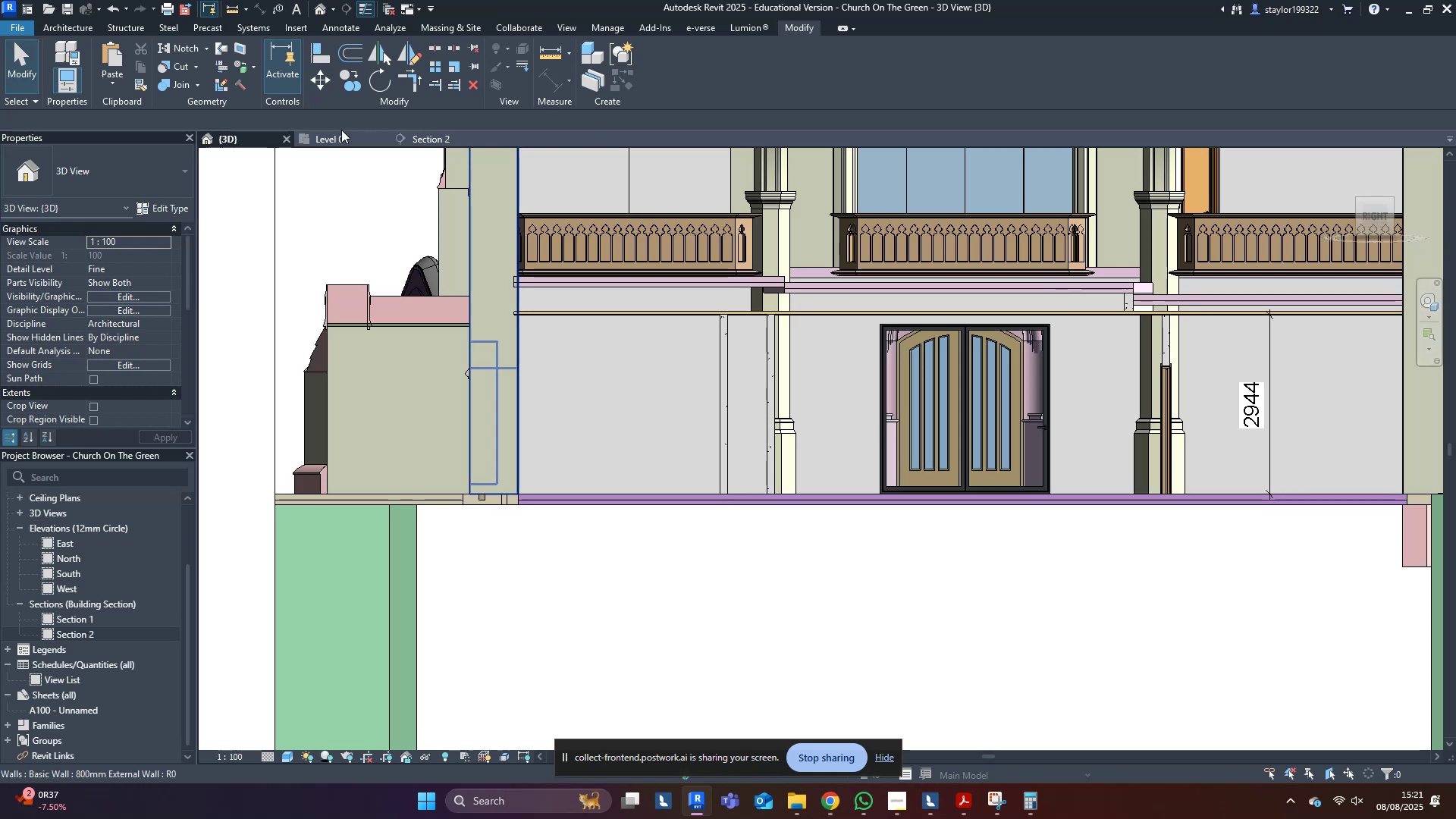 
left_click([332, 139])
 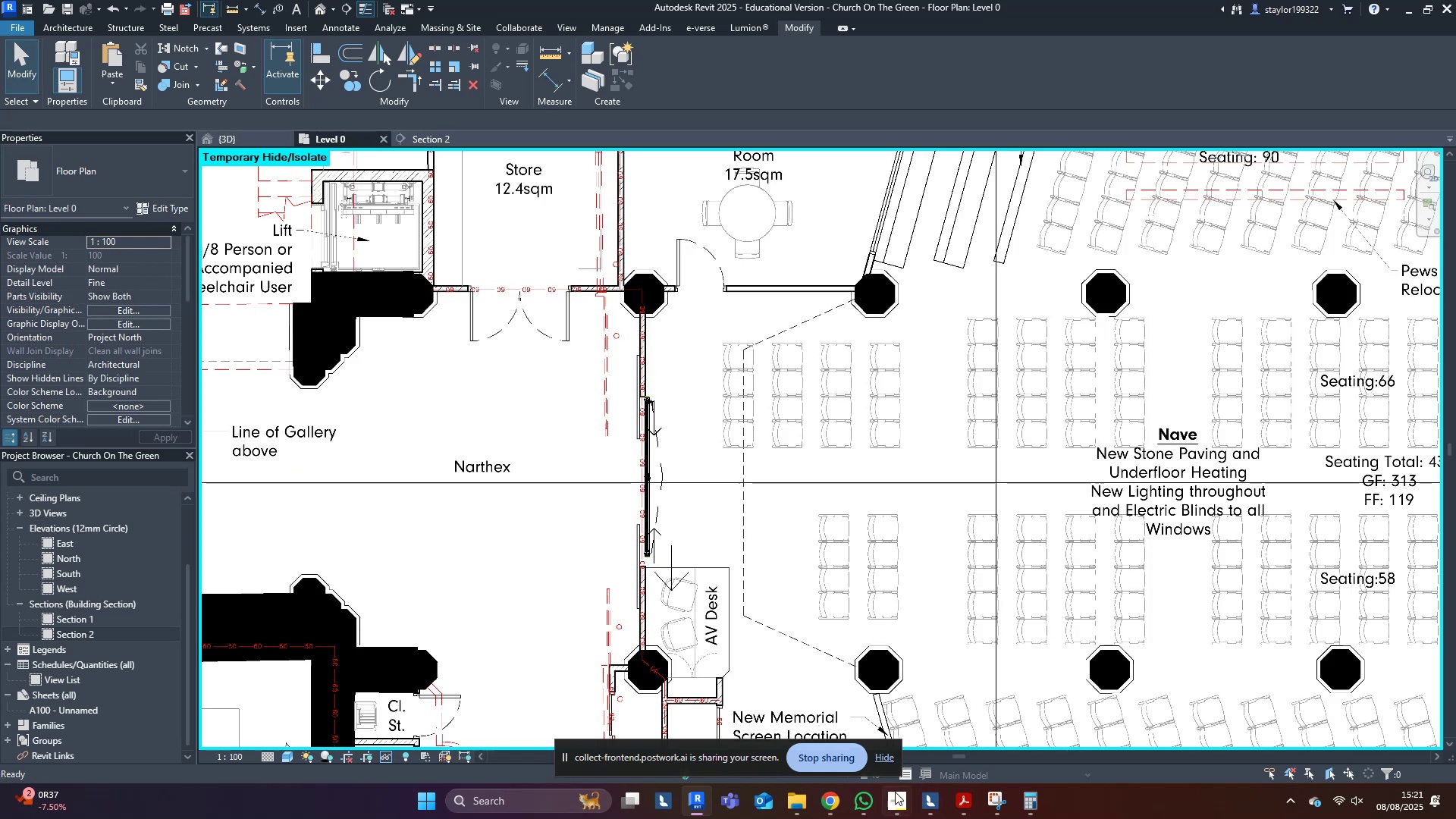 
left_click([934, 801])
 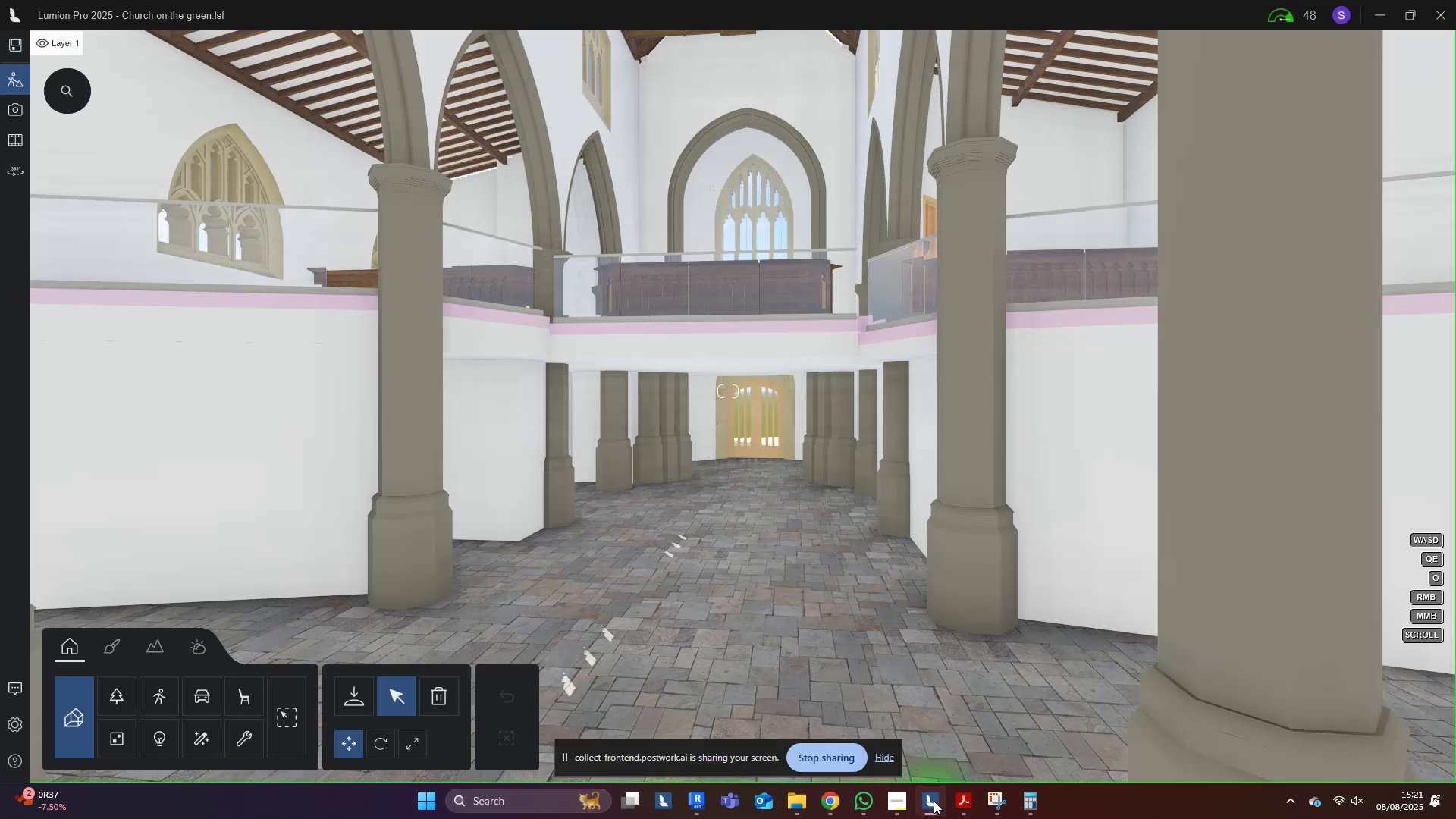 
left_click([934, 801])
 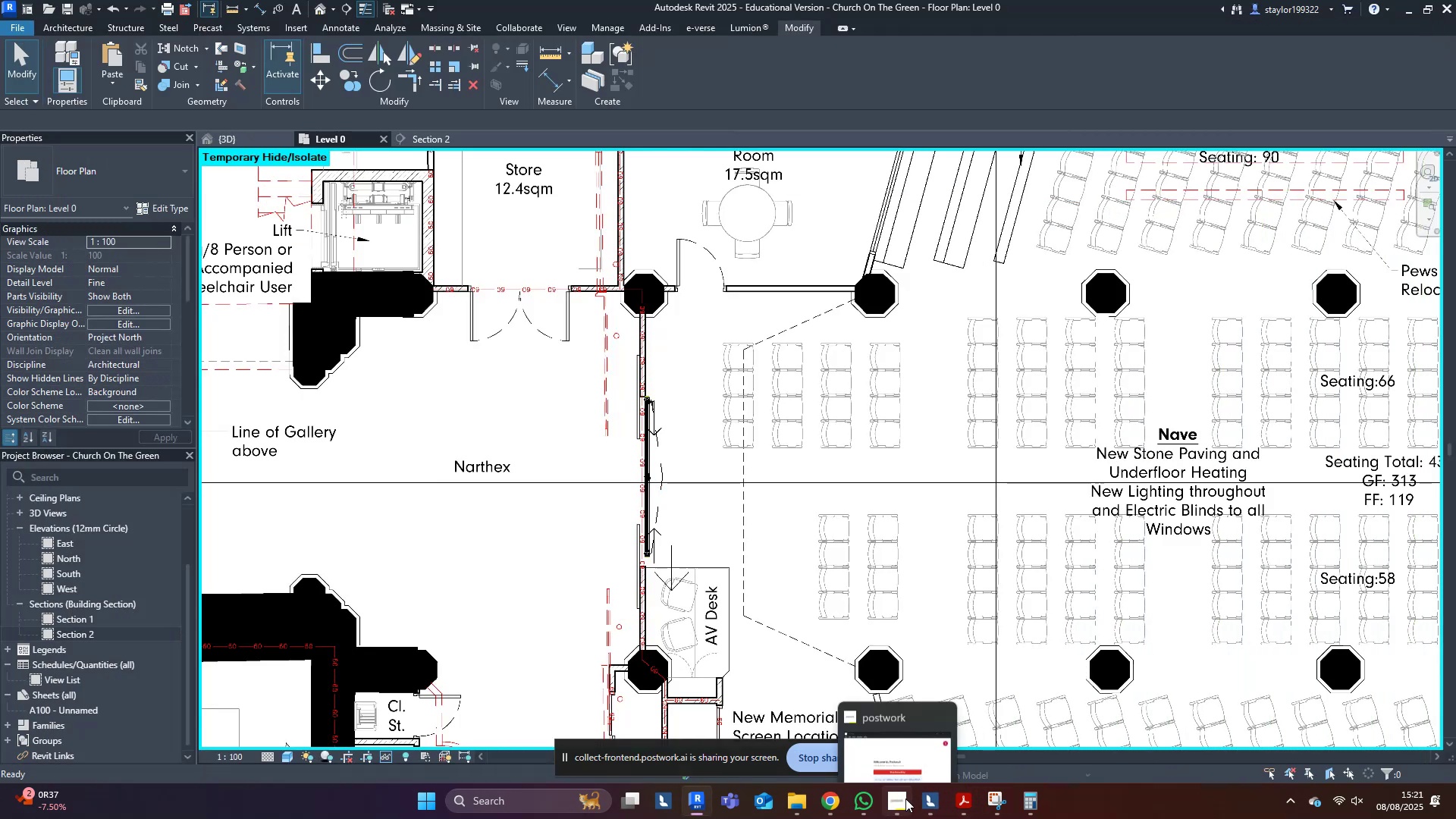 
left_click([904, 799])
 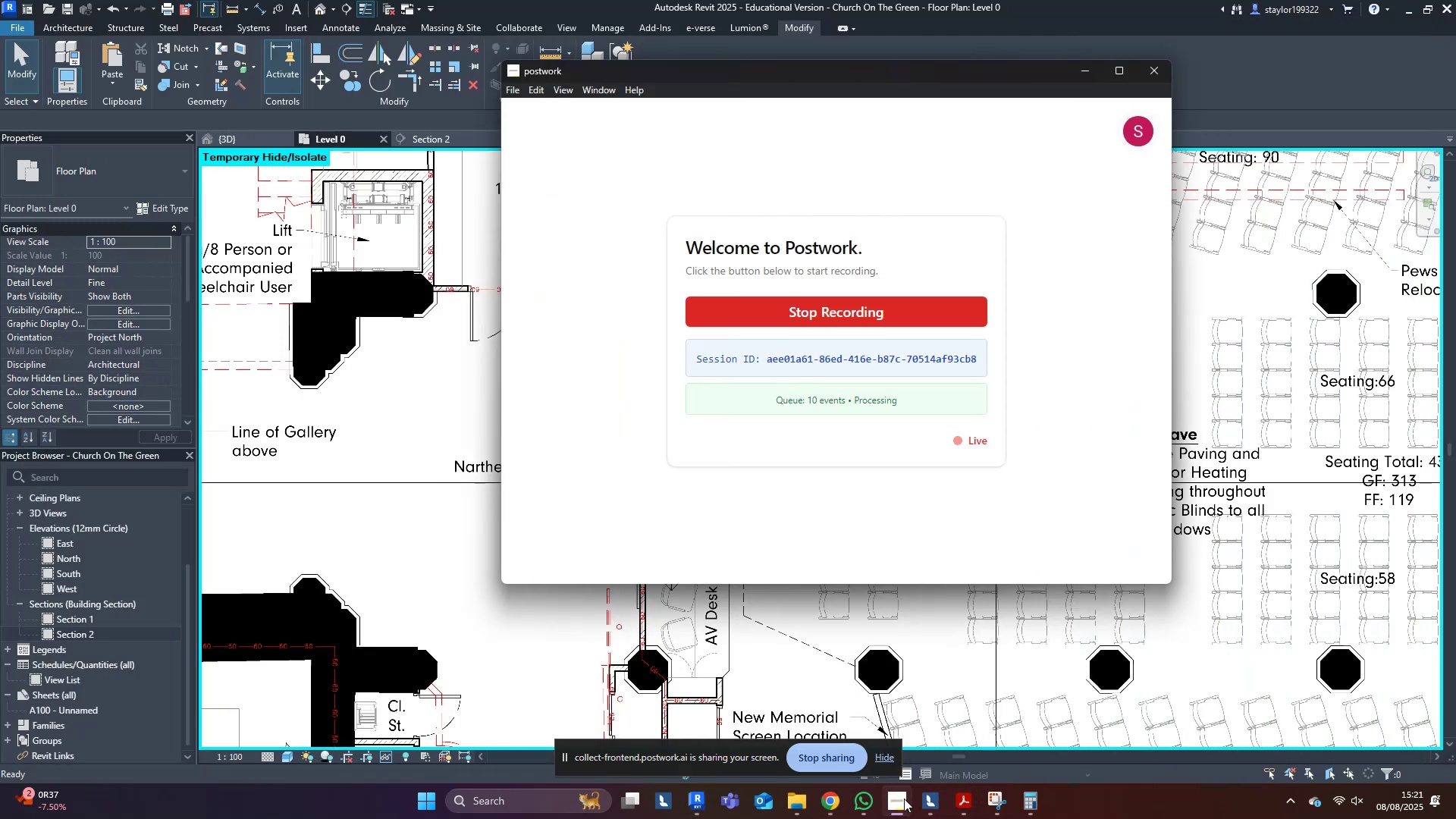 
middle_click([1144, 715])
 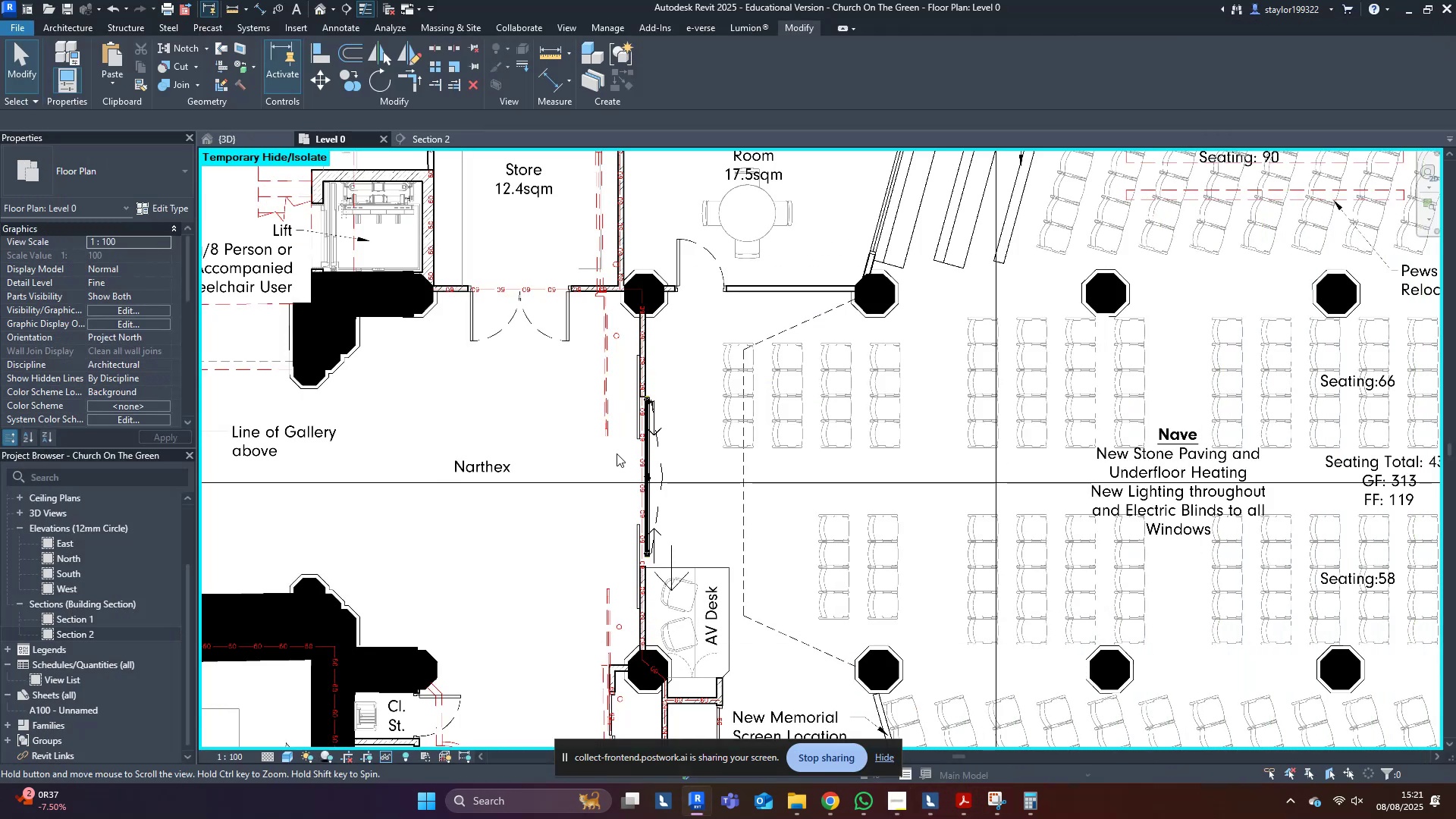 
middle_click([617, 453])
 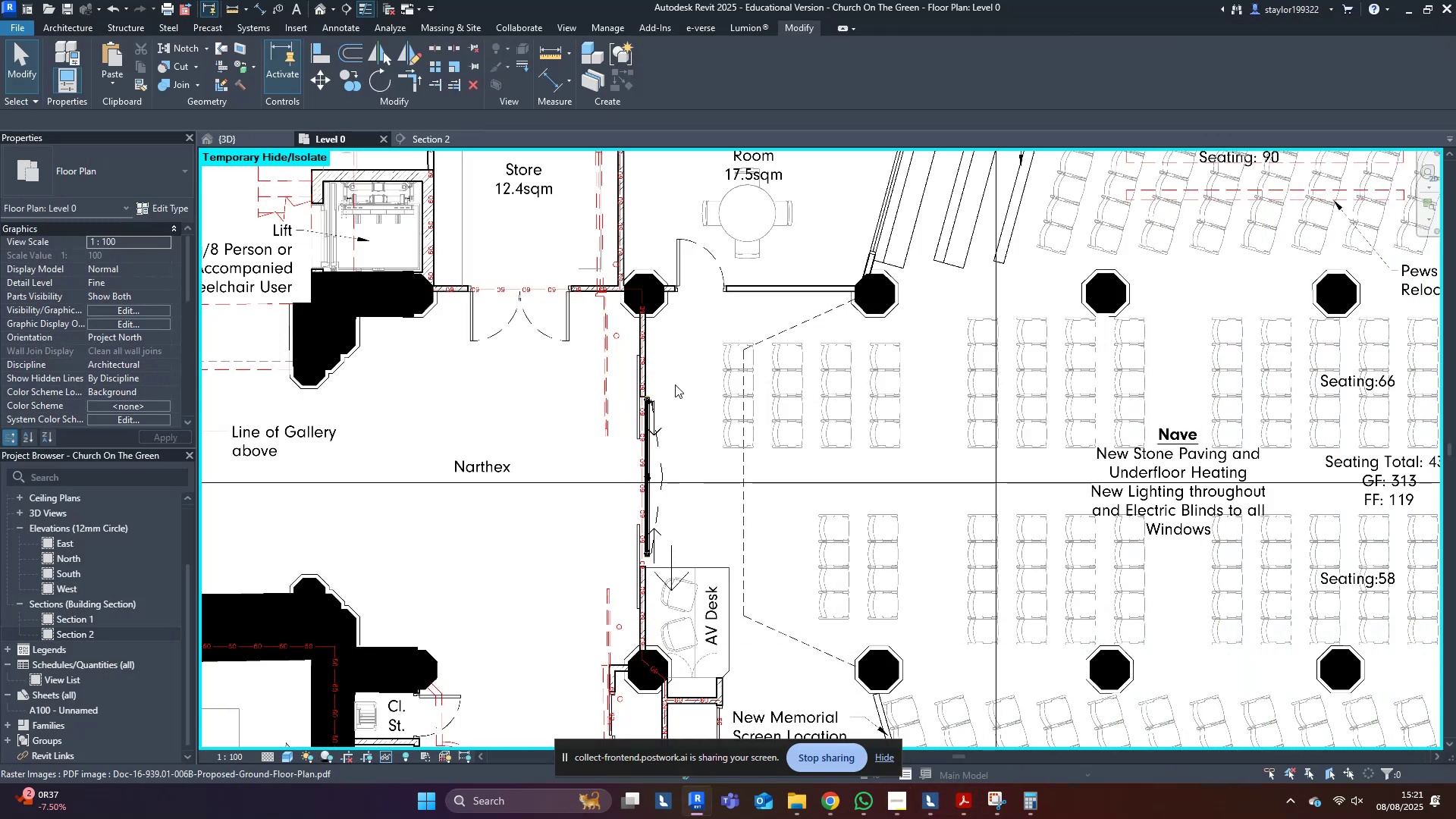 
type(sdwfsd)
key(Escape)
key(Escape)
key(Escape)
 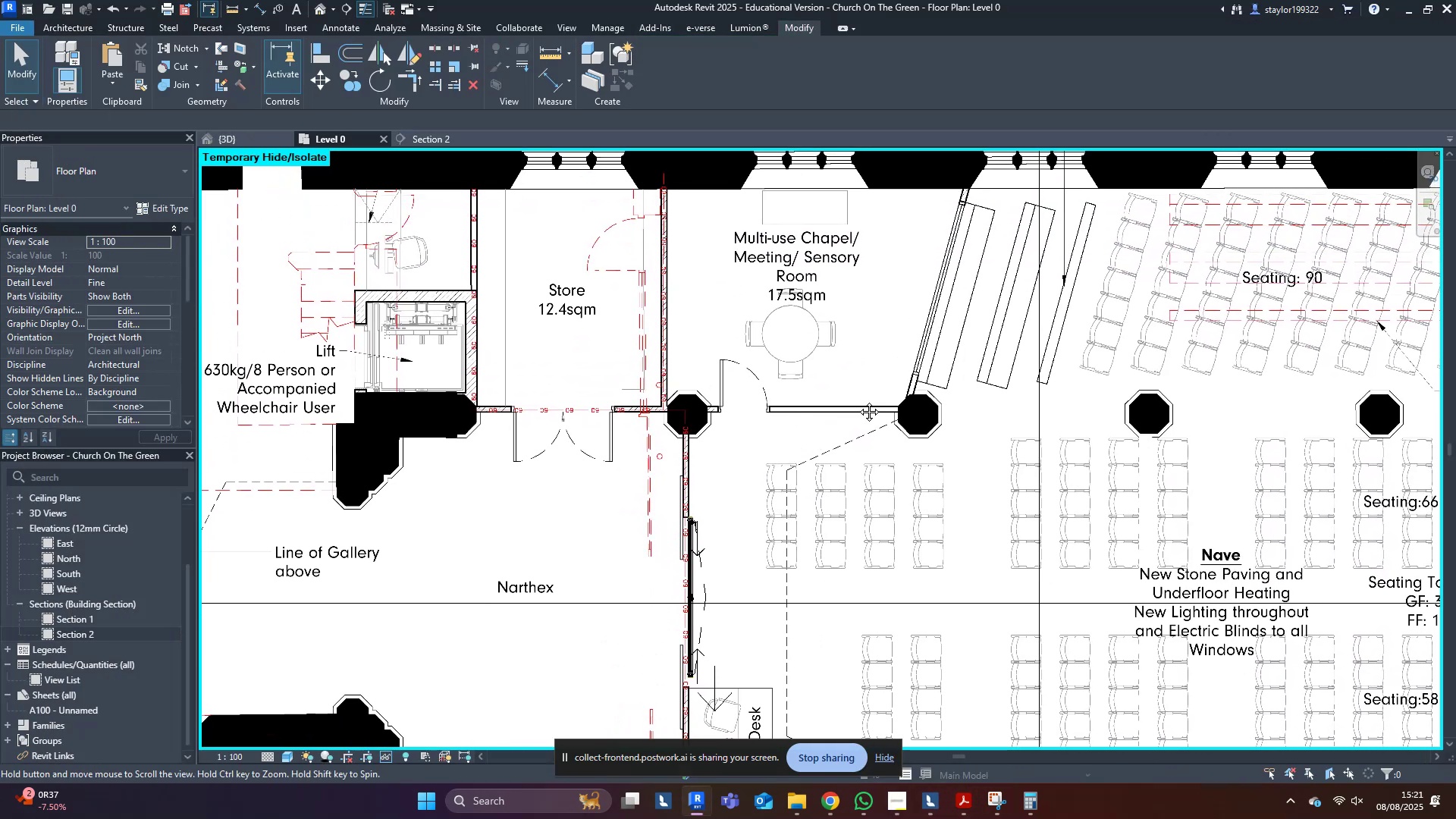 
middle_click([858, 400])
 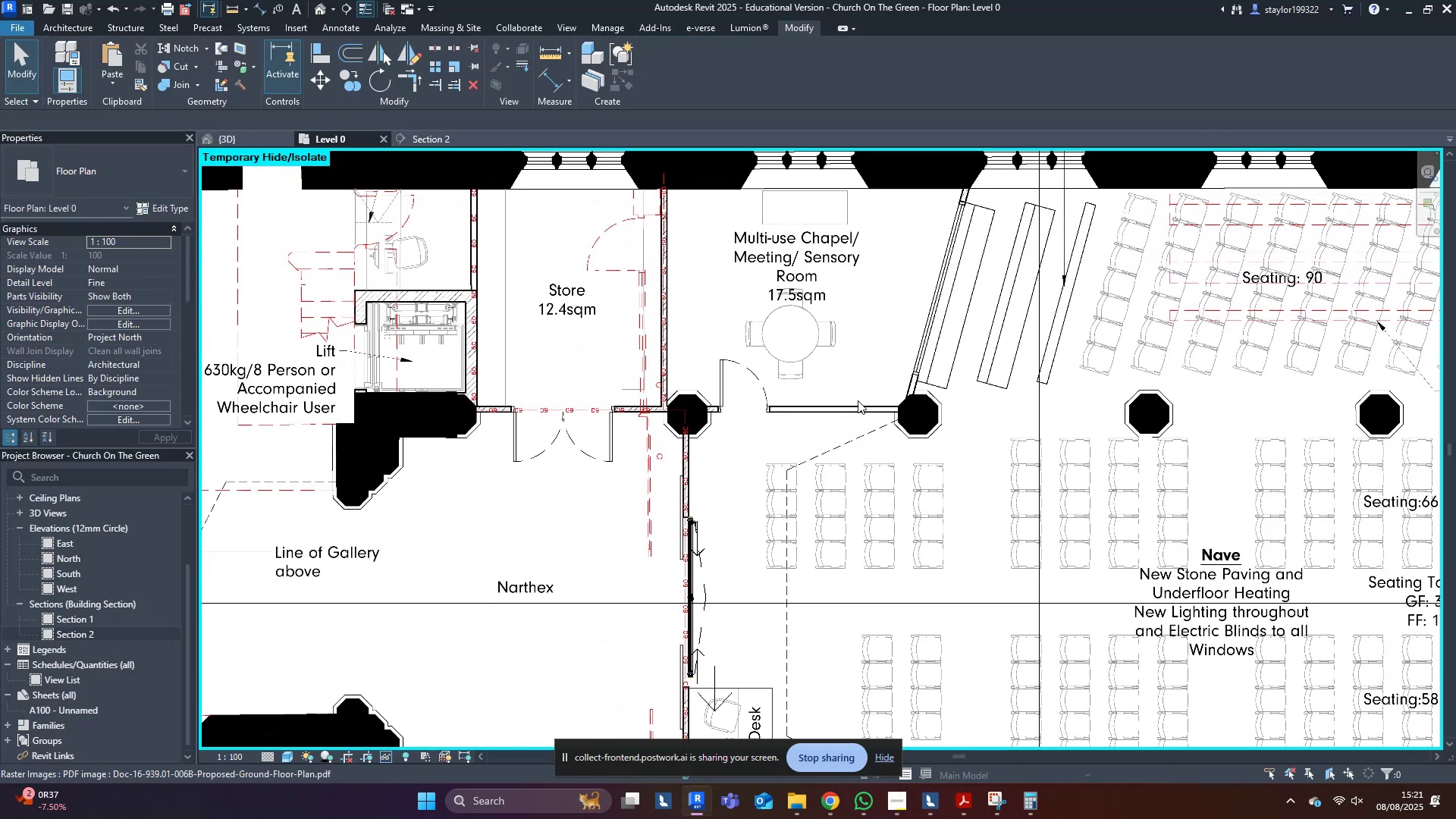 
type(hr)
 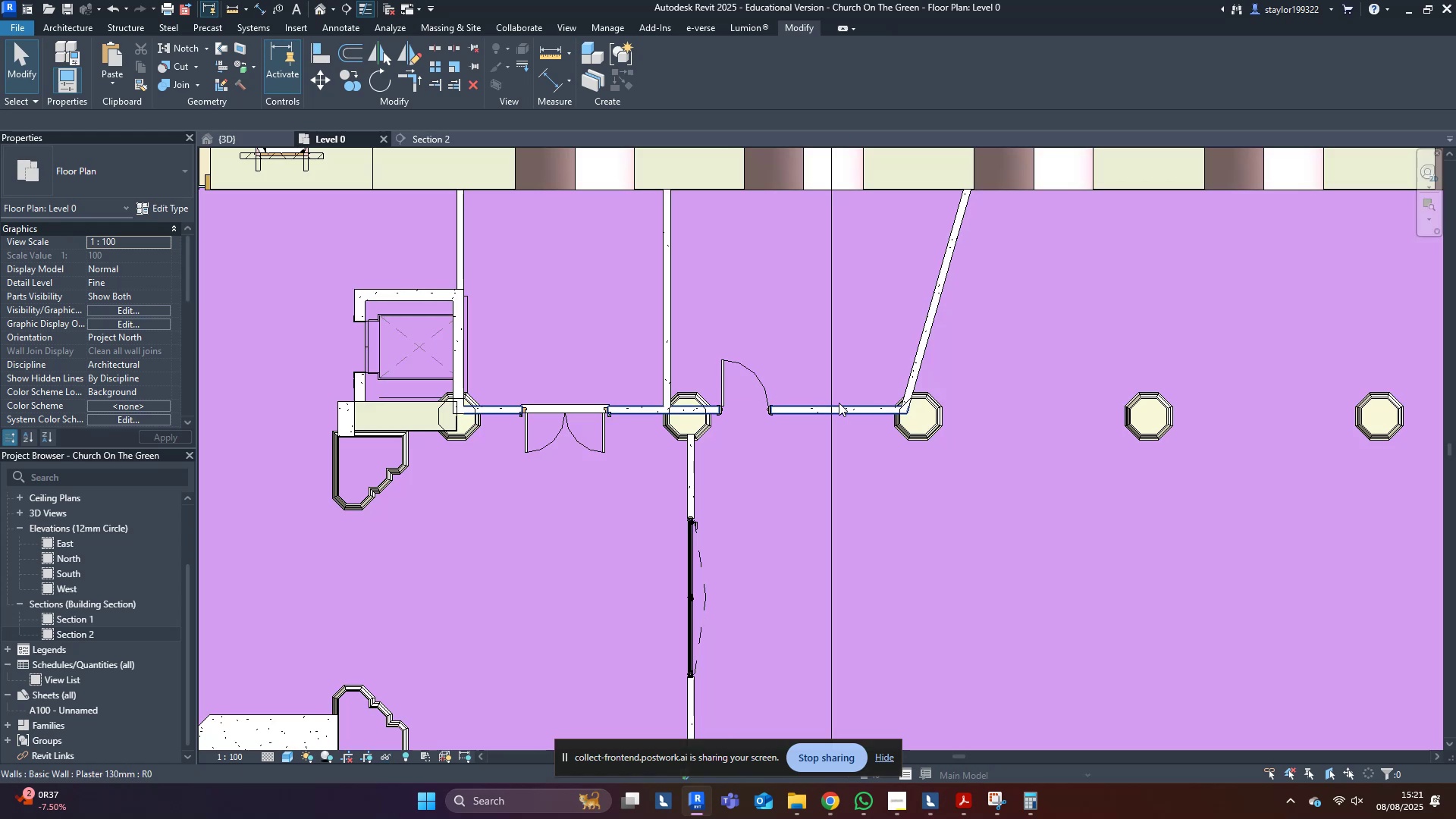 
scroll: coordinate [855, 412], scroll_direction: down, amount: 2.0
 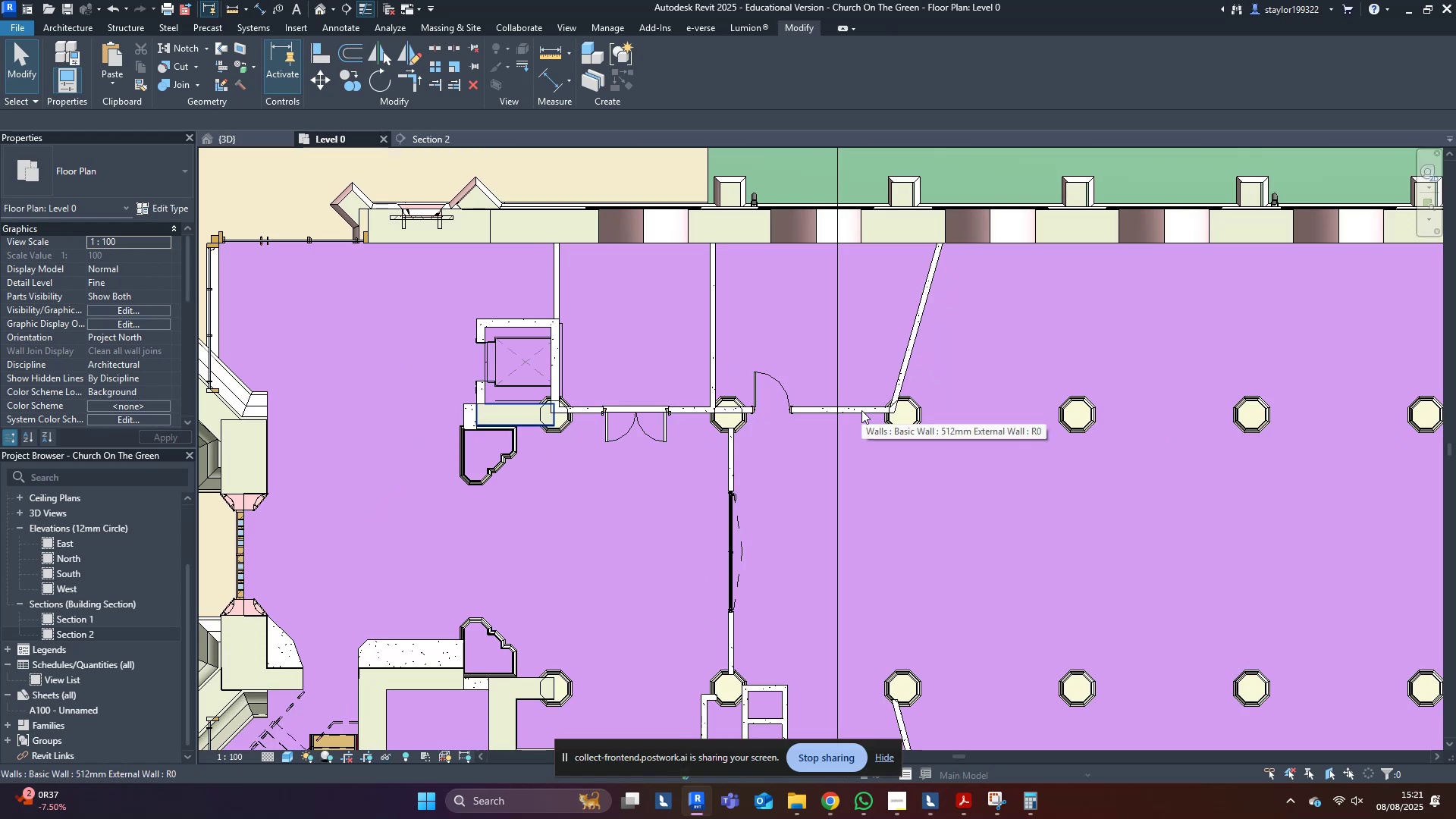 
type(wfsdwfsdwfsdwfsd)
 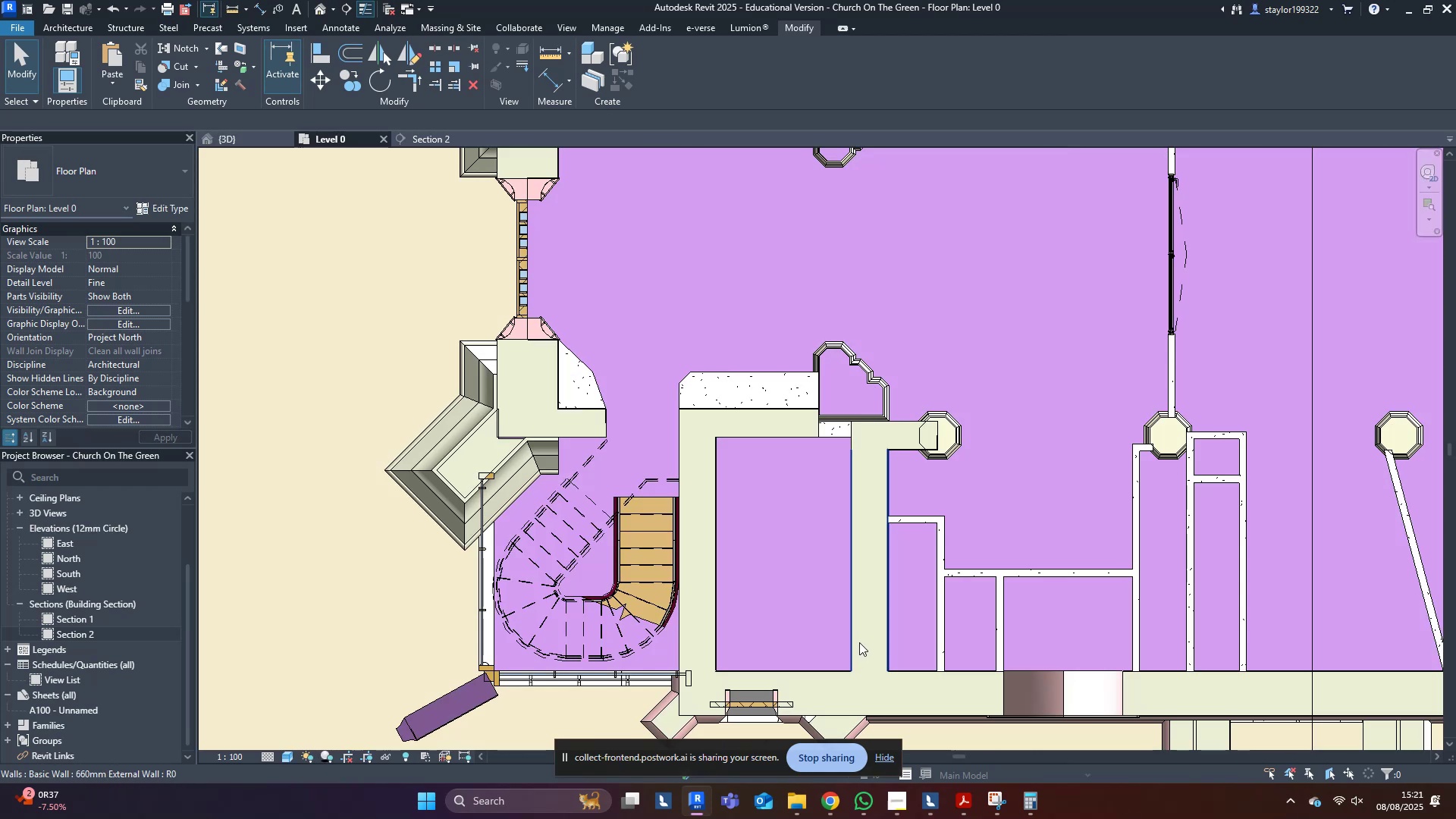 
scroll: coordinate [733, 536], scroll_direction: up, amount: 2.0
 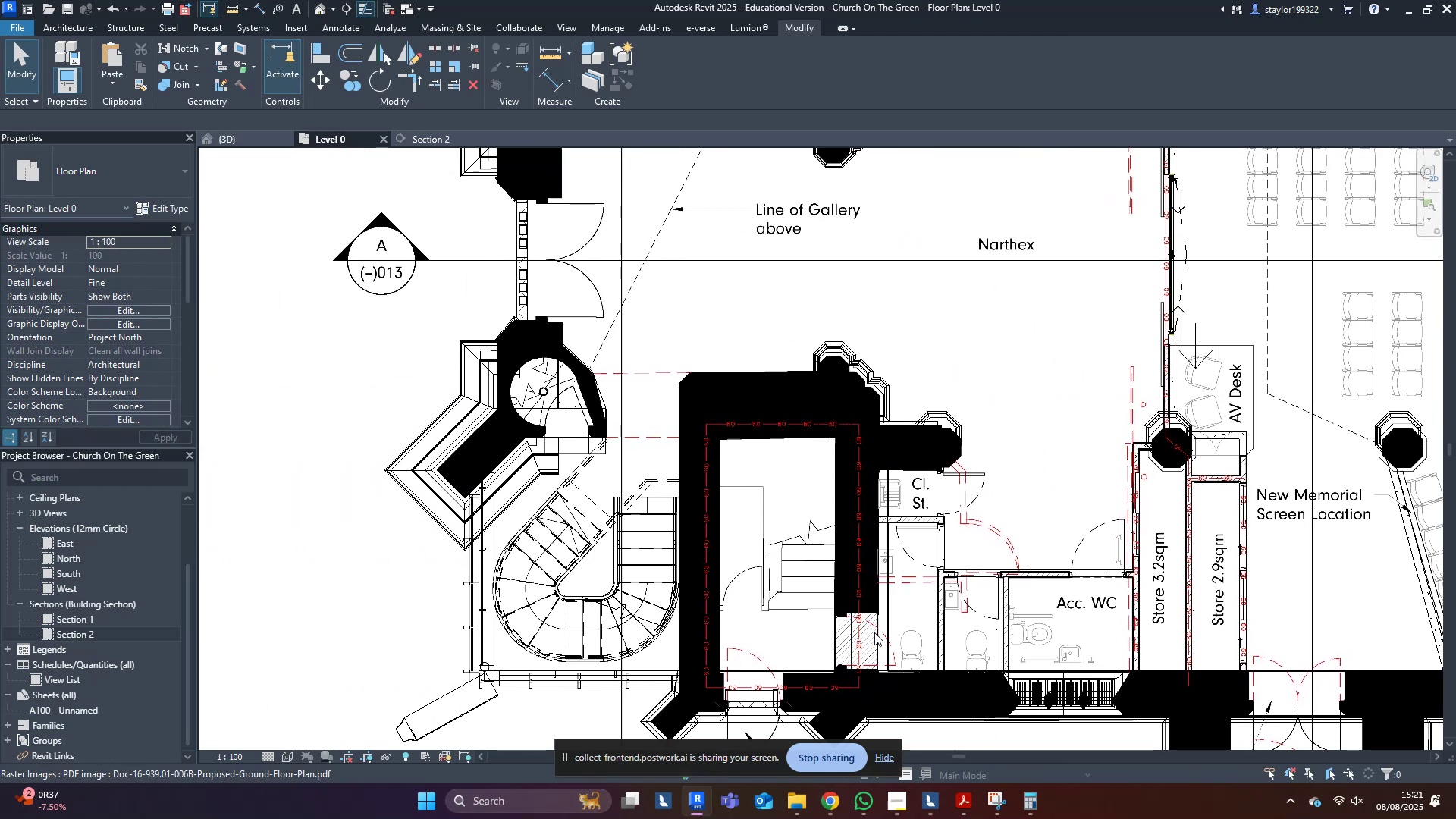 
left_click([868, 630])
 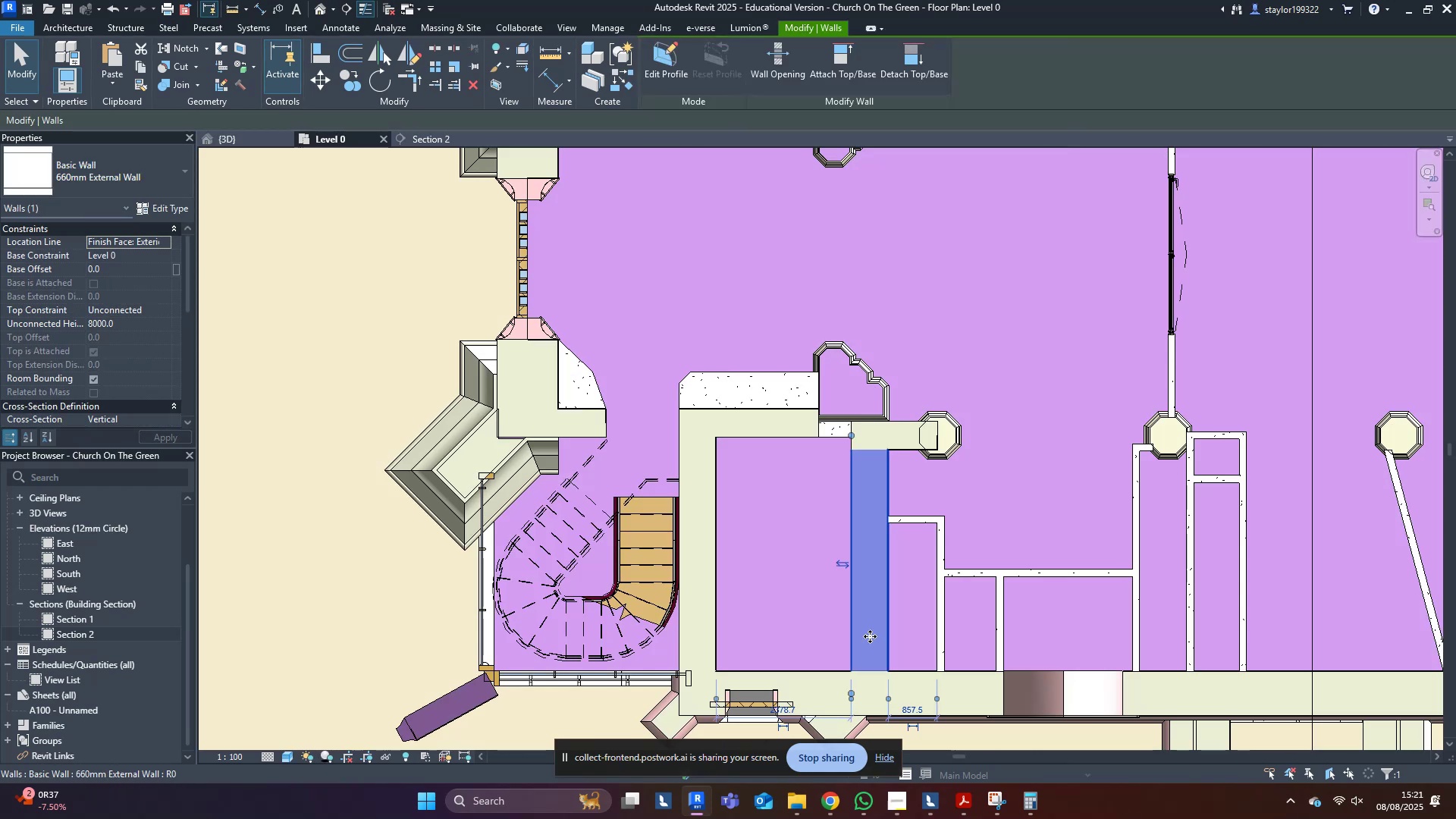 
scroll: coordinate [877, 649], scroll_direction: up, amount: 5.0
 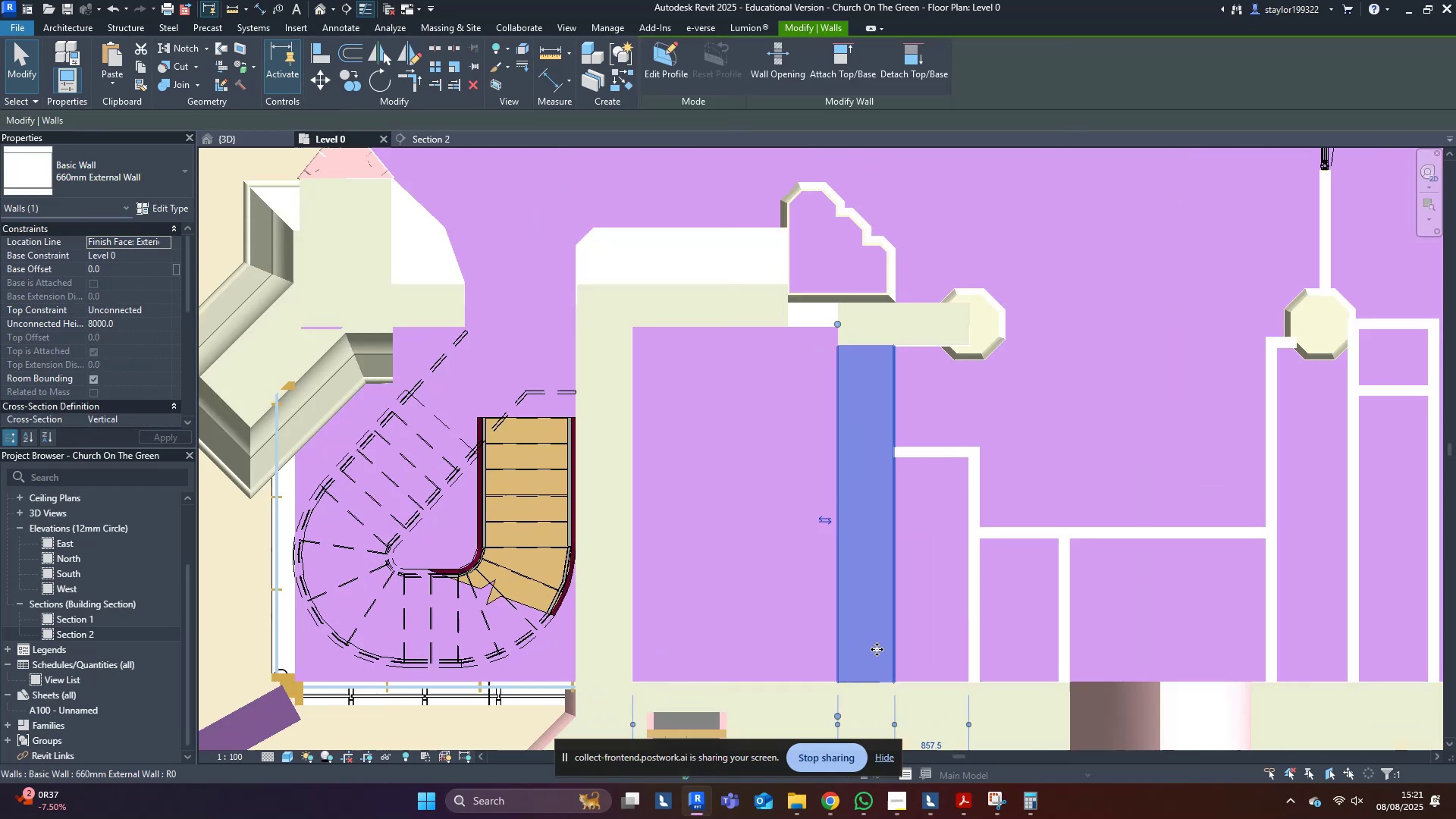 
type(wfsddr)
key(Escape)
type(wf)
 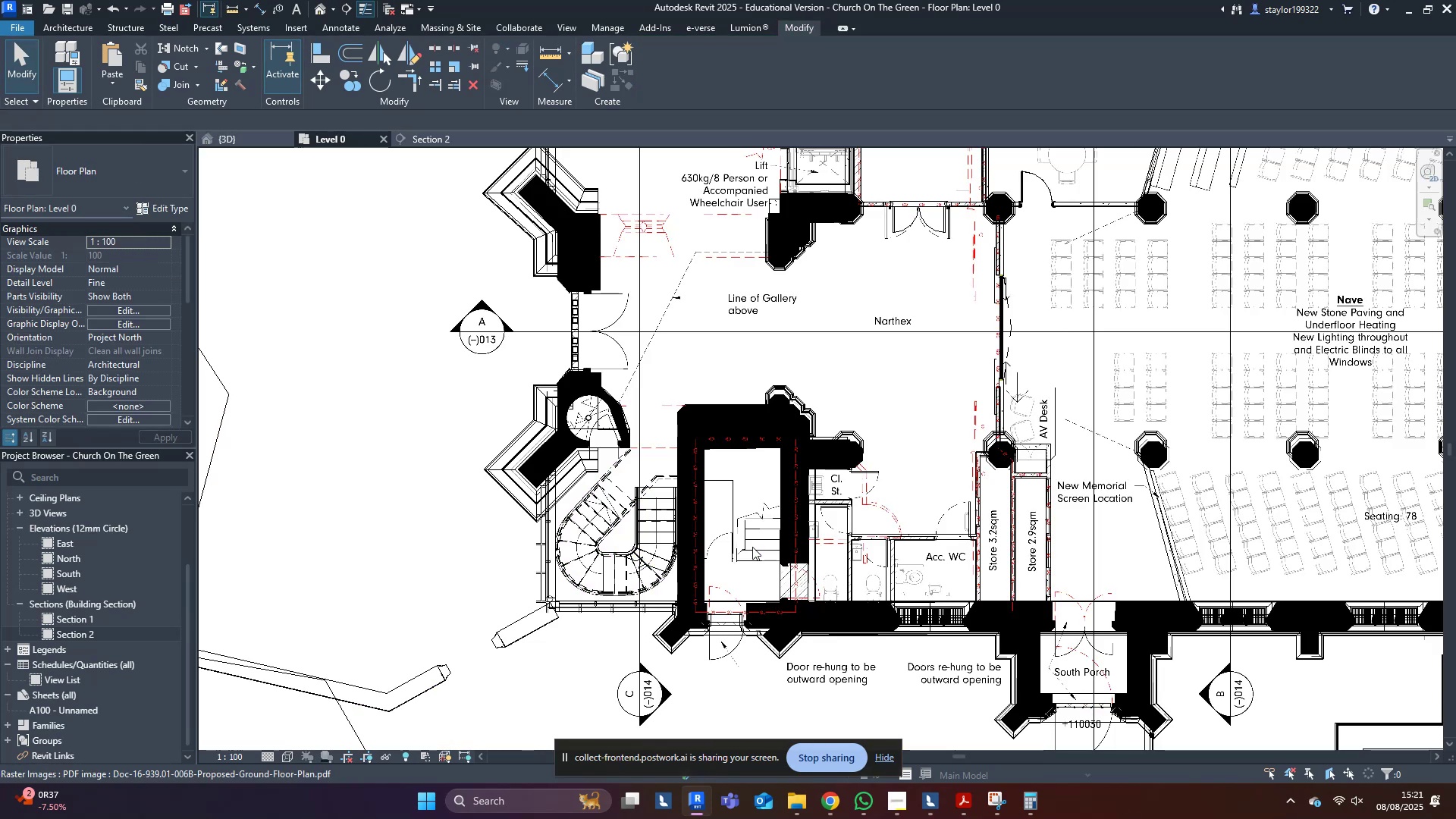 
scroll: coordinate [741, 551], scroll_direction: down, amount: 8.0
 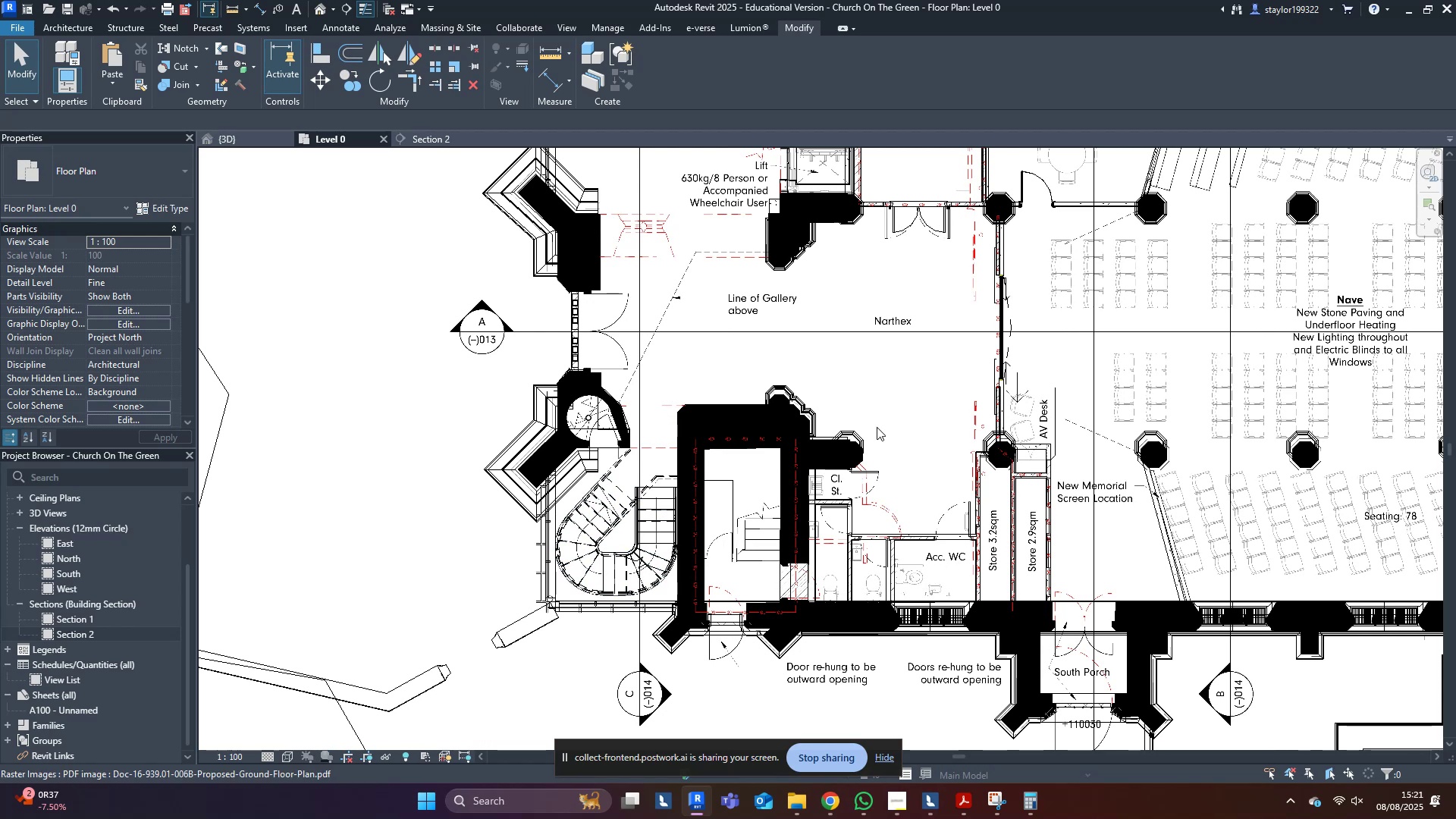 
scroll: coordinate [786, 420], scroll_direction: up, amount: 3.0
 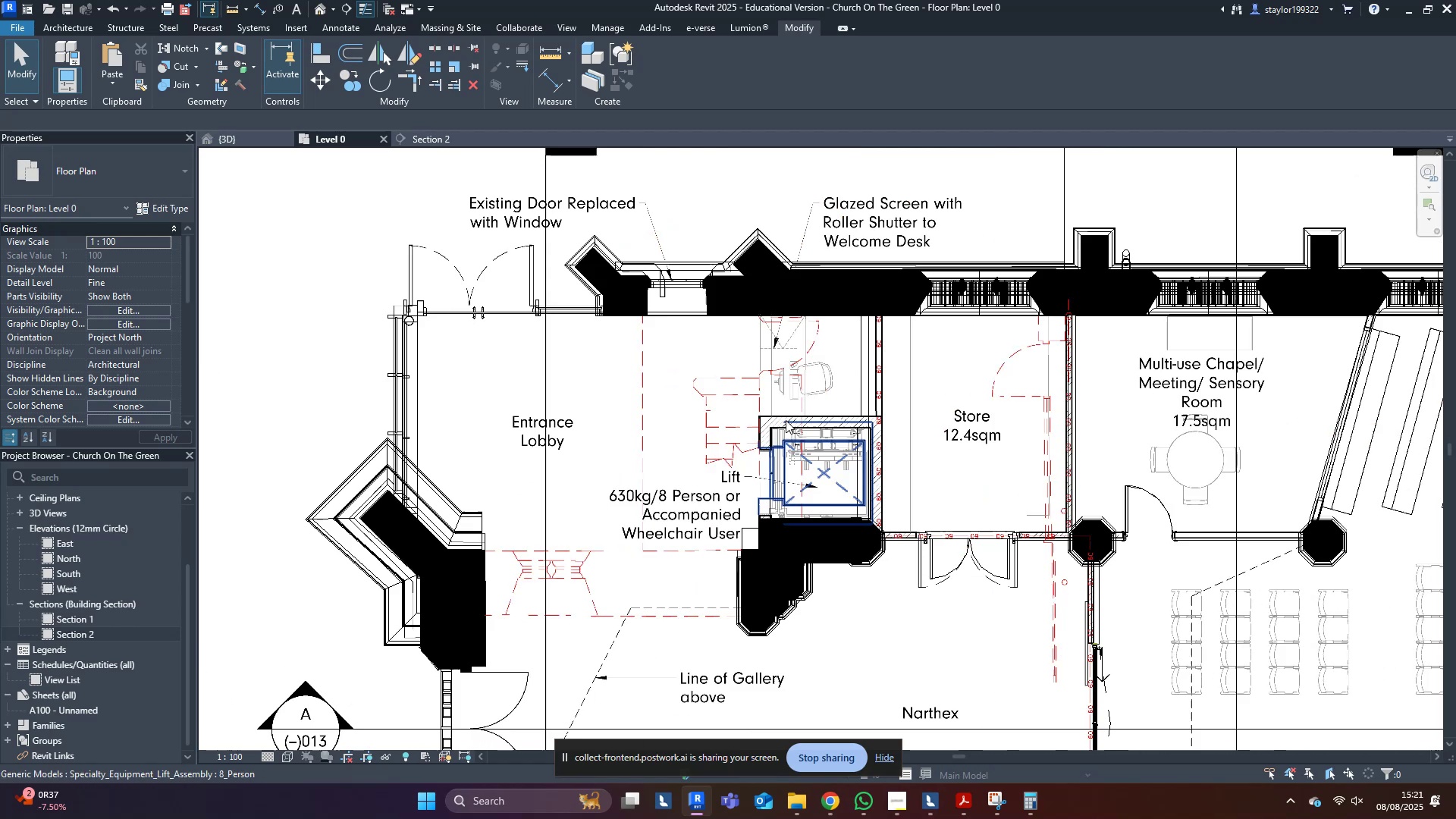 
type(sdwfsdwfsdwfsdwfsdwfsdwfsd)
 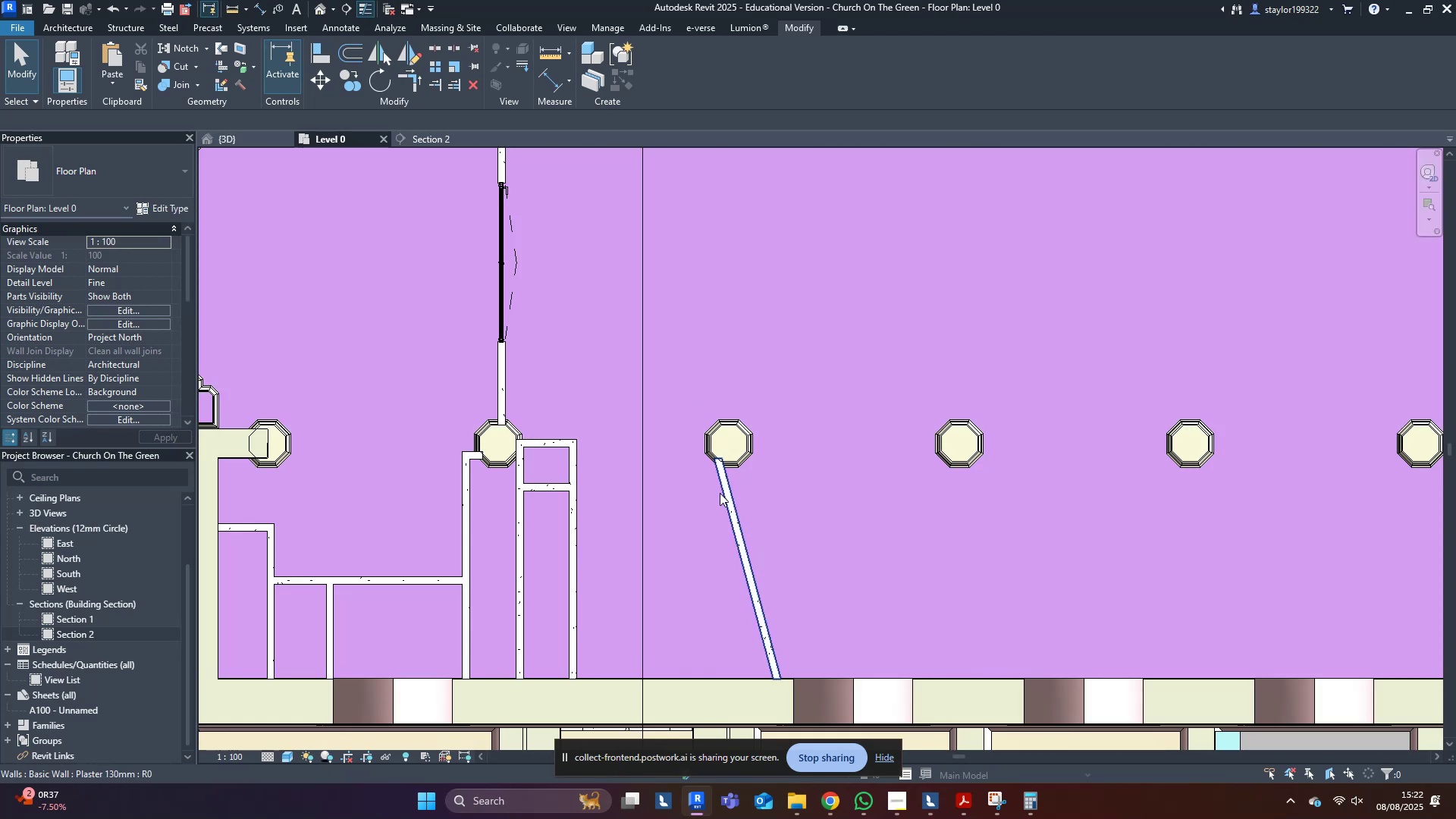 
scroll: coordinate [864, 416], scroll_direction: up, amount: 2.0
 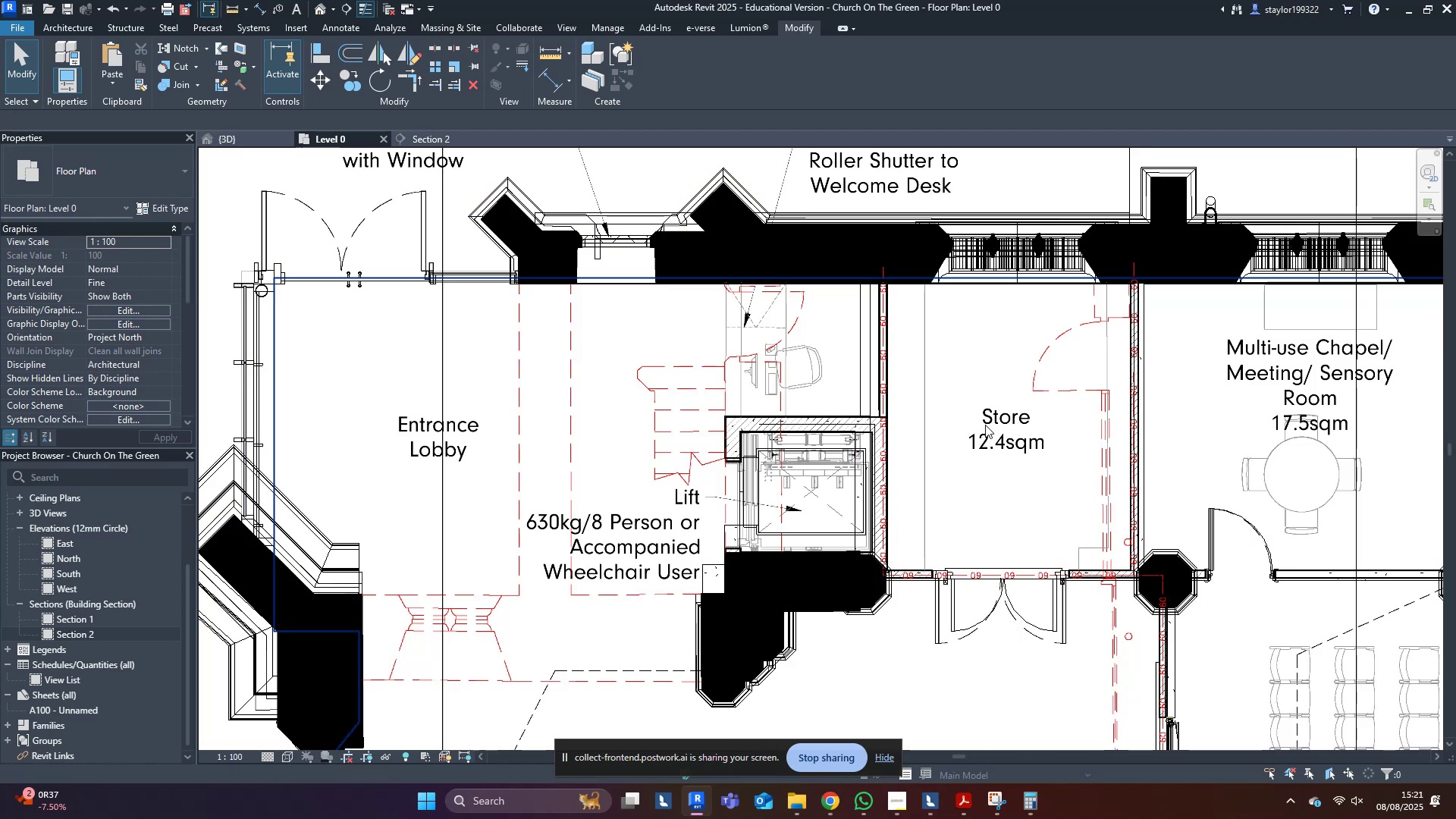 
scroll: coordinate [704, 472], scroll_direction: down, amount: 5.0
 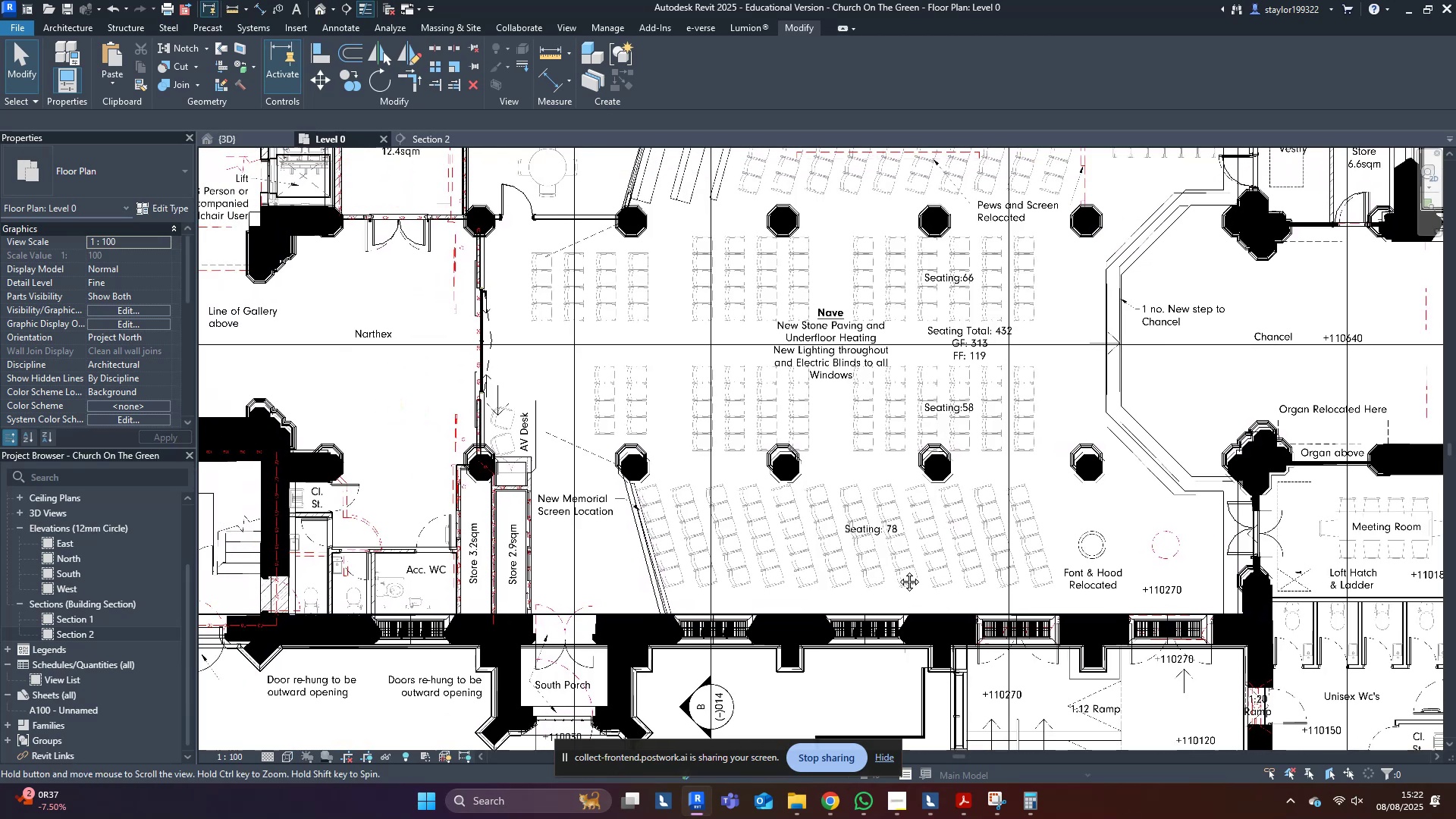 
scroll: coordinate [754, 546], scroll_direction: up, amount: 3.0
 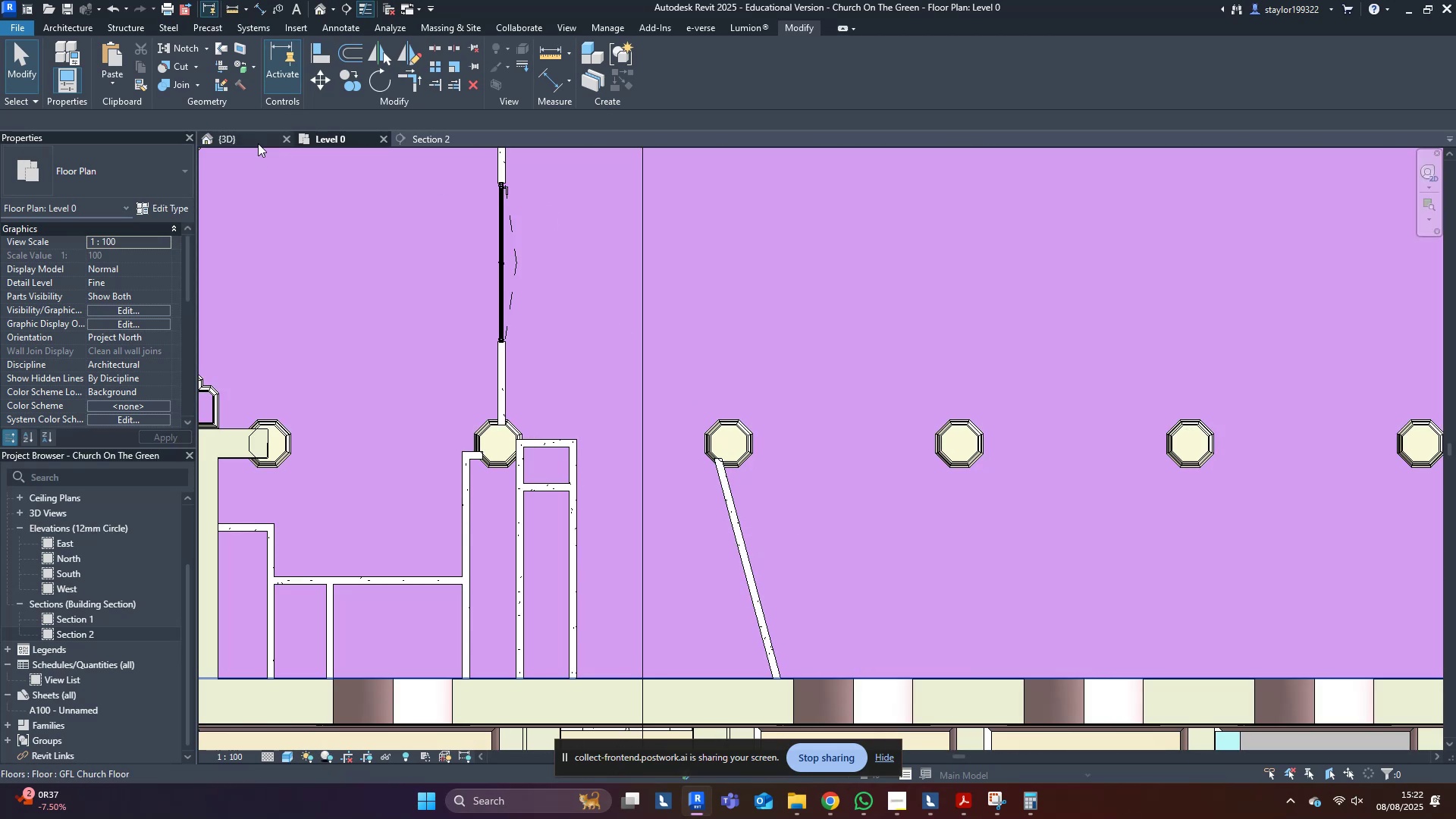 
scroll: coordinate [762, 363], scroll_direction: down, amount: 6.0
 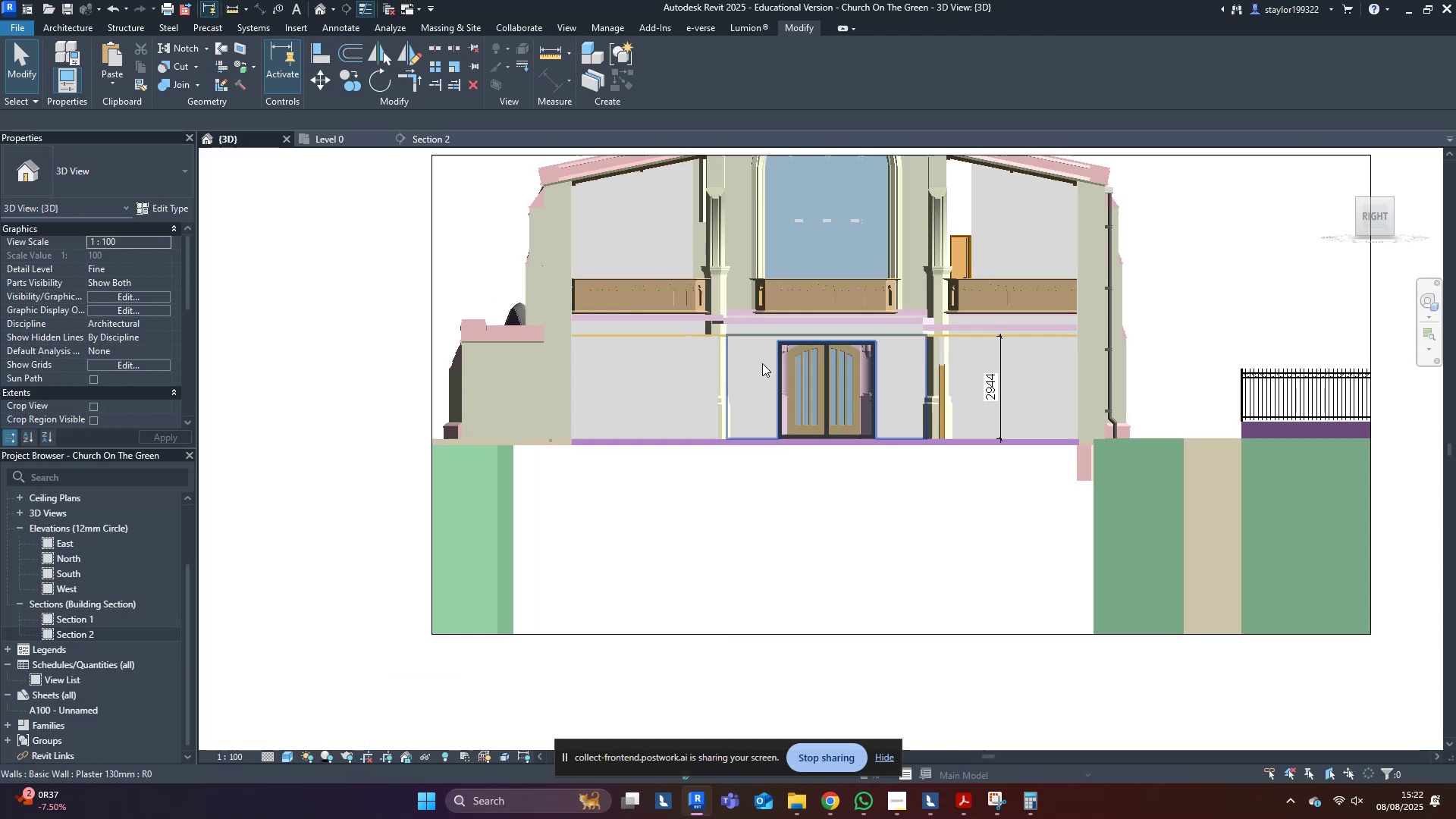 
hold_key(key=ShiftLeft, duration=0.53)
 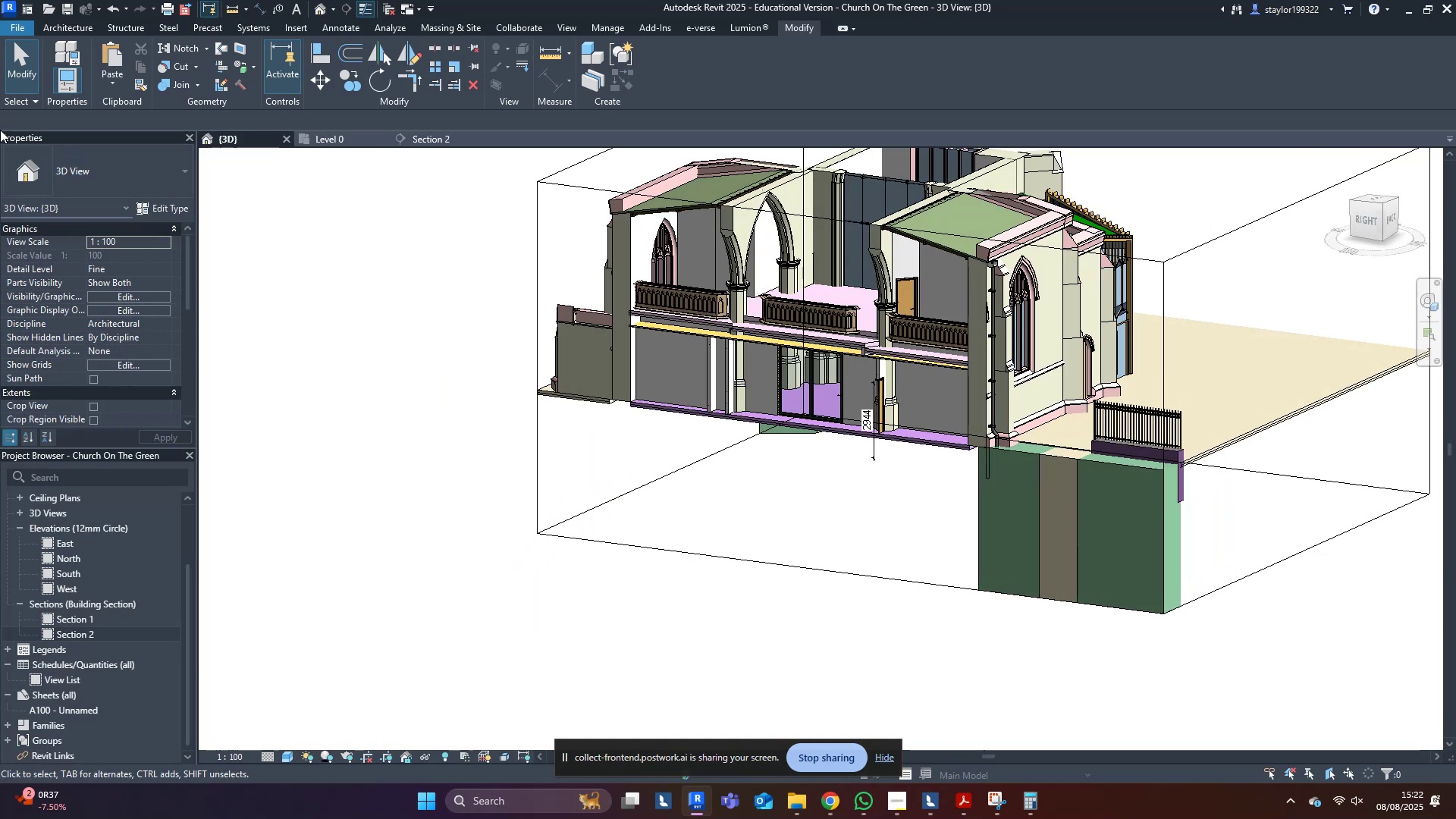 
scroll: coordinate [195, 301], scroll_direction: down, amount: 1.0
 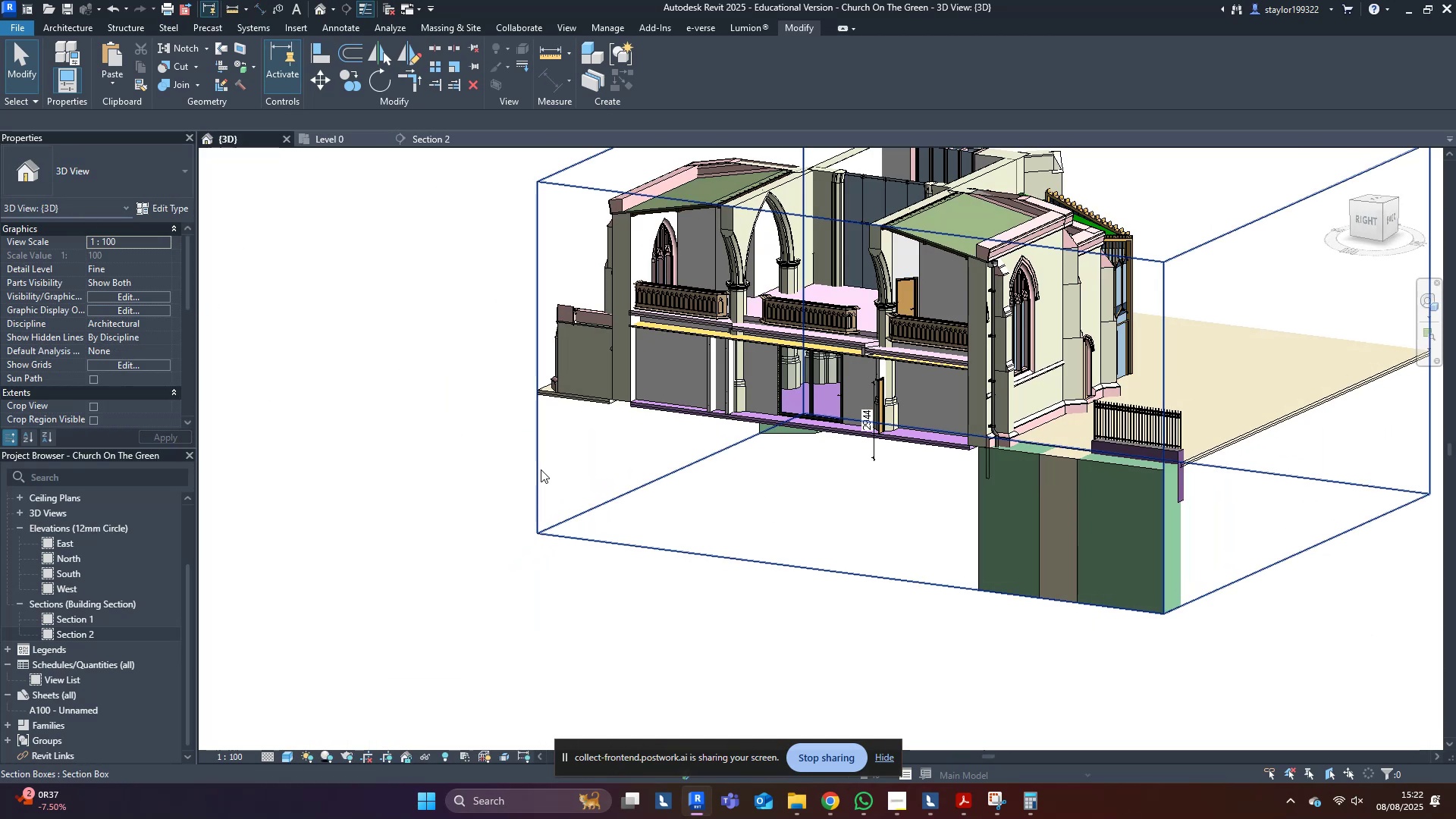 
left_click([541, 470])
 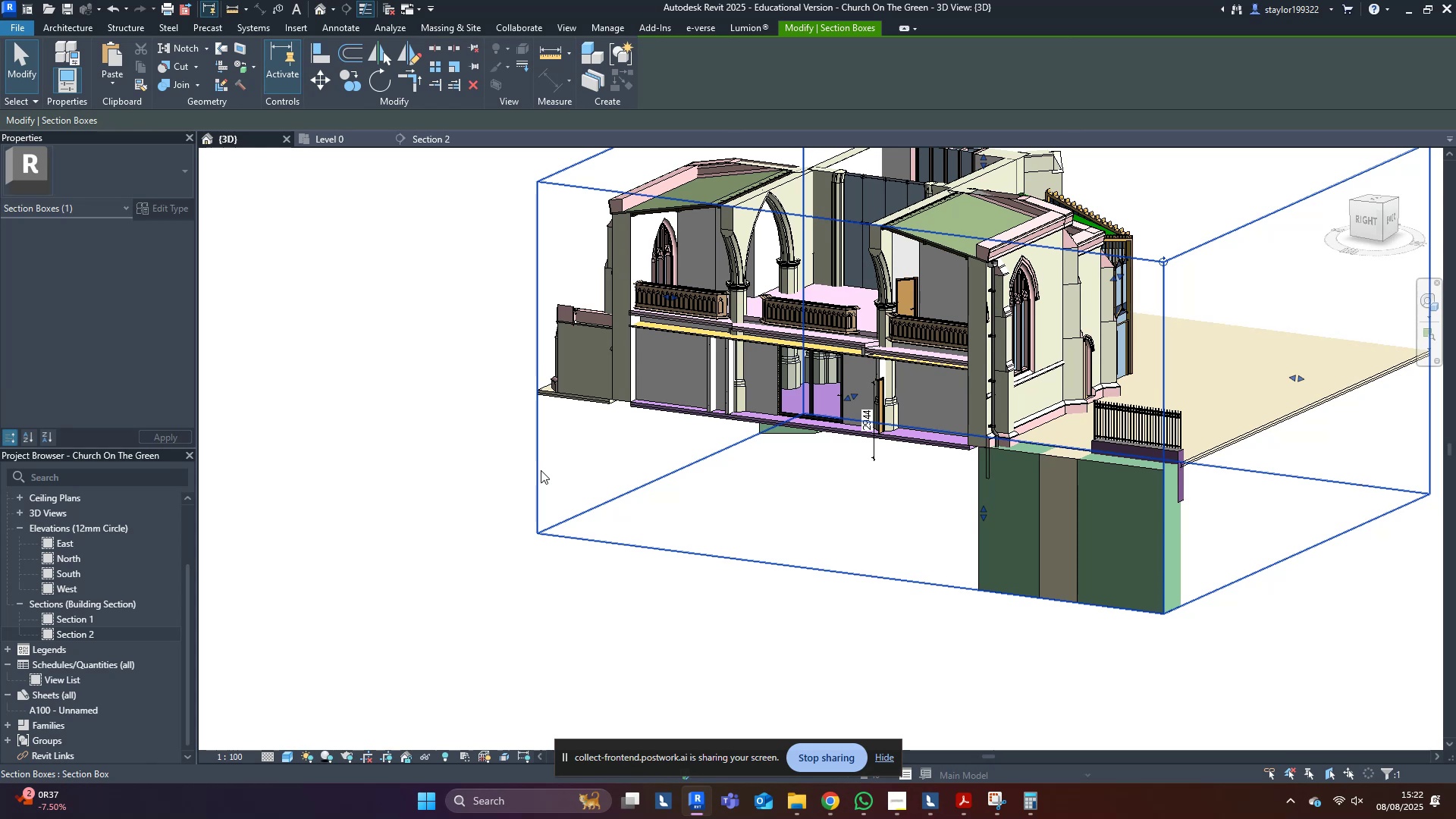 
key(Shift+ShiftLeft)
 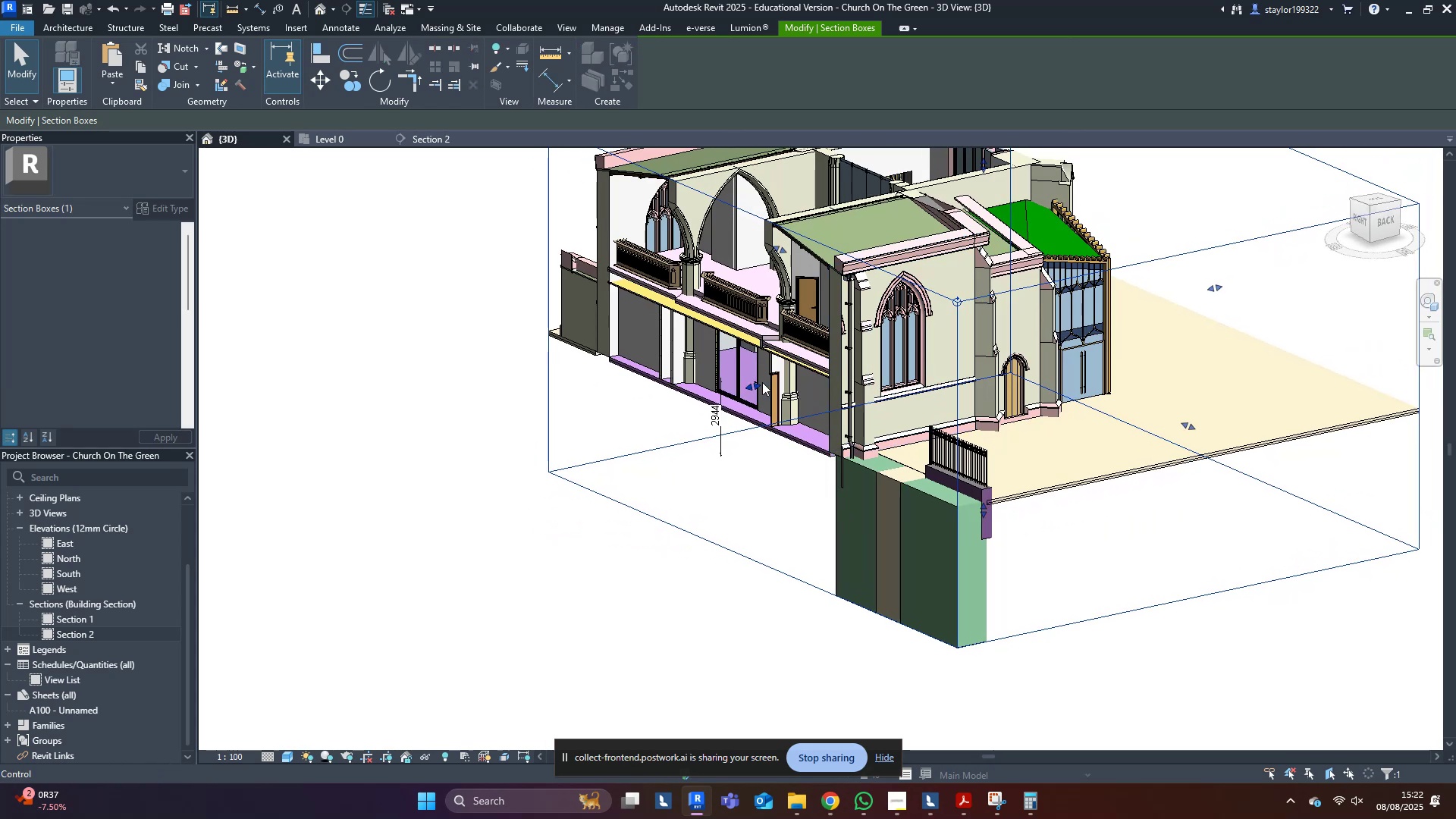 
left_click_drag(start_coordinate=[758, 383], to_coordinate=[617, 416])
 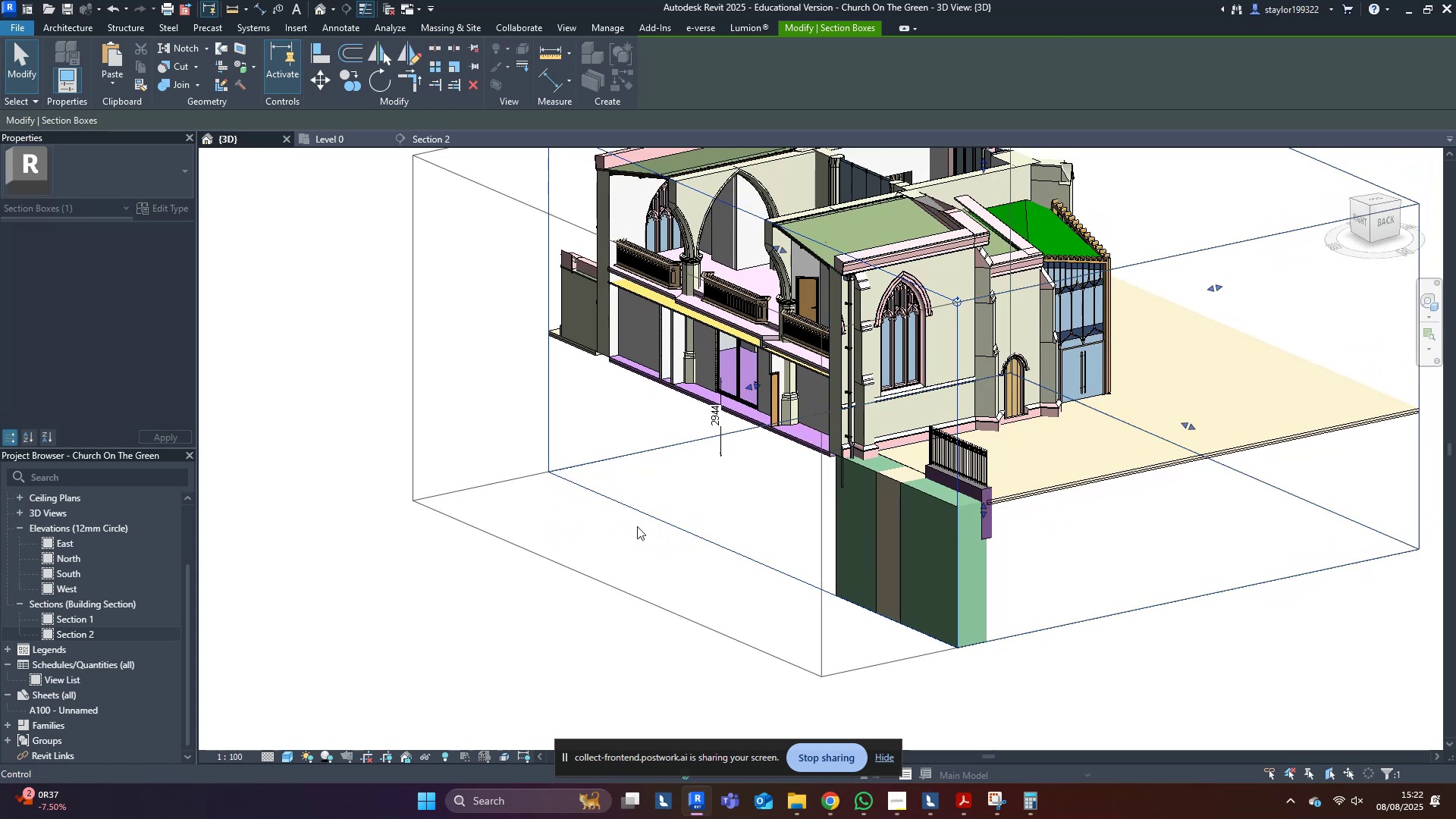 
hold_key(key=ShiftLeft, duration=1.27)
 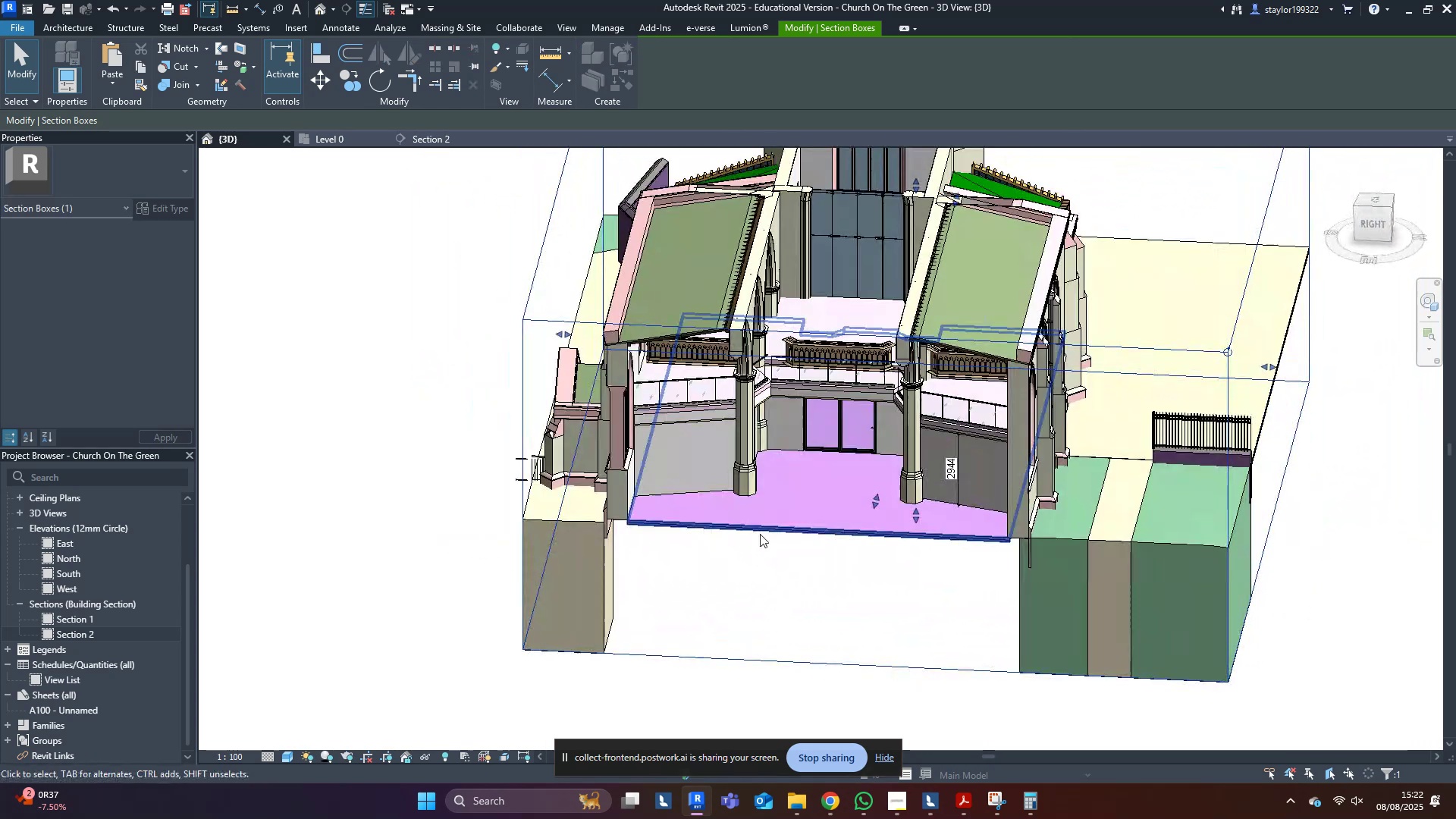 
scroll: coordinate [816, 416], scroll_direction: up, amount: 4.0
 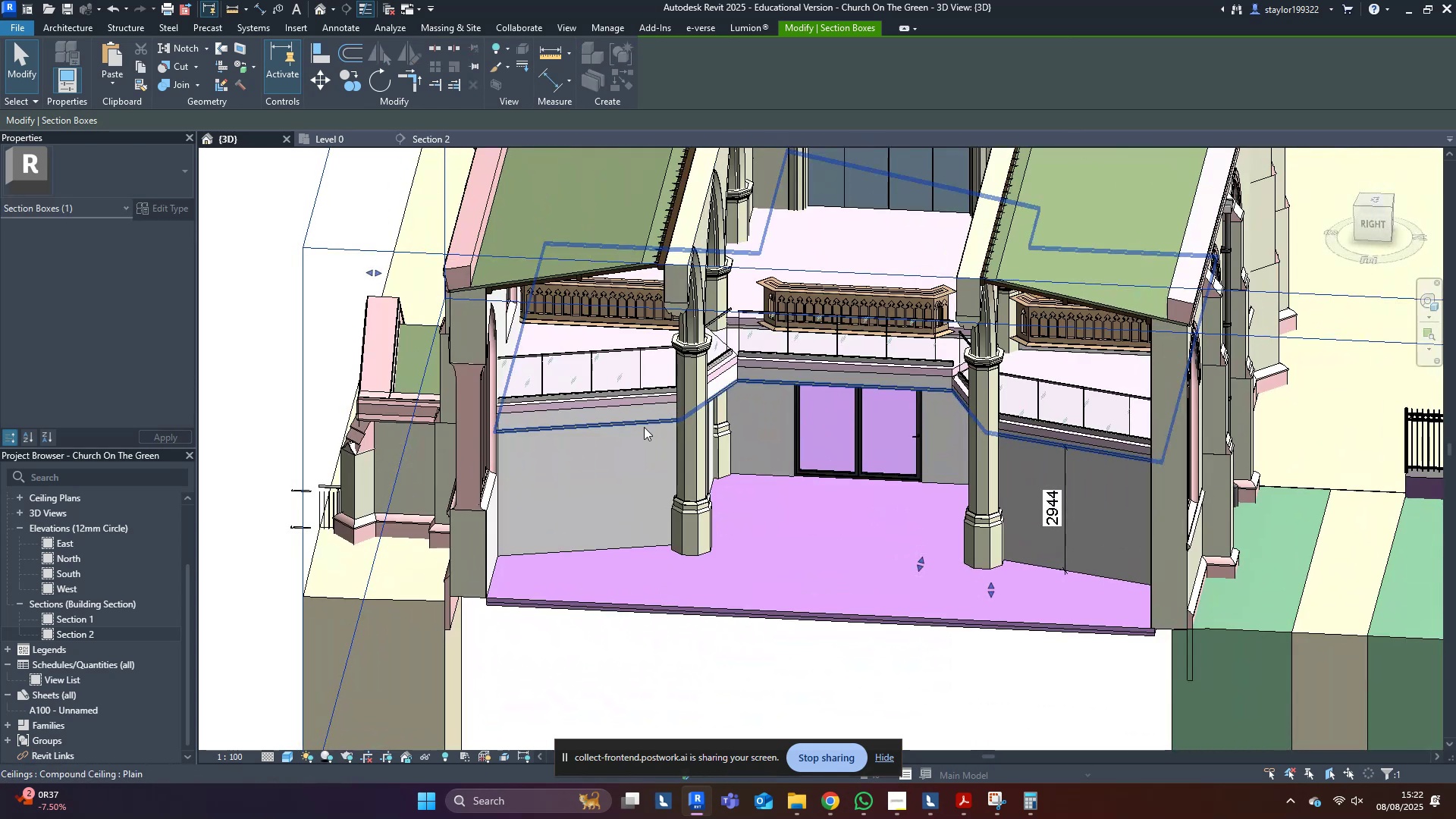 
left_click([644, 427])
 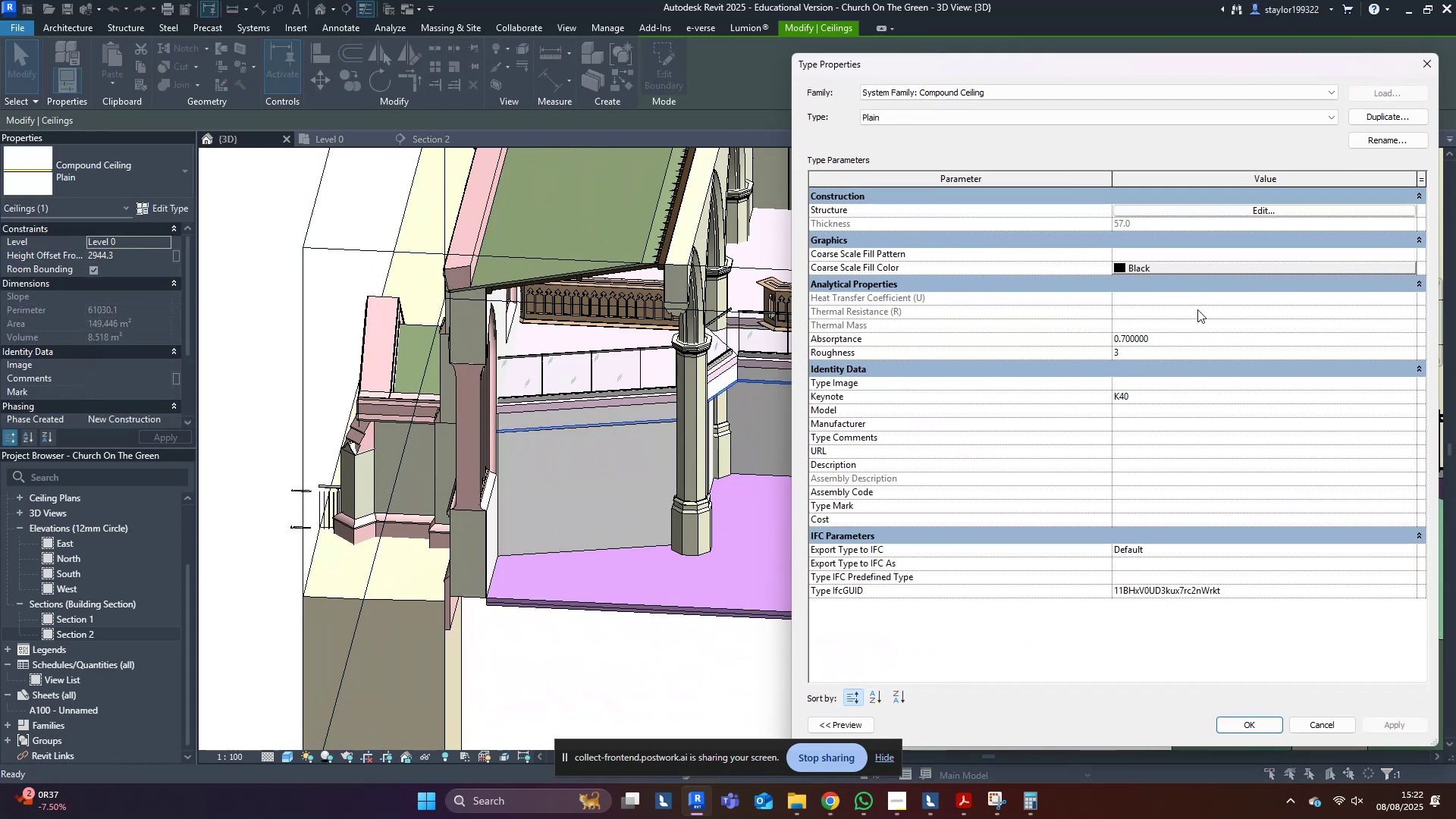 
left_click([1196, 212])
 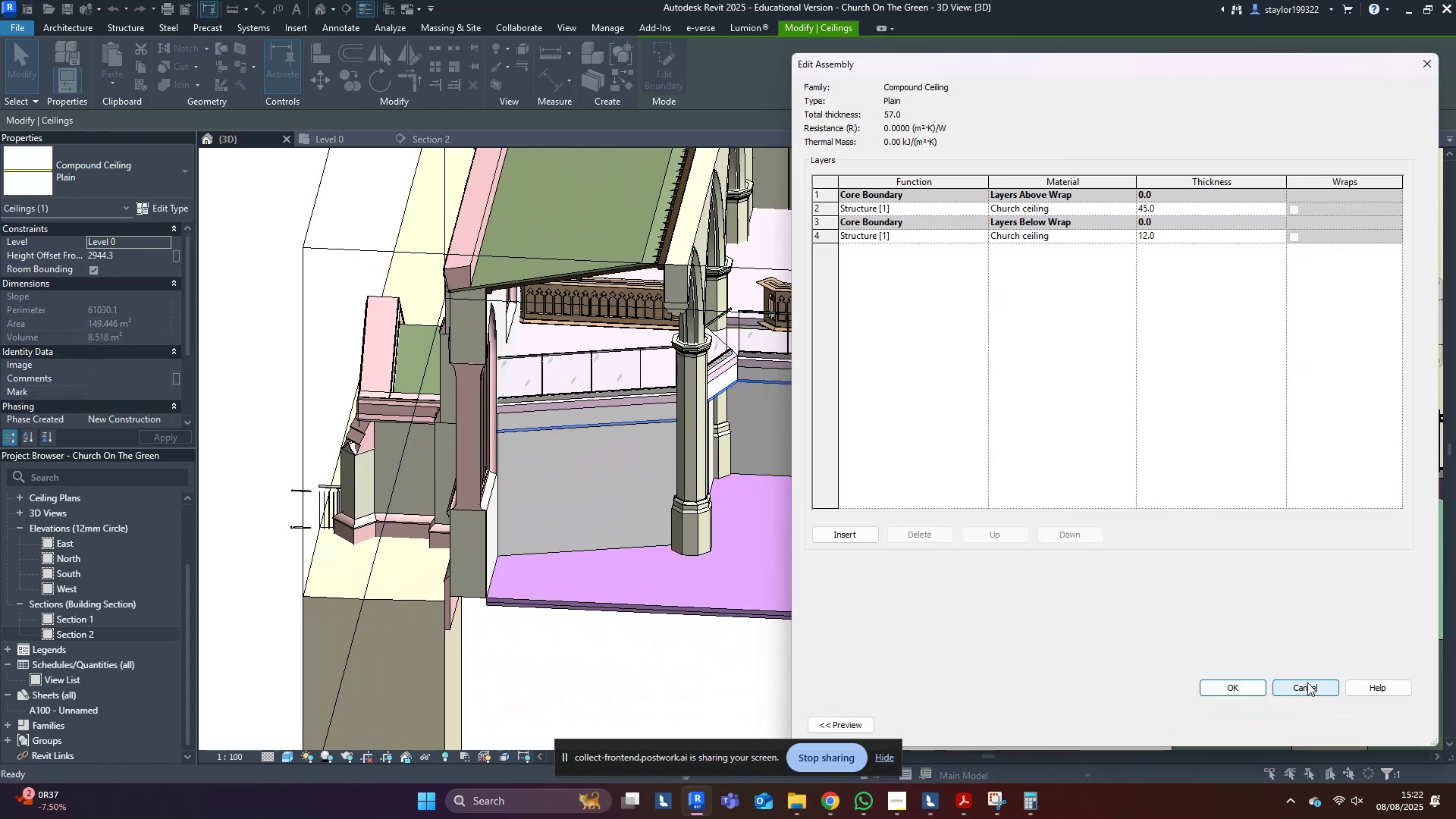 
left_click([1307, 682])
 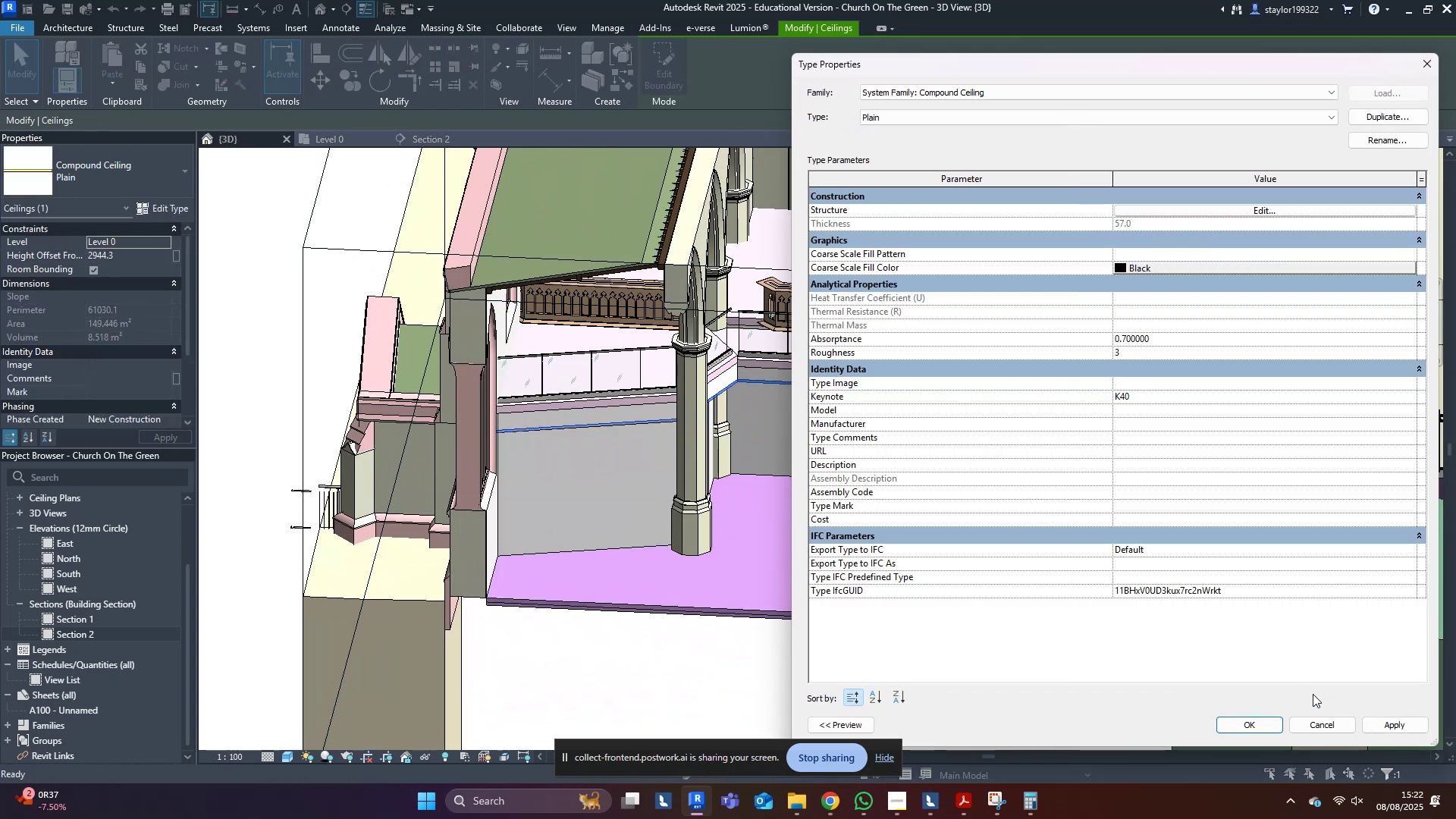 
left_click([1328, 721])
 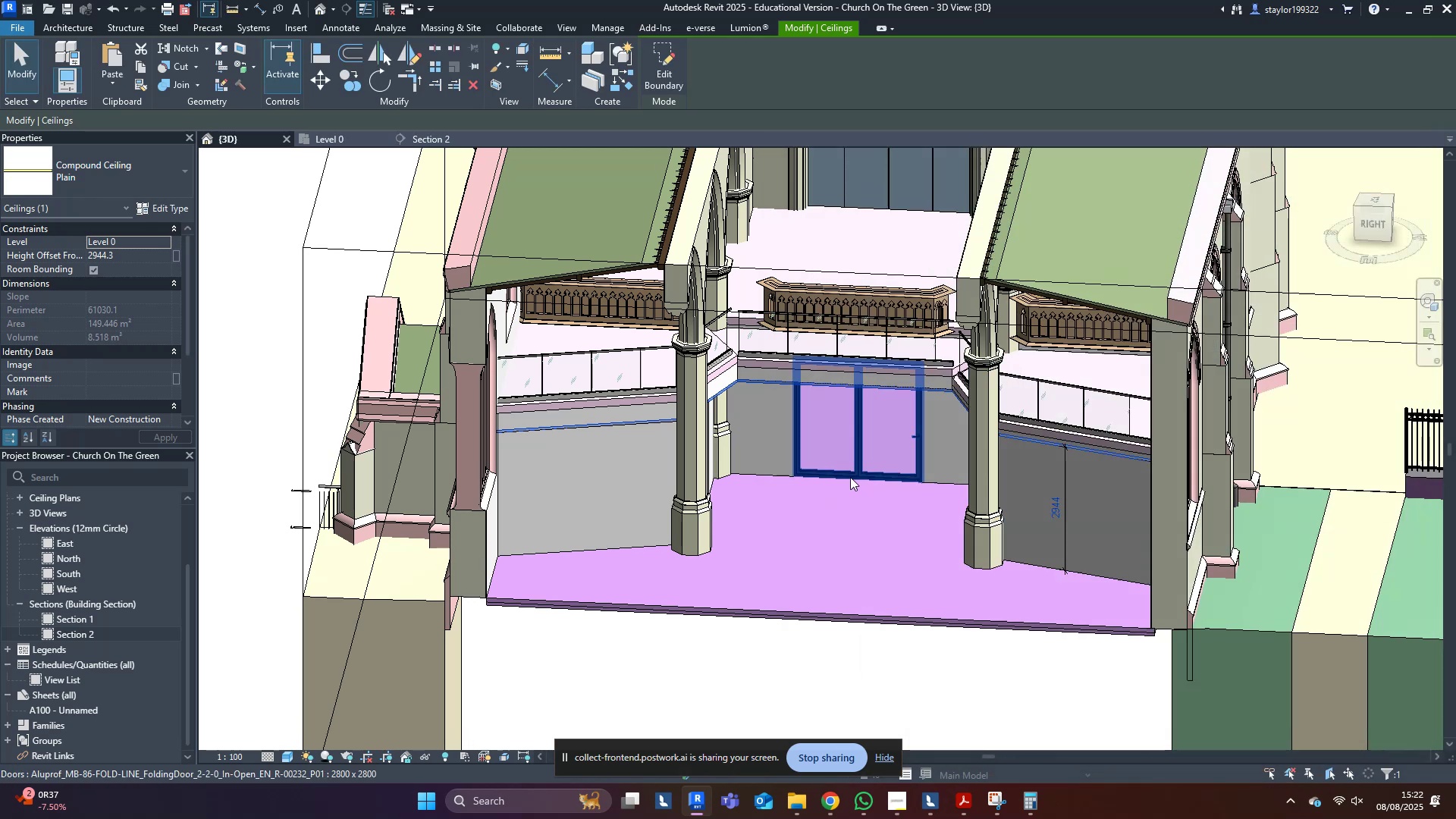 
middle_click([850, 477])
 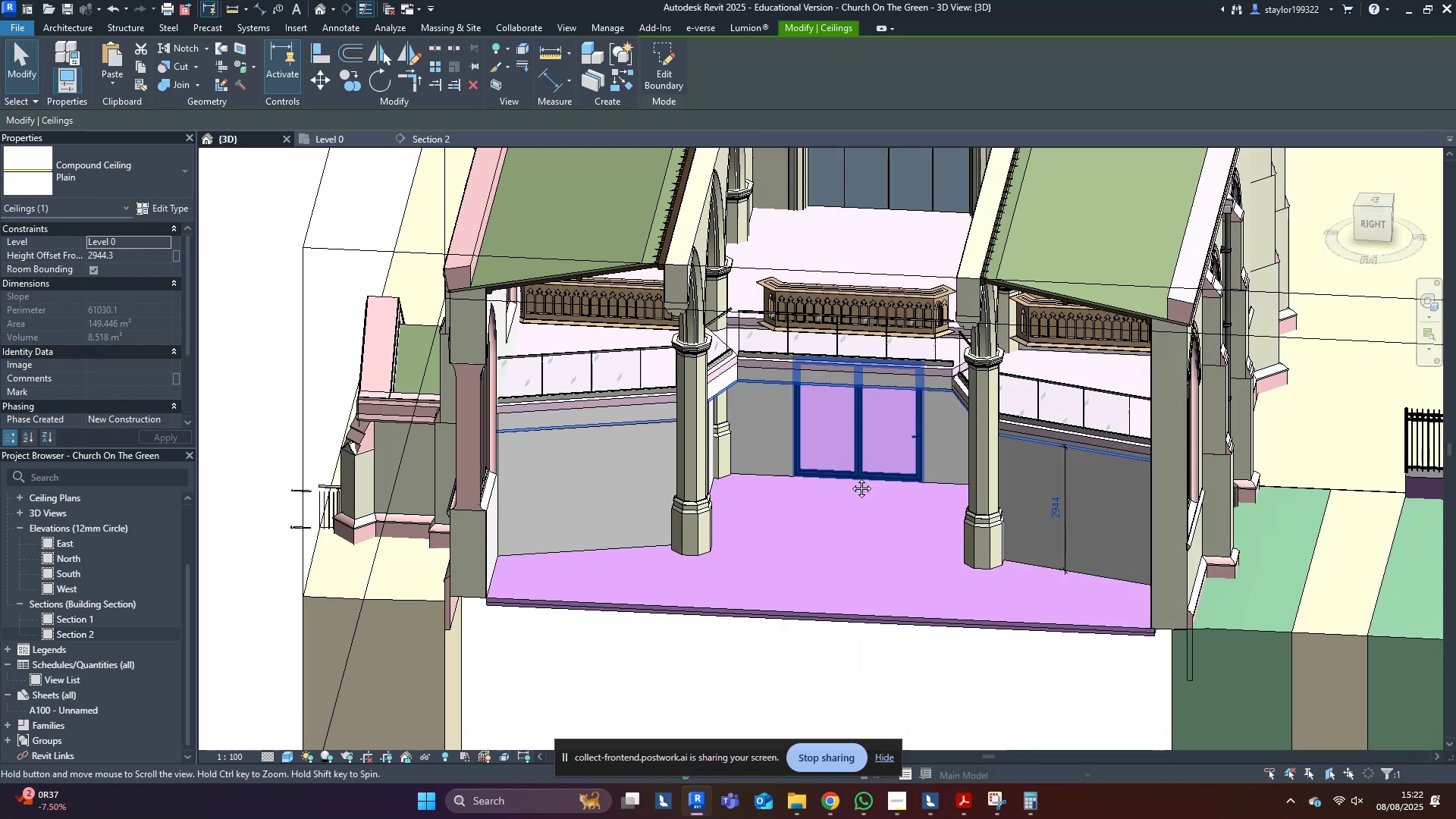 
key(Escape)
 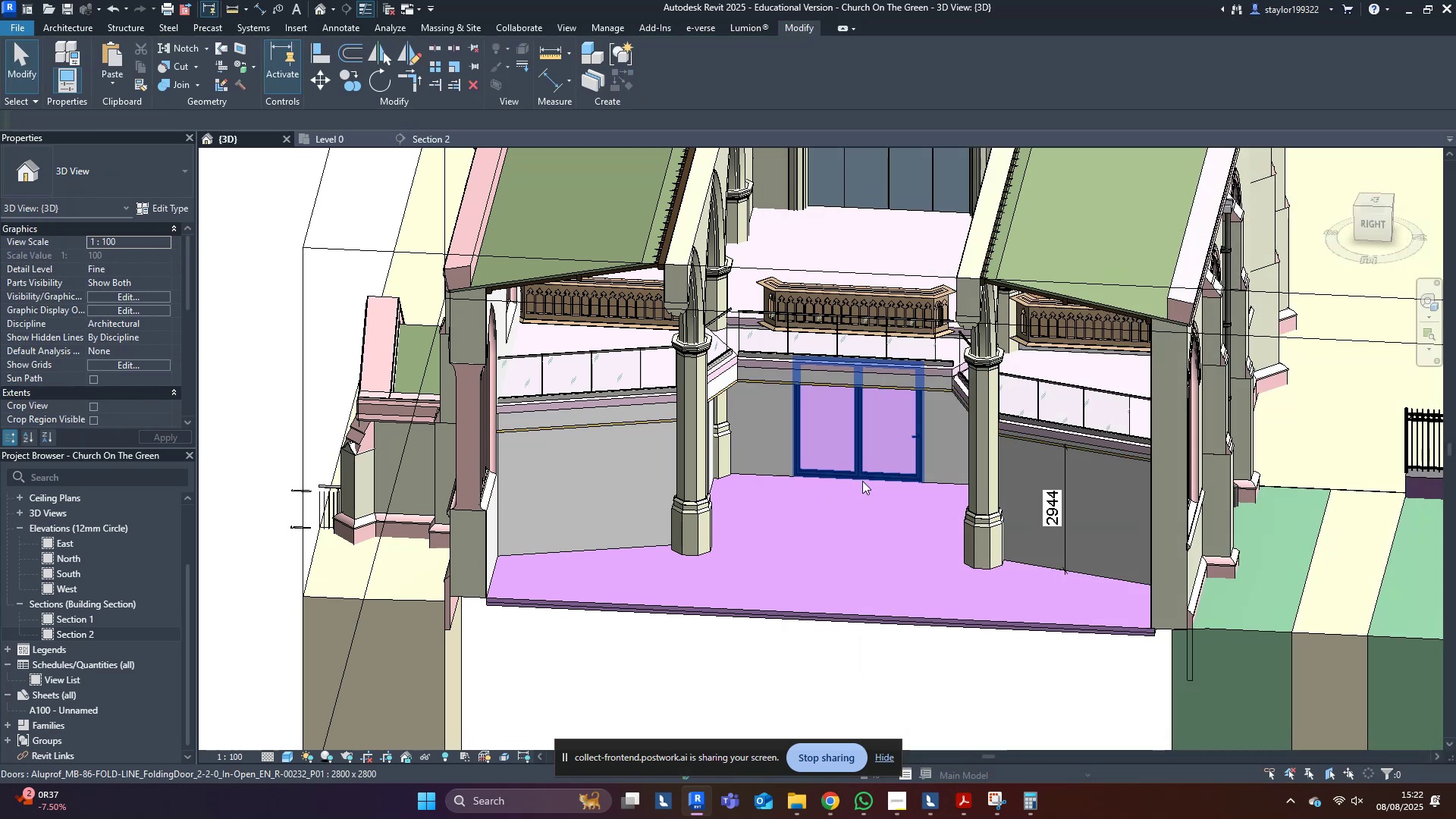 
hold_key(key=ShiftLeft, duration=0.69)
 